 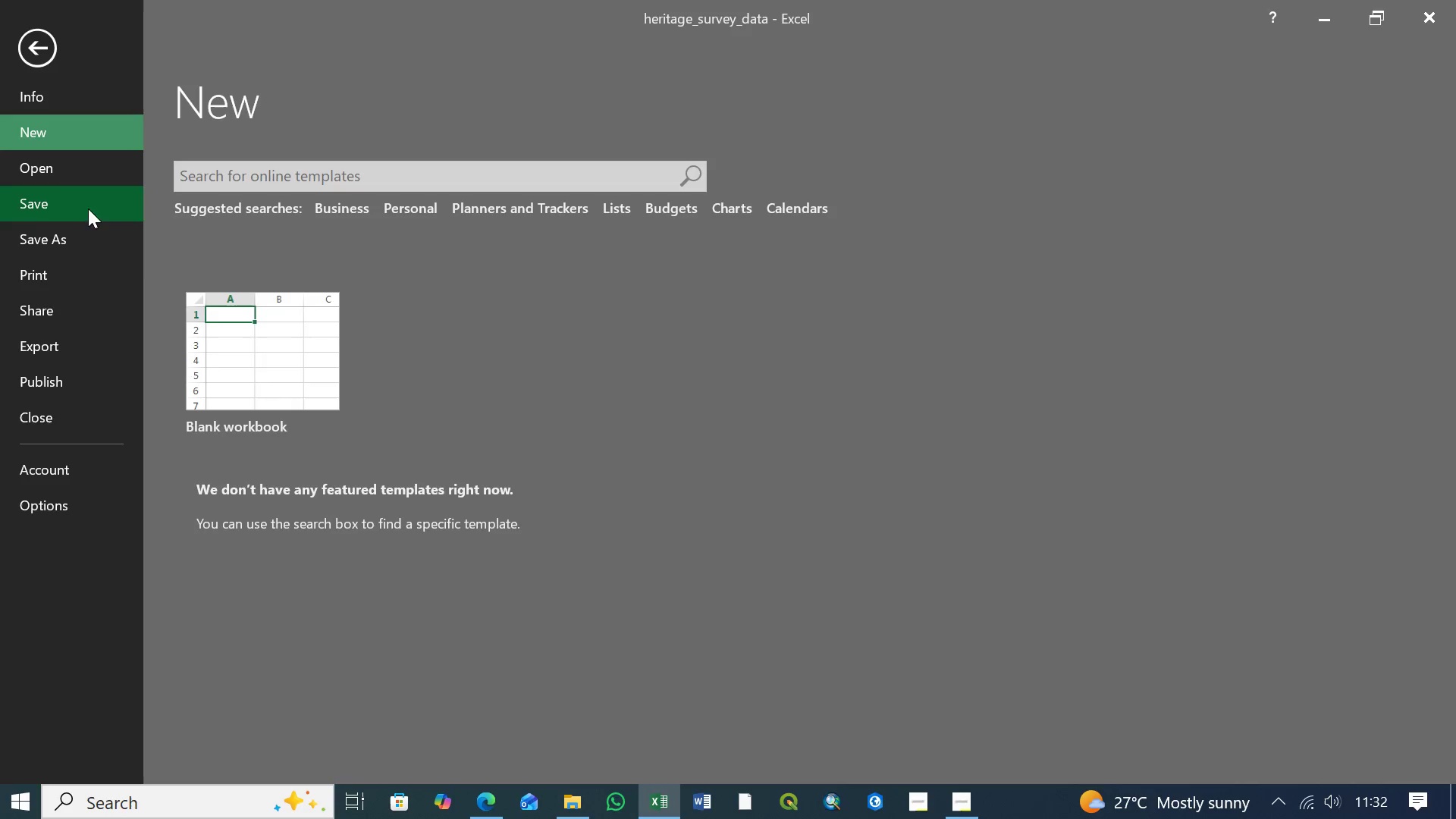 
left_click([263, 347])
 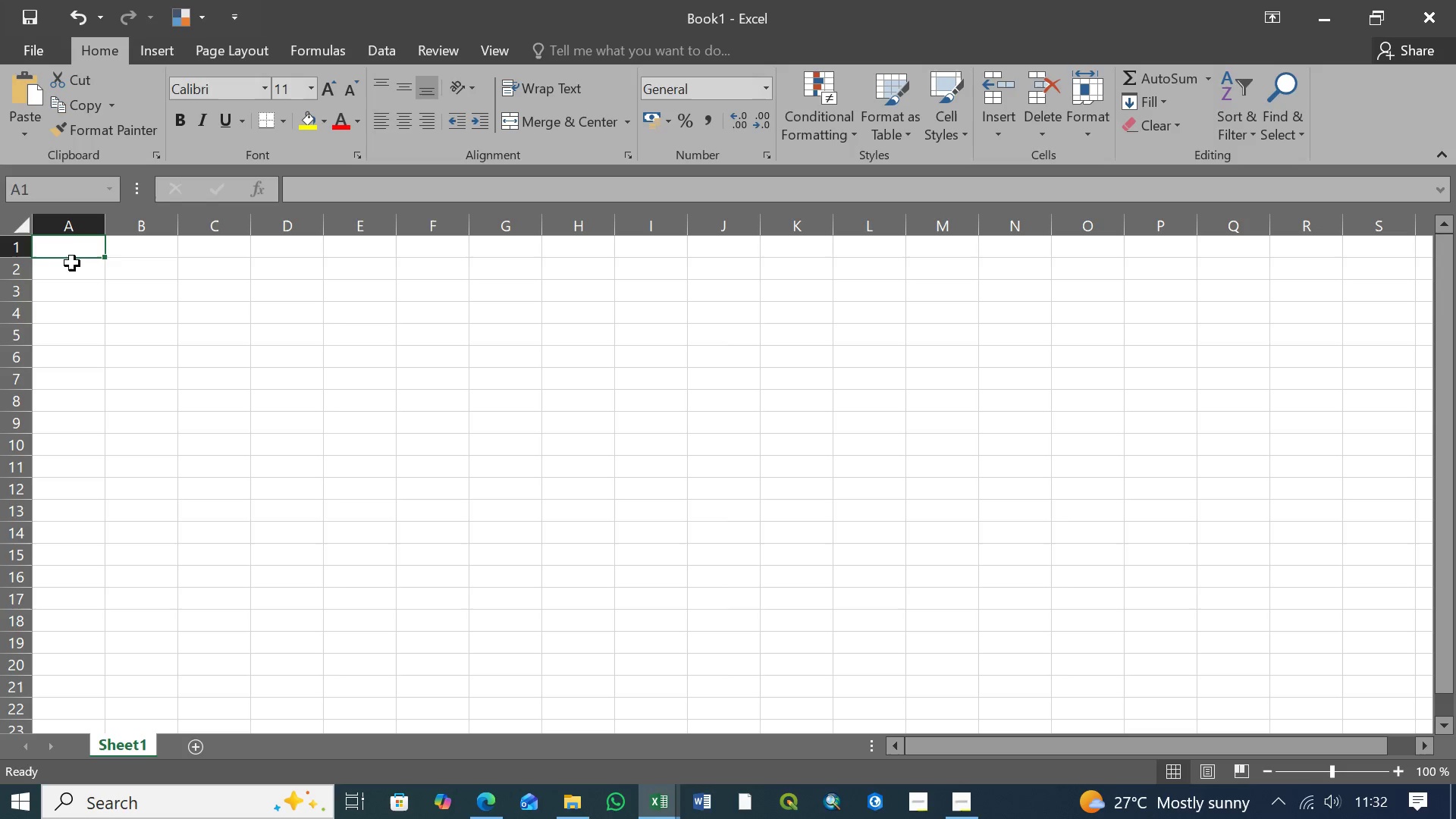 
key(Control+S)
 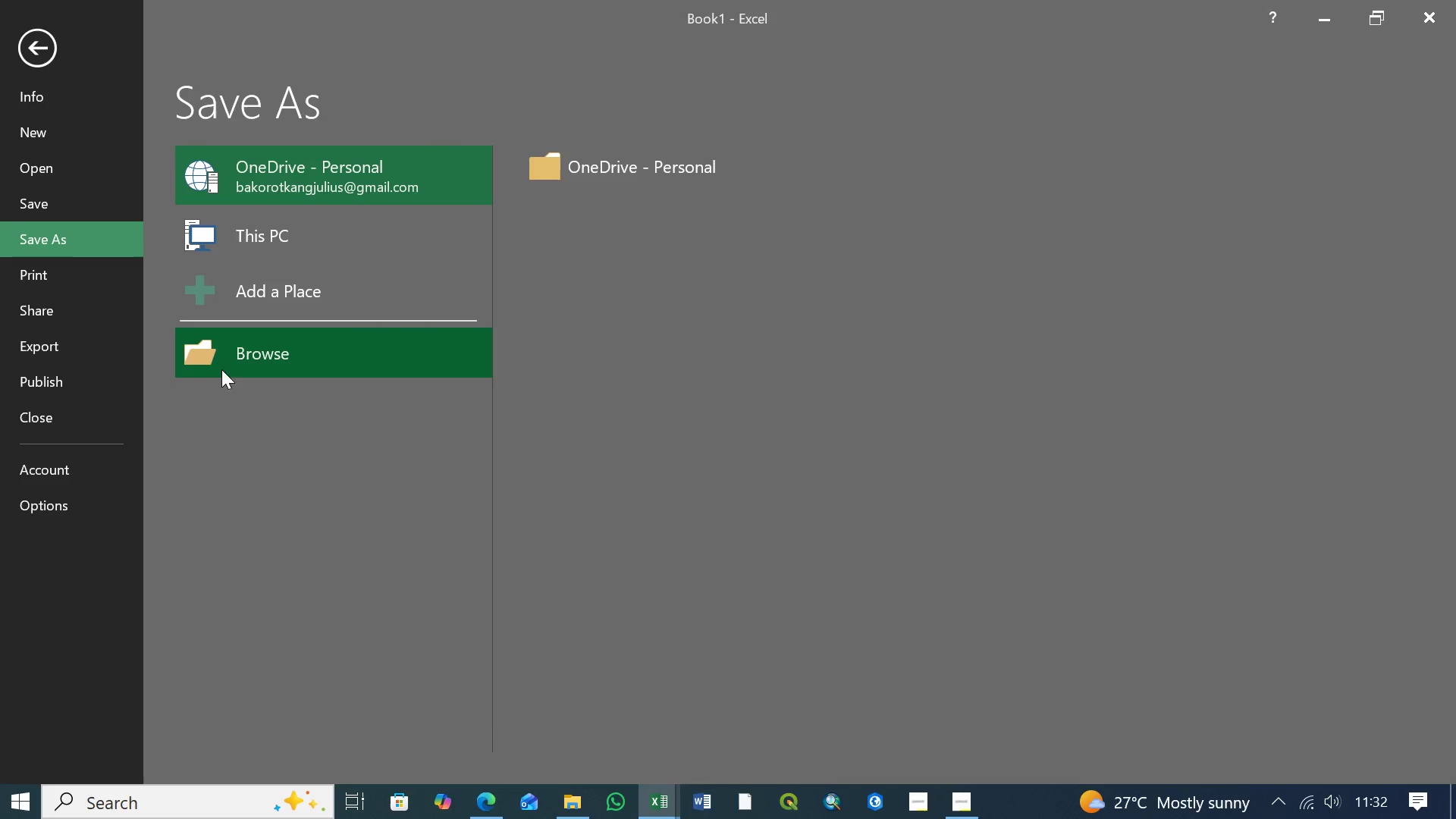 
left_click([249, 354])
 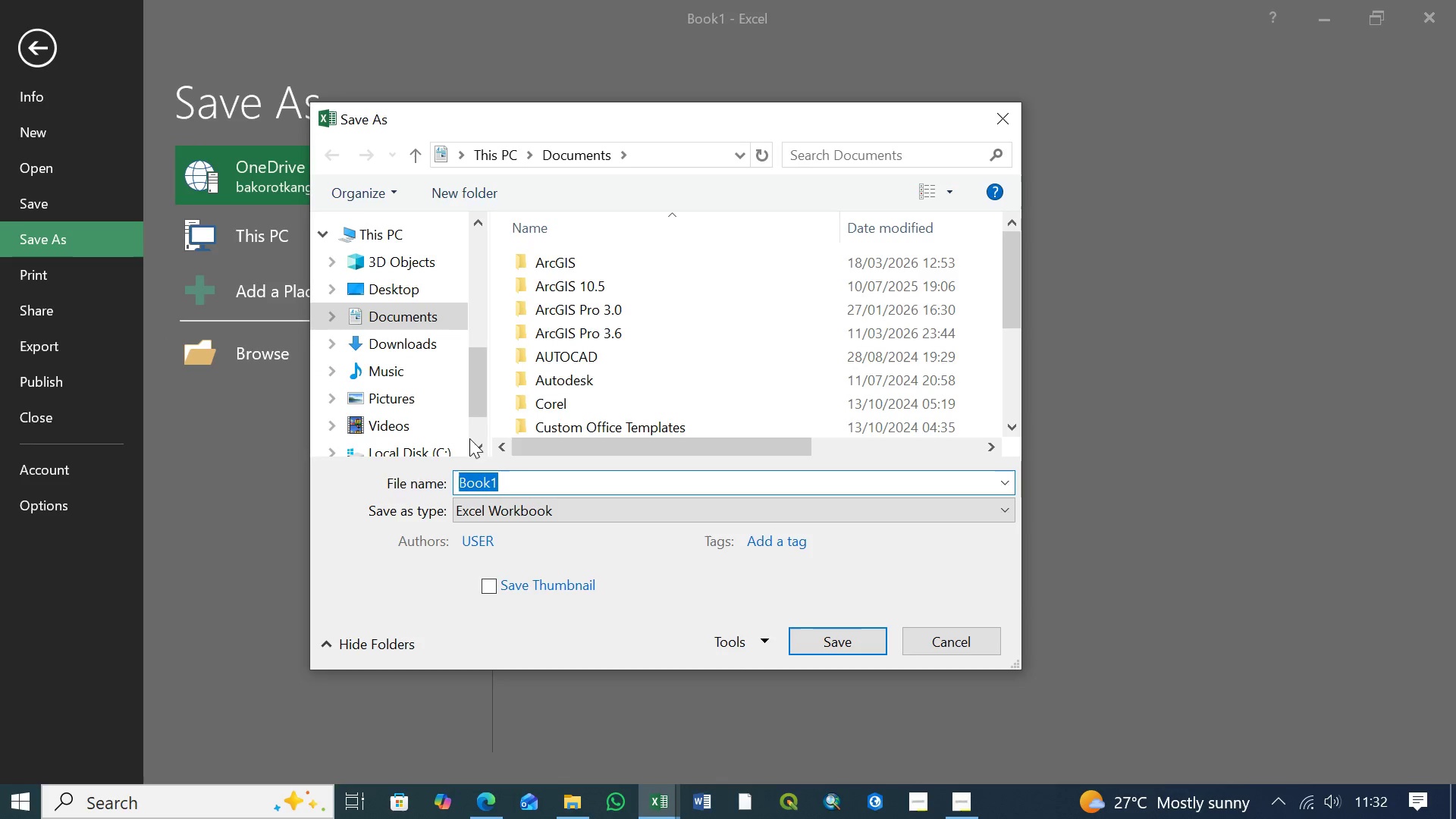 
scroll: coordinate [417, 416], scroll_direction: down, amount: 4.0
 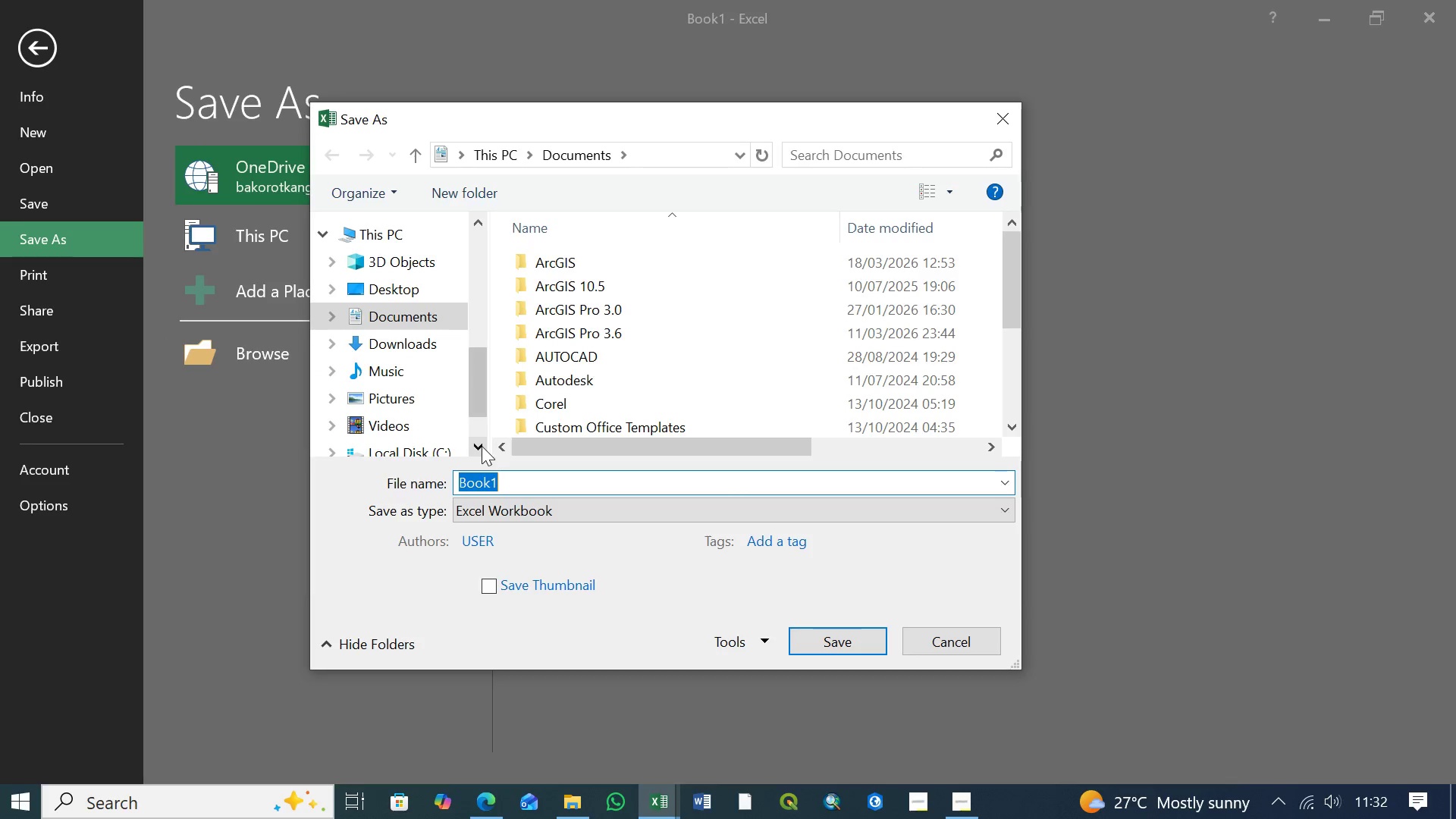 
left_click([482, 446])
 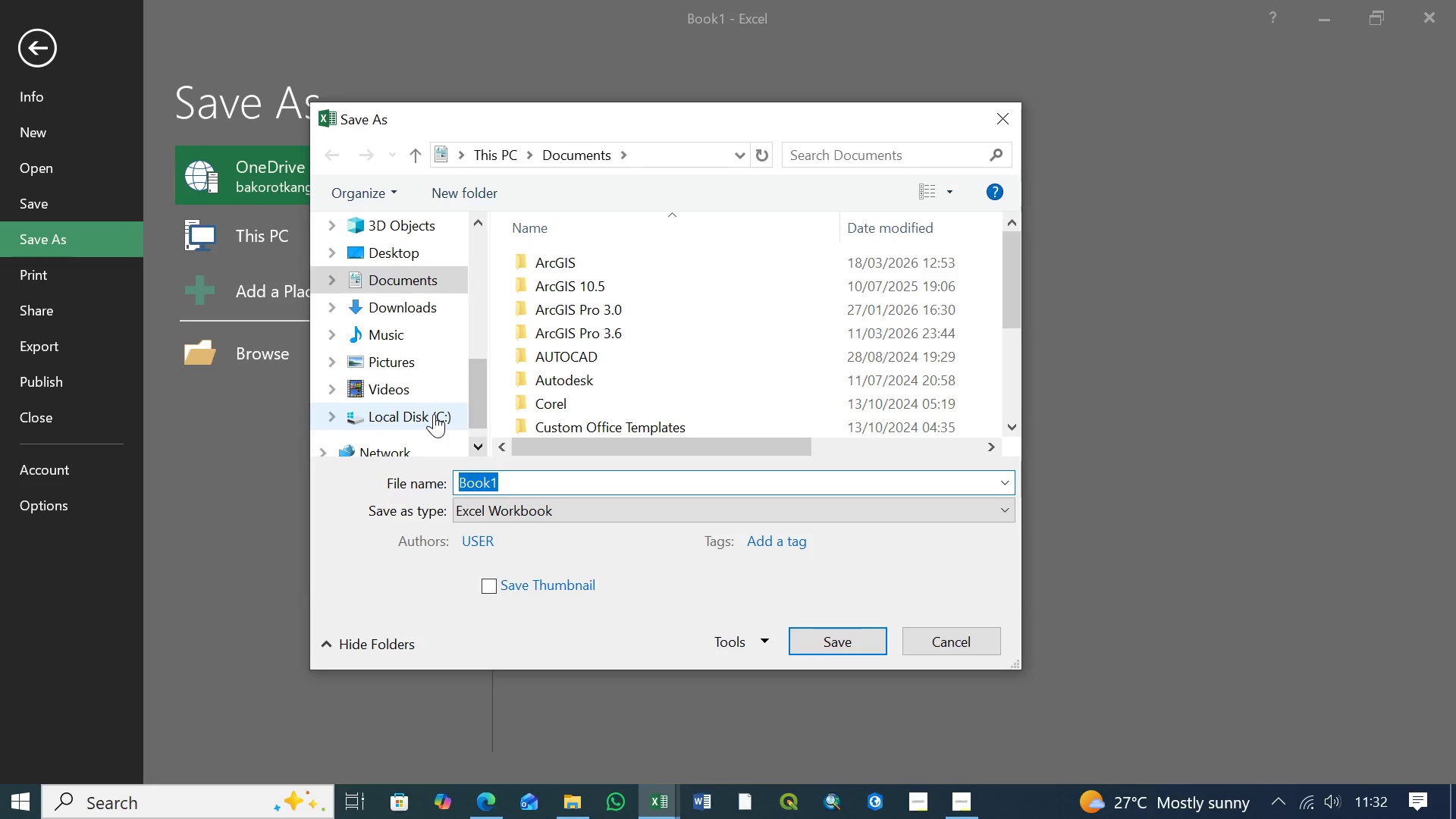 
left_click([434, 414])
 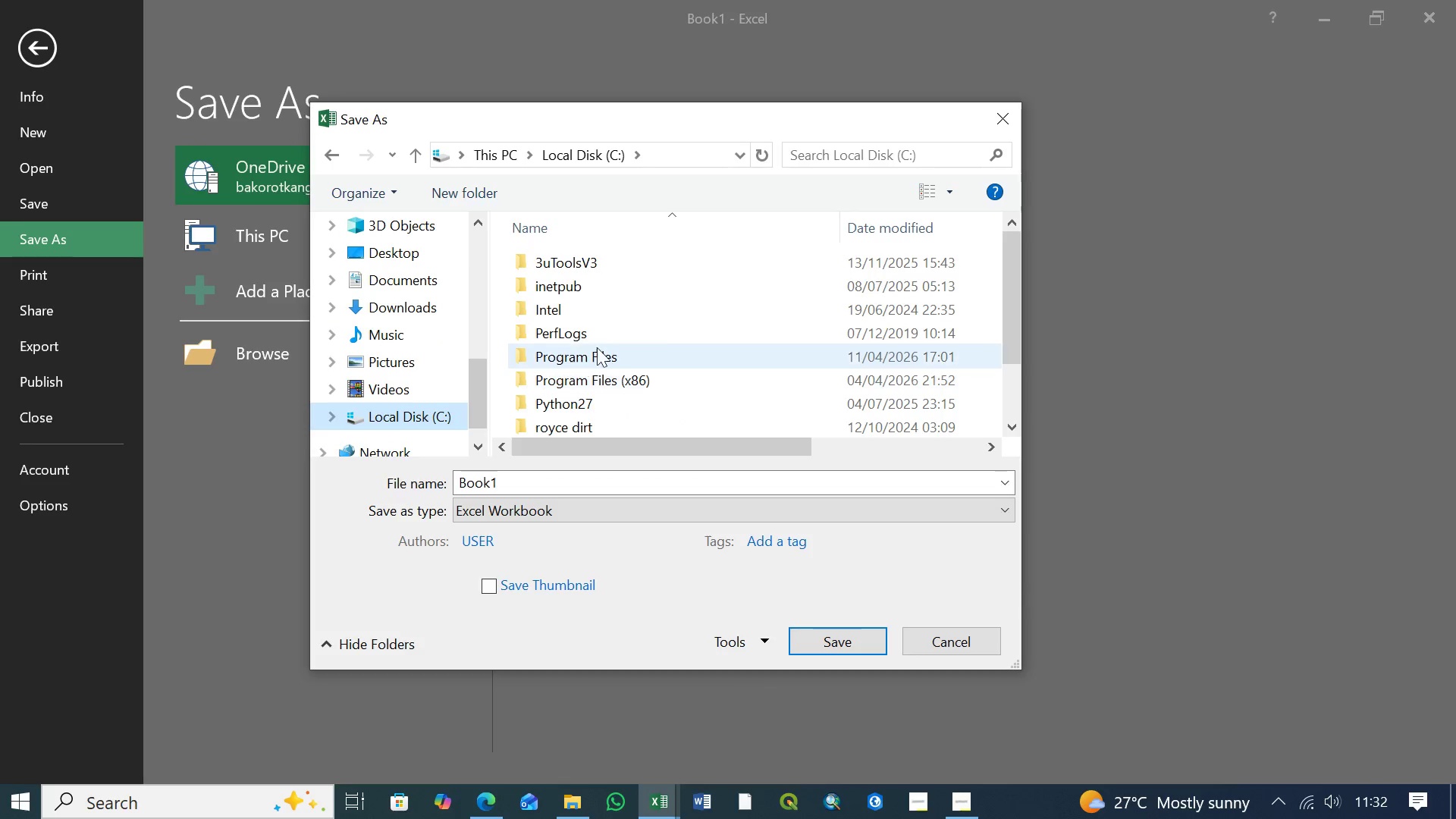 
scroll: coordinate [598, 344], scroll_direction: down, amount: 2.0
 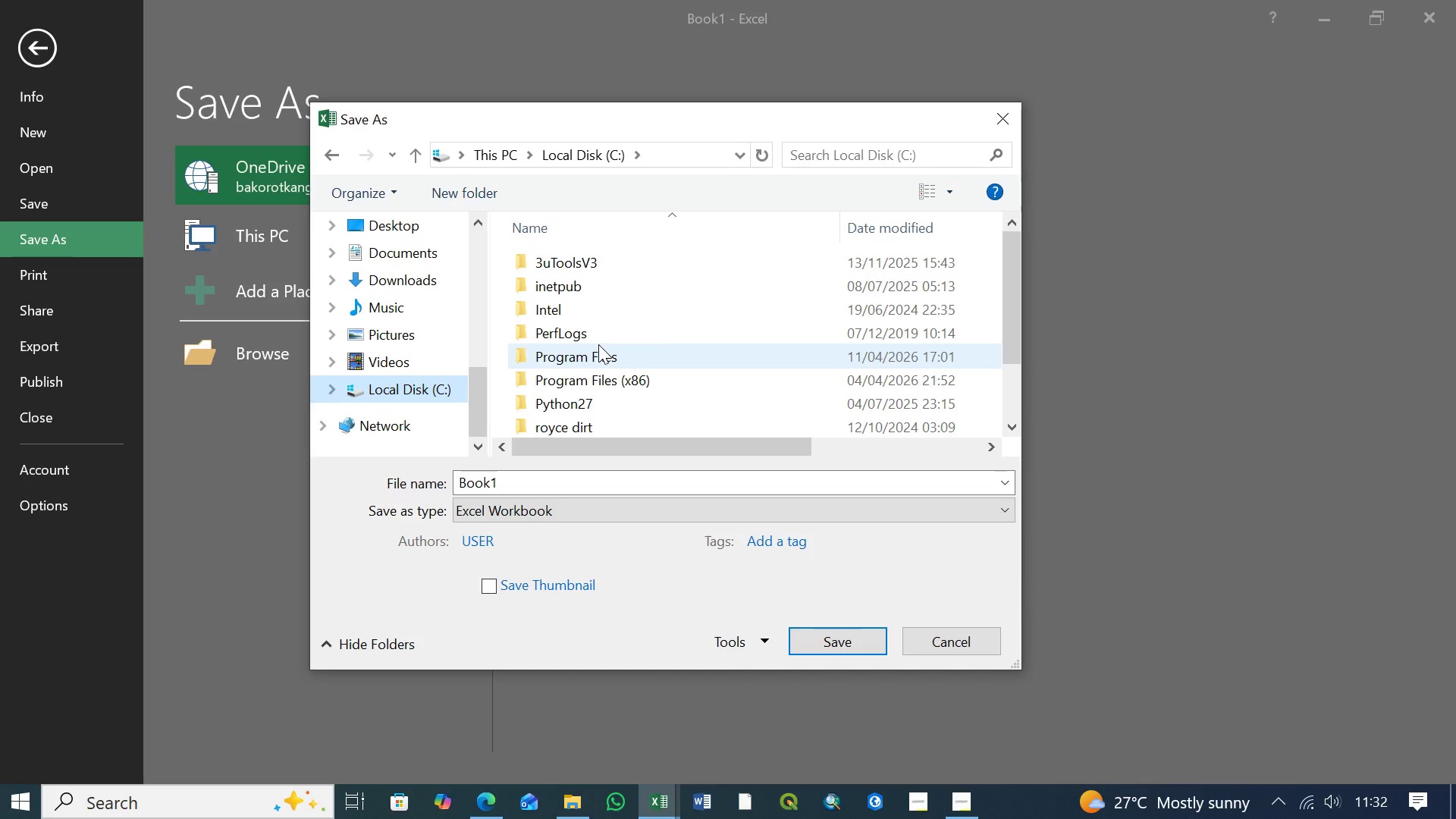 
middle_click([598, 344])
 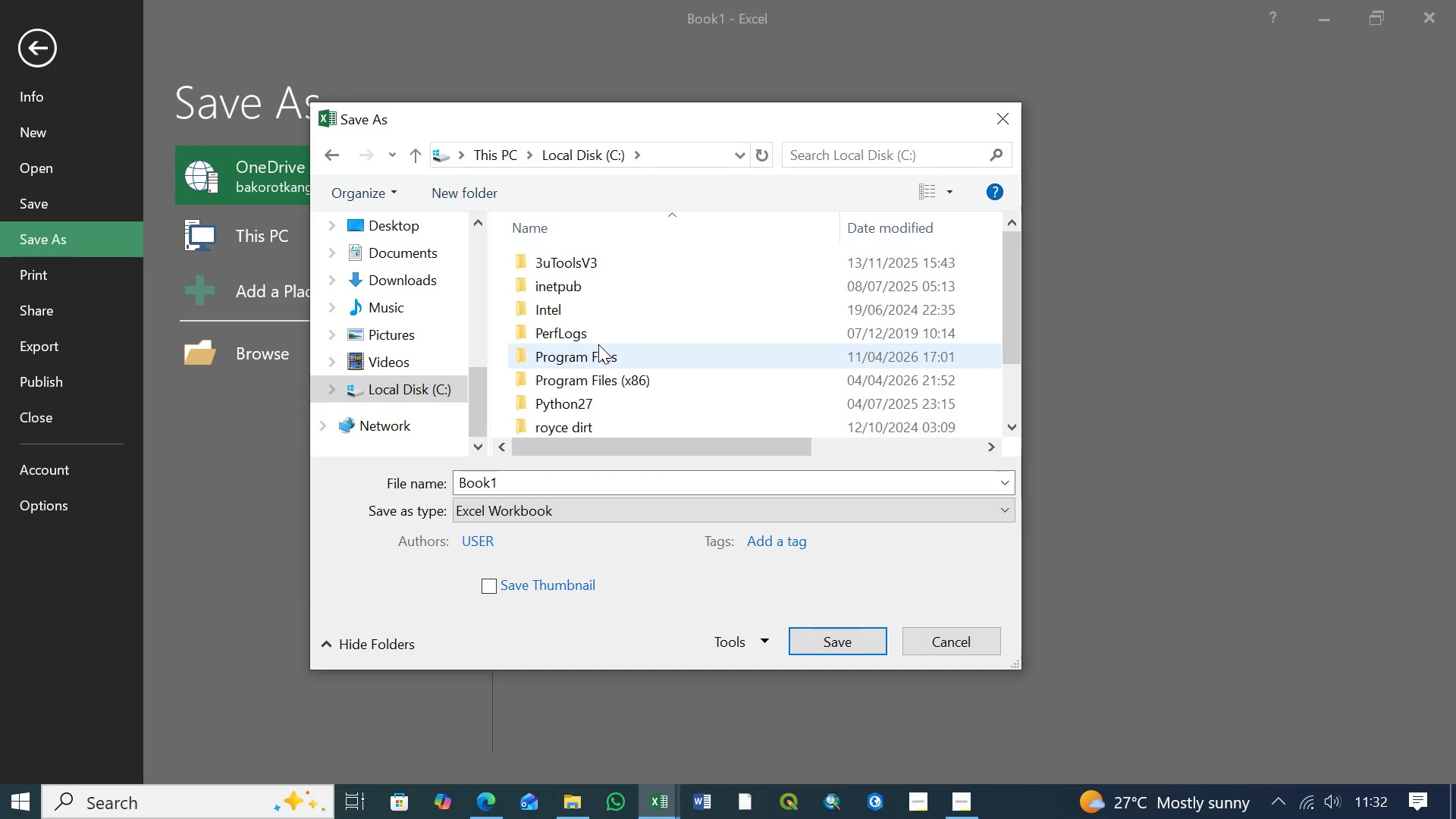 
scroll: coordinate [598, 344], scroll_direction: down, amount: 8.0
 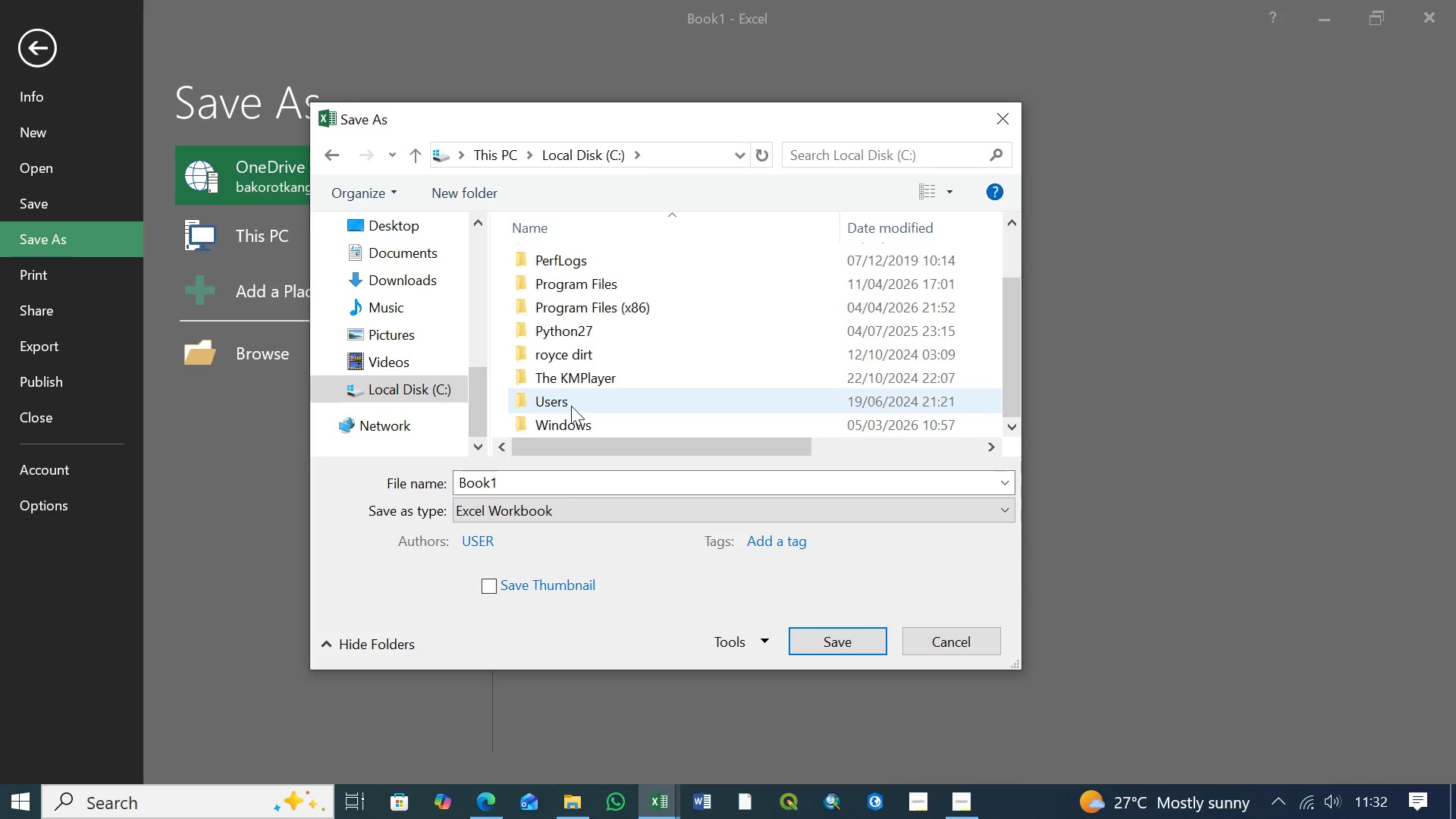 
double_click([571, 406])
 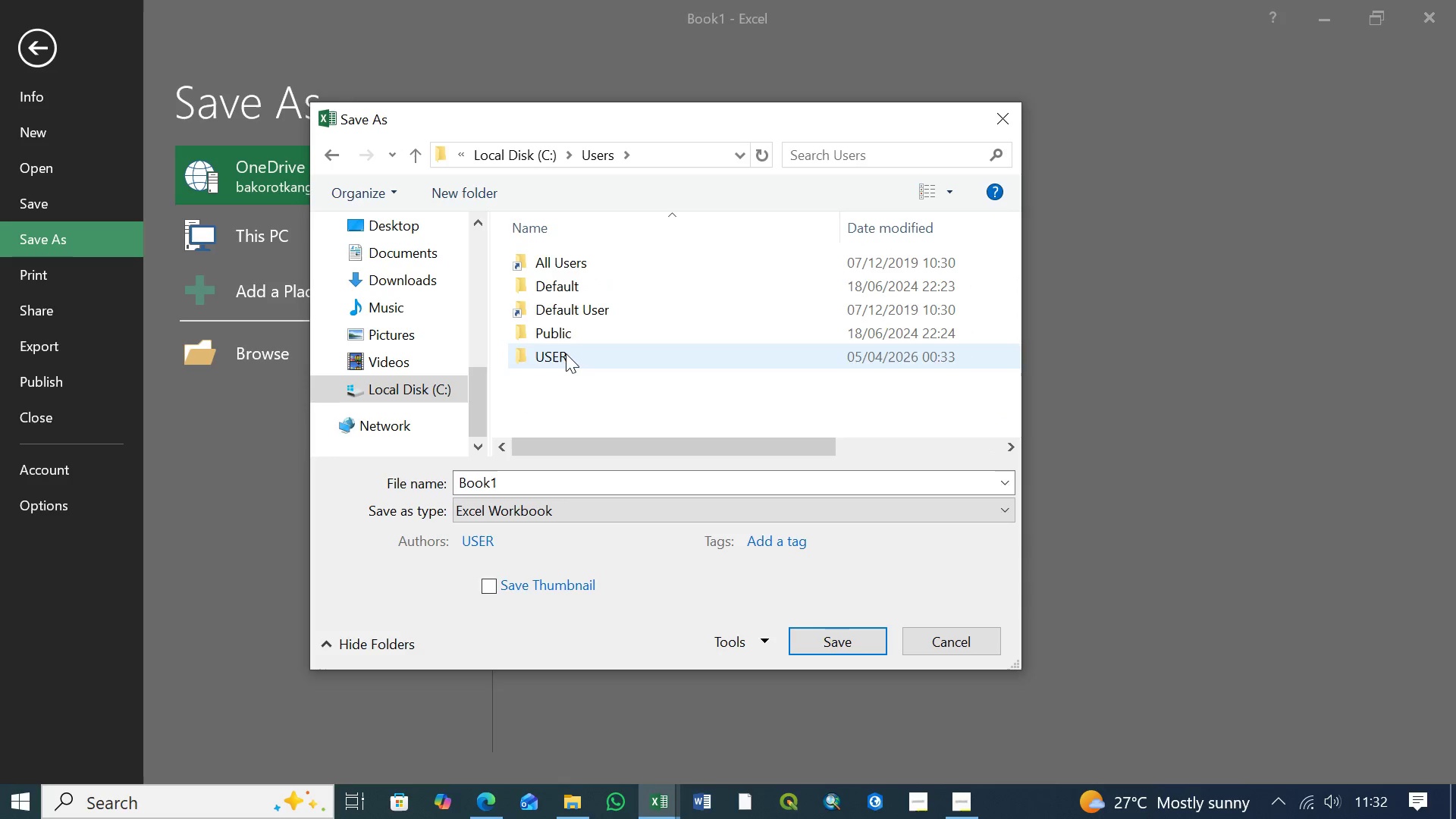 
double_click([566, 354])
 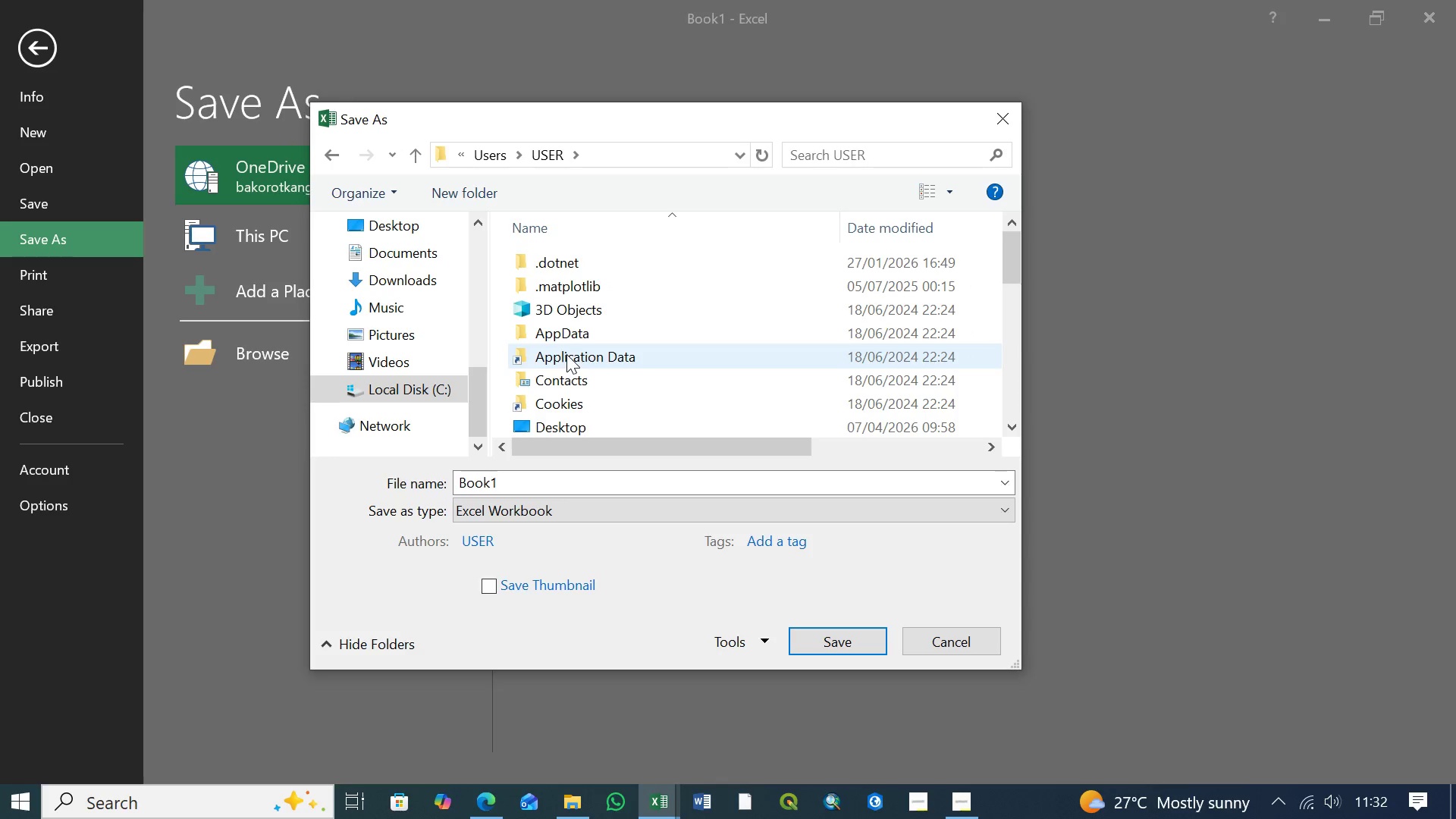 
scroll: coordinate [567, 350], scroll_direction: down, amount: 2.0
 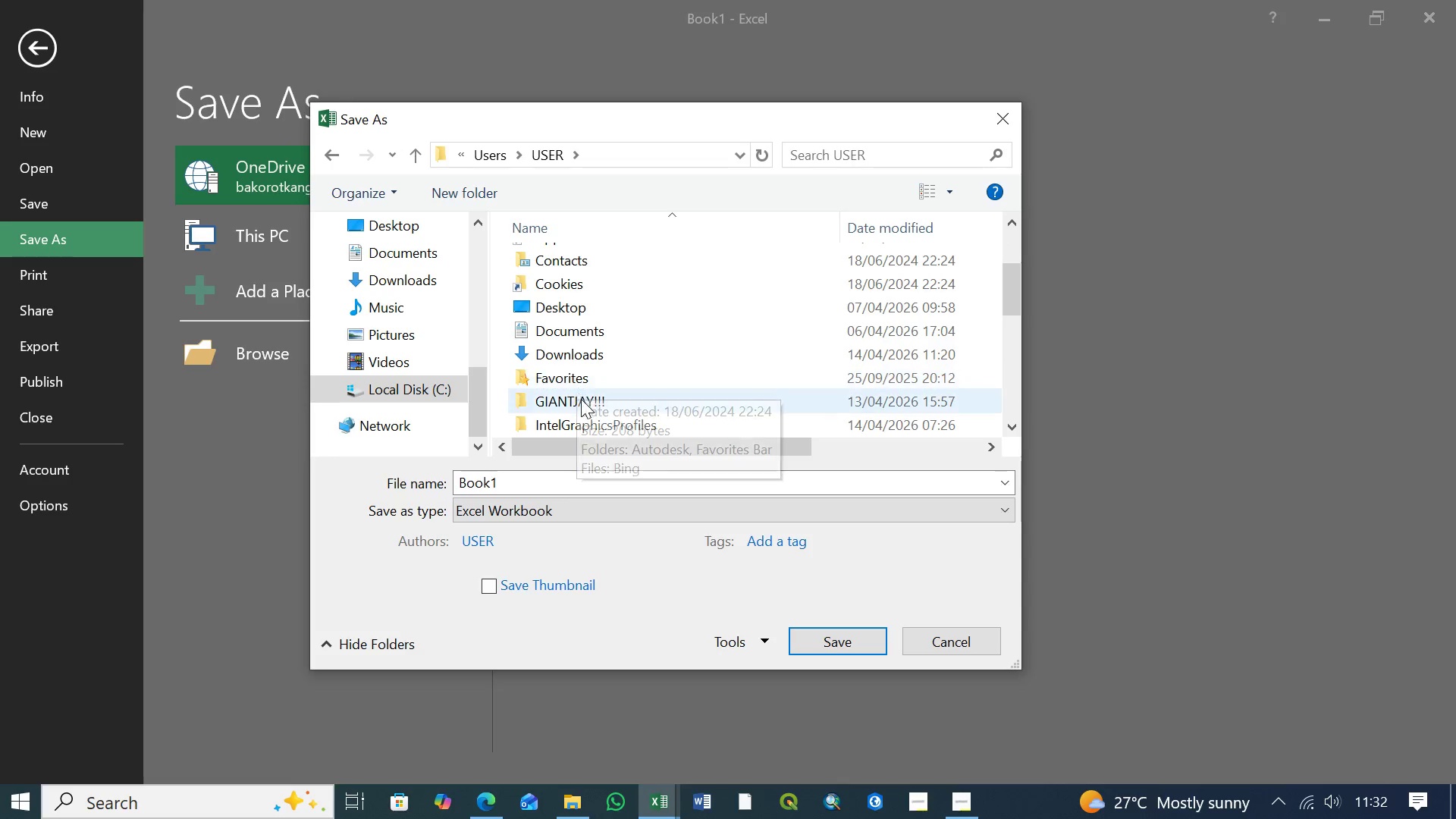 
double_click([581, 399])
 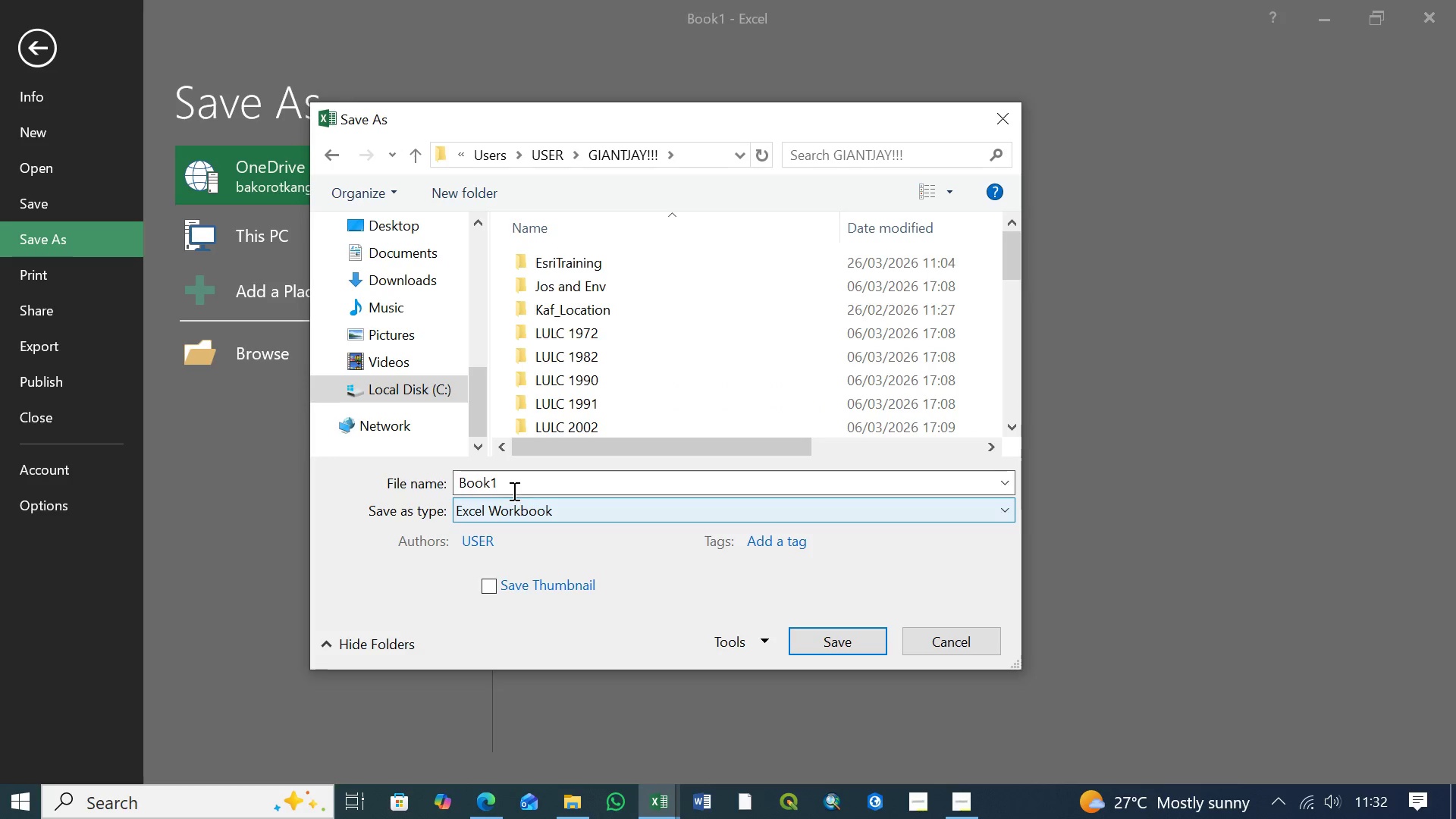 
left_click([510, 482])
 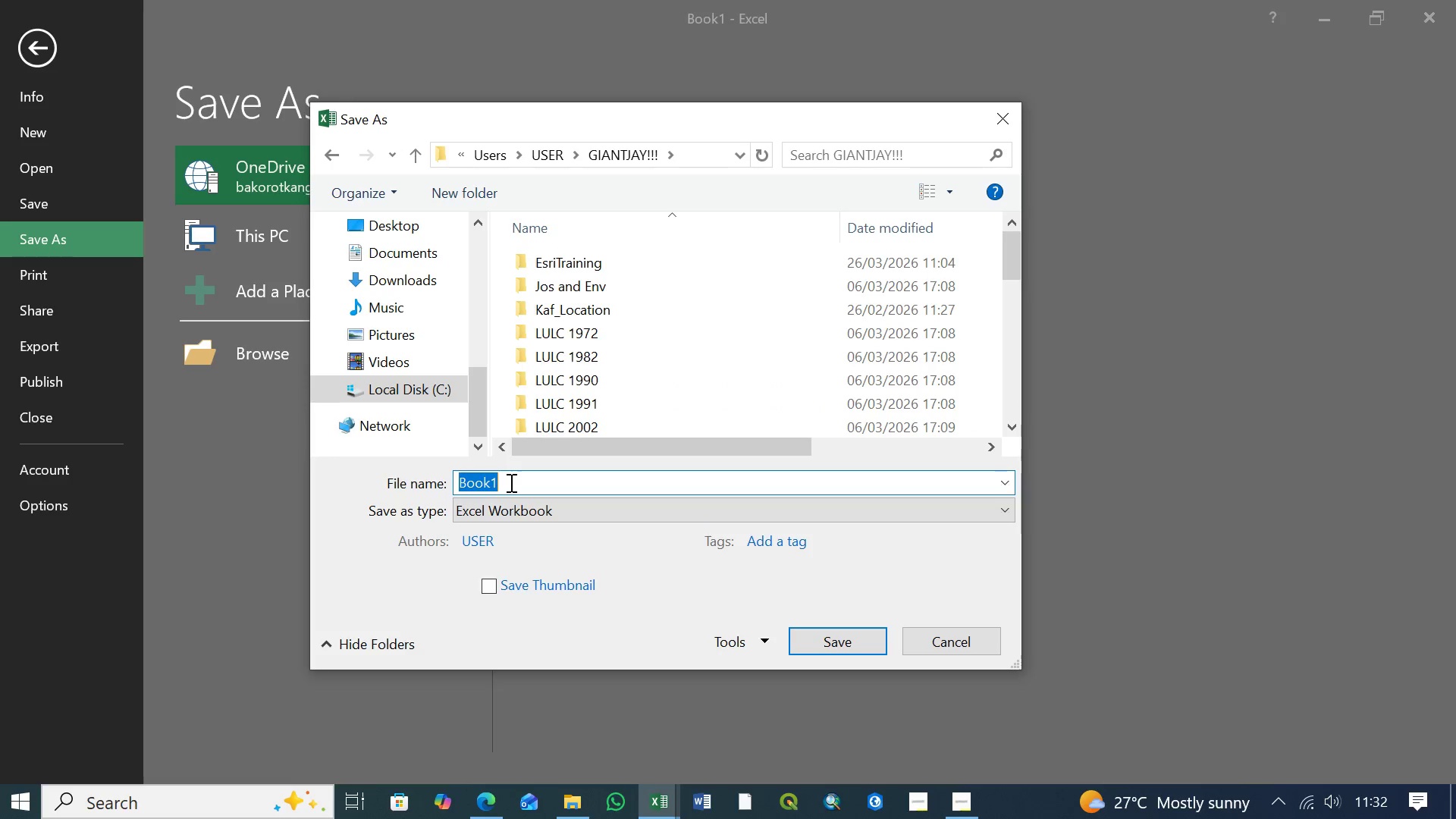 
key(Control+V)
 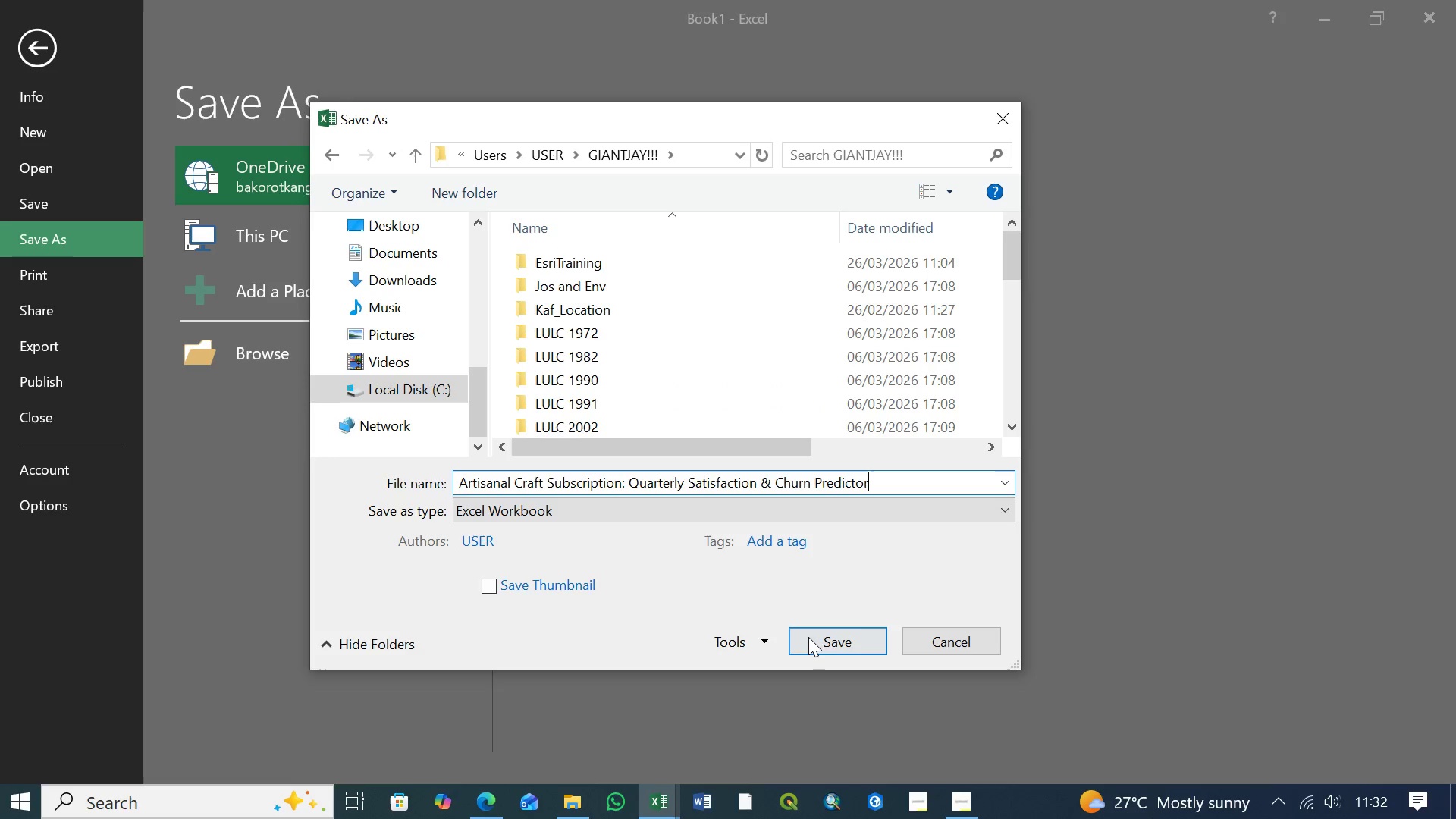 
left_click([826, 644])
 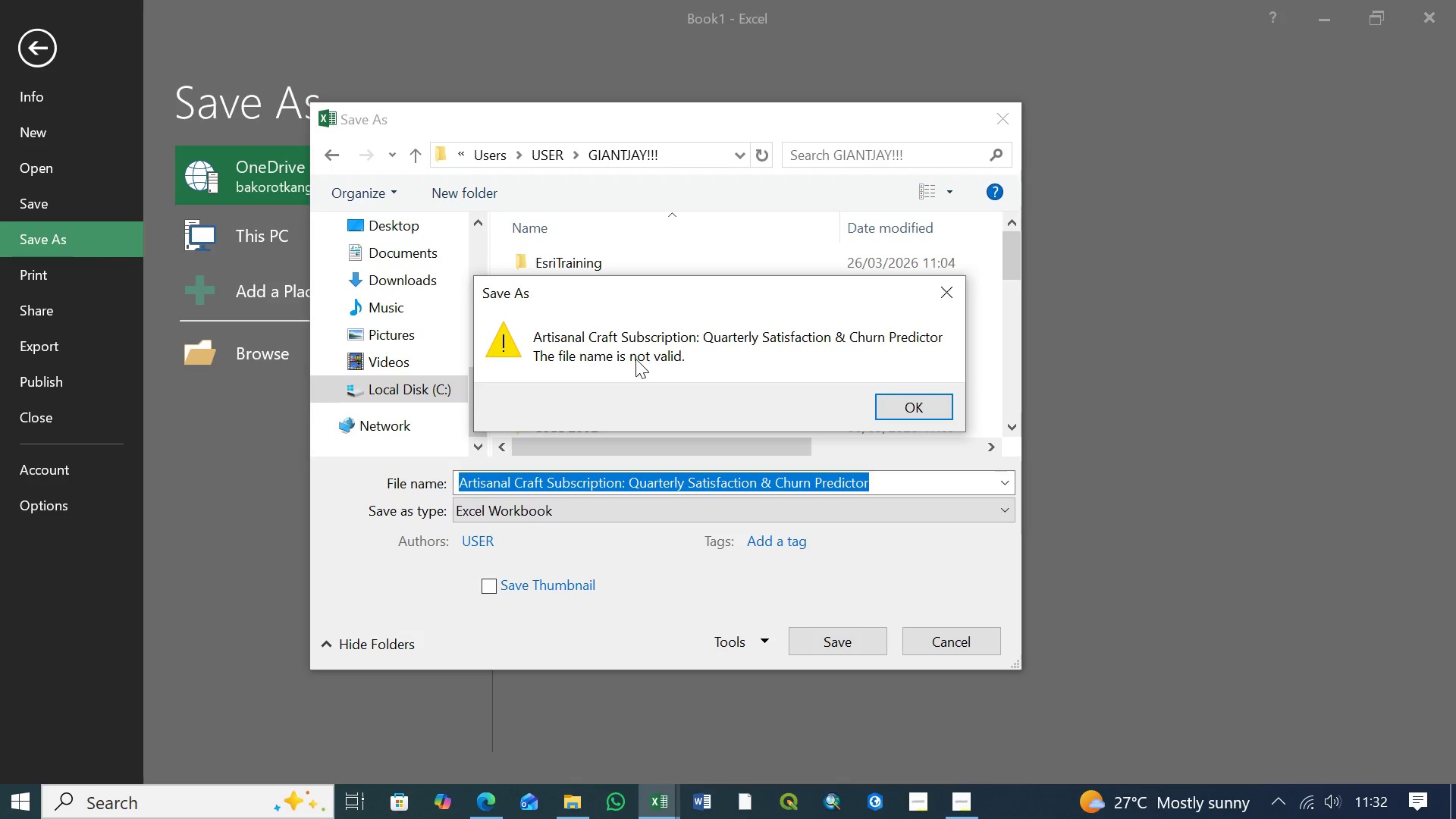 
left_click([902, 406])
 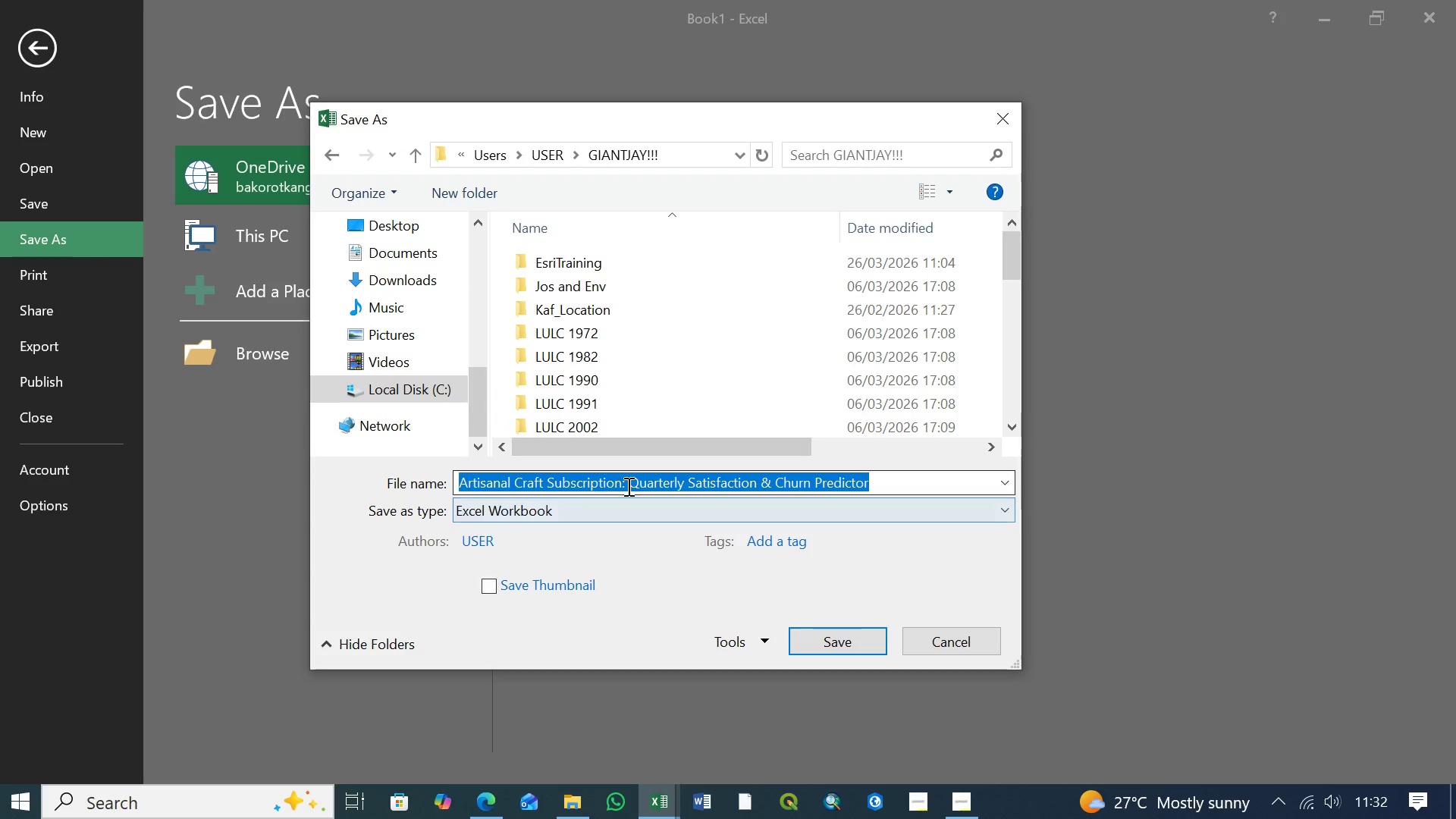 
left_click([627, 485])
 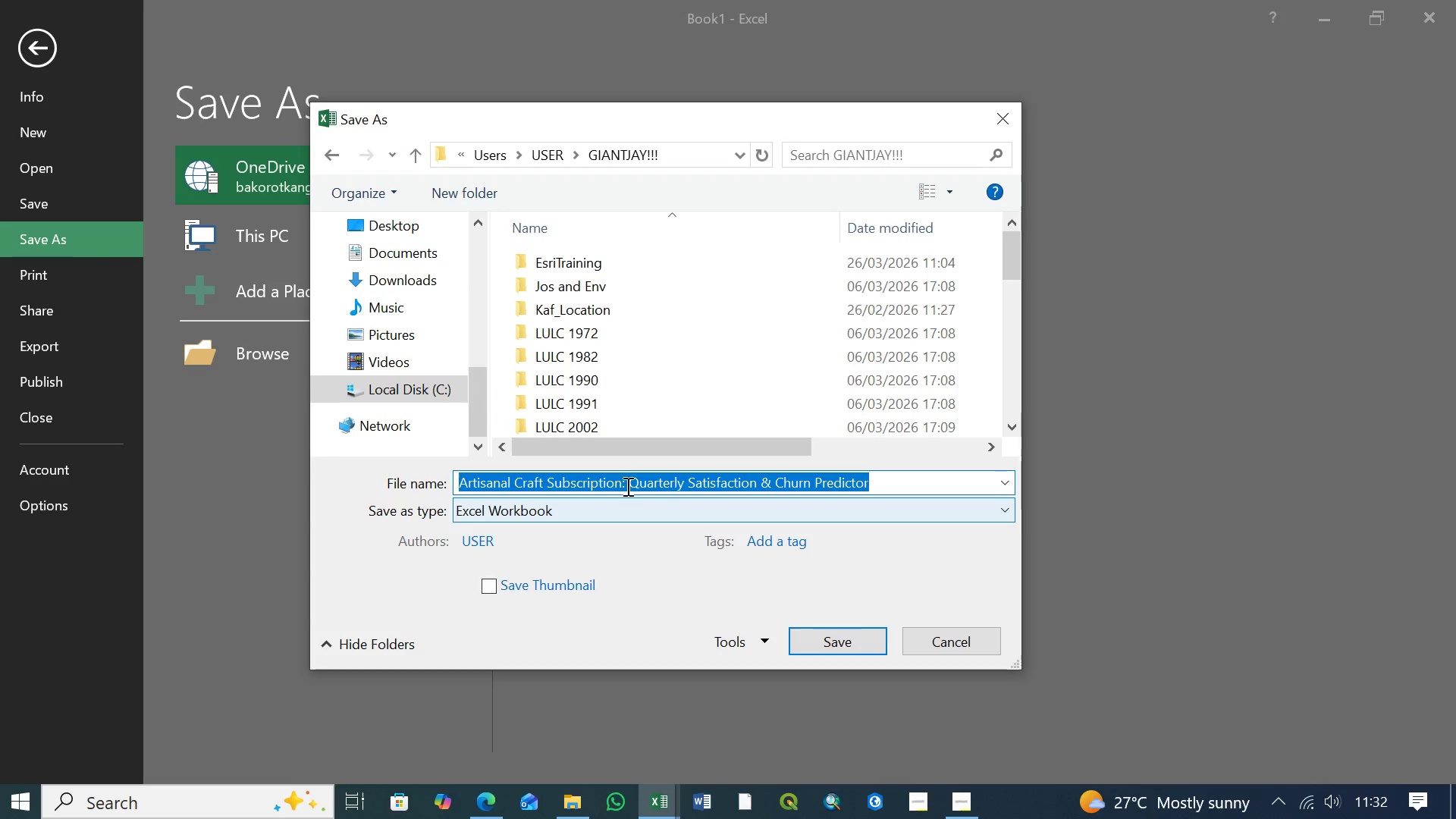 
left_click([630, 479])
 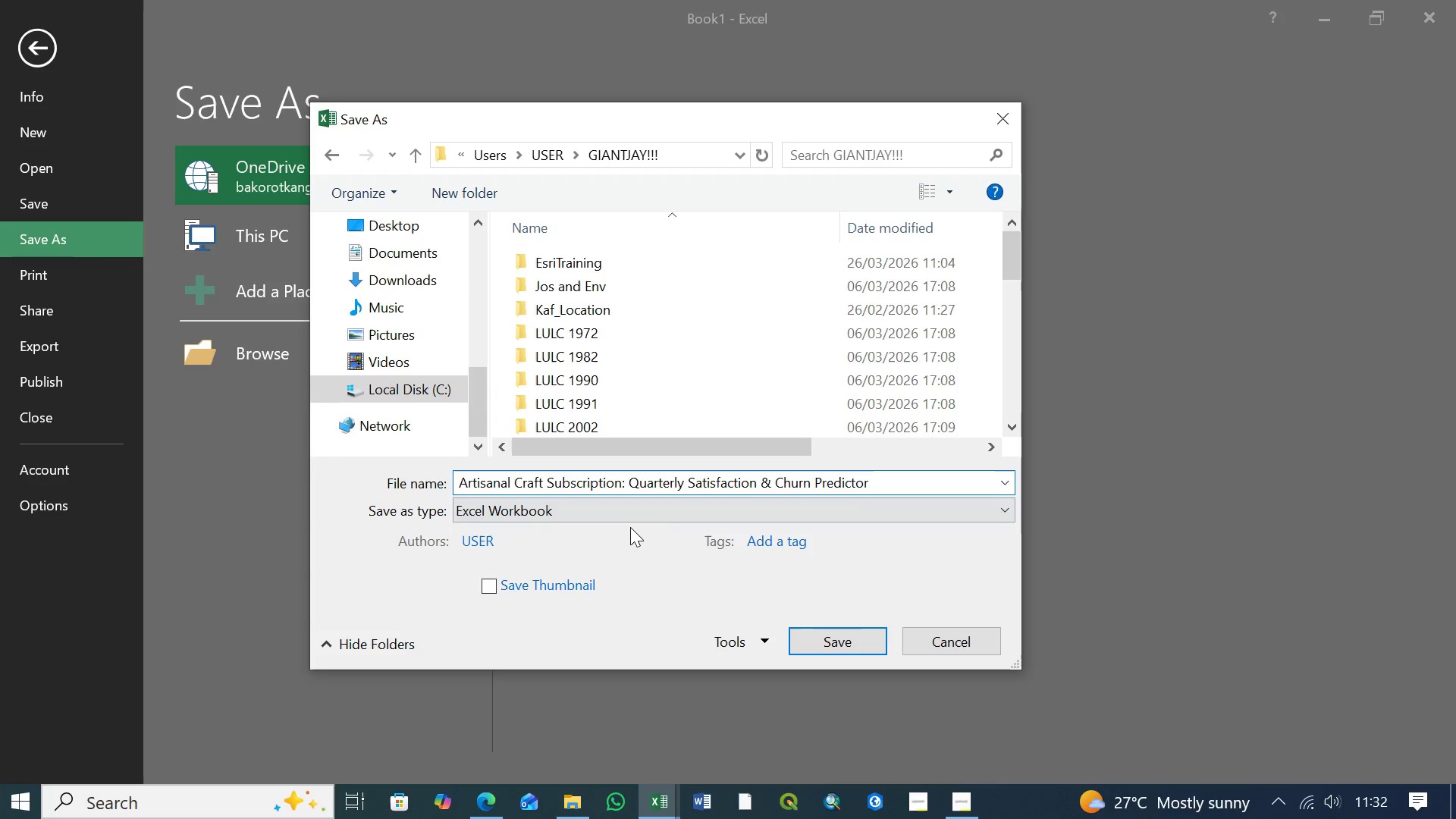 
key(Backspace)
 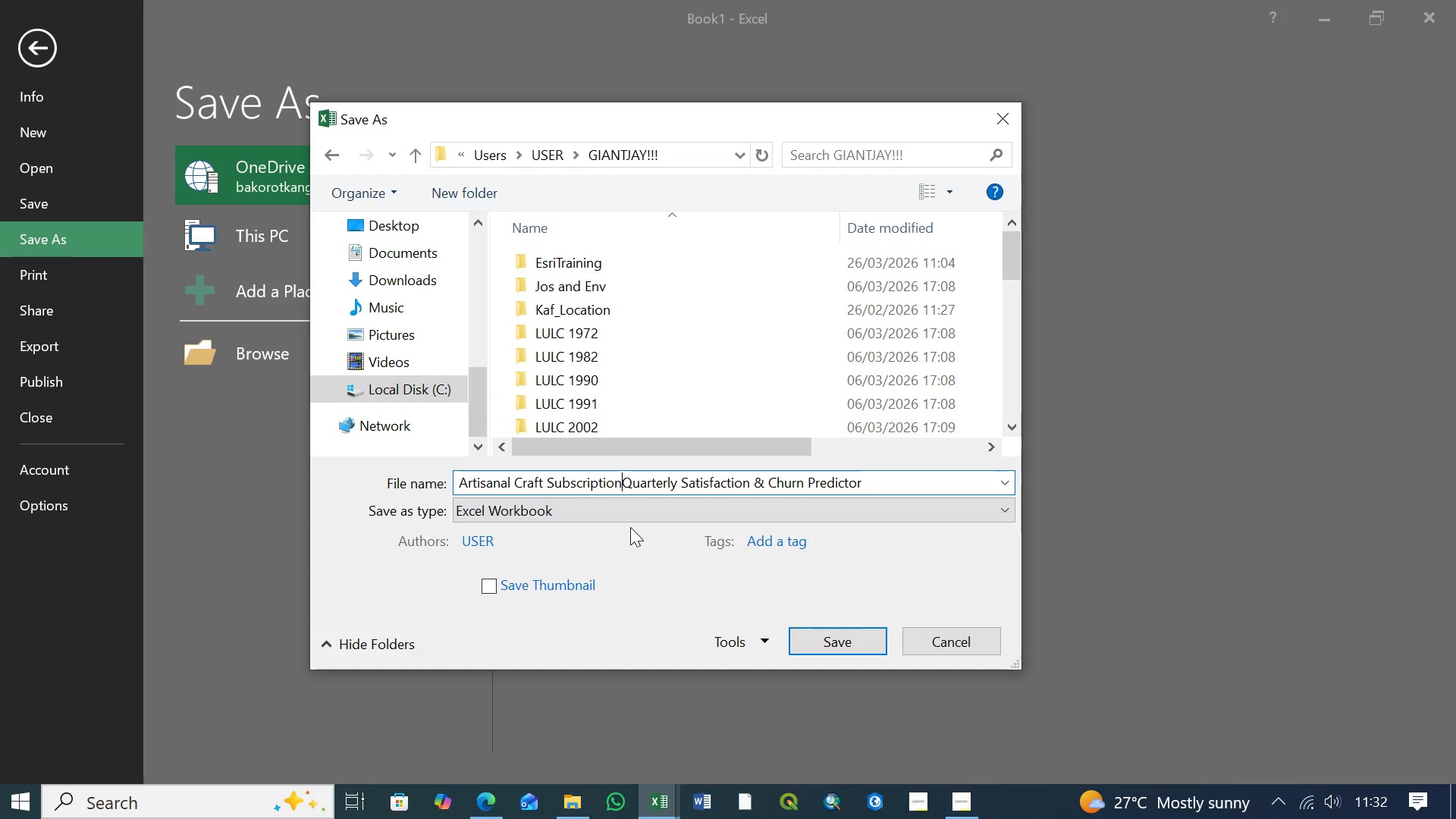 
key(Backspace)
 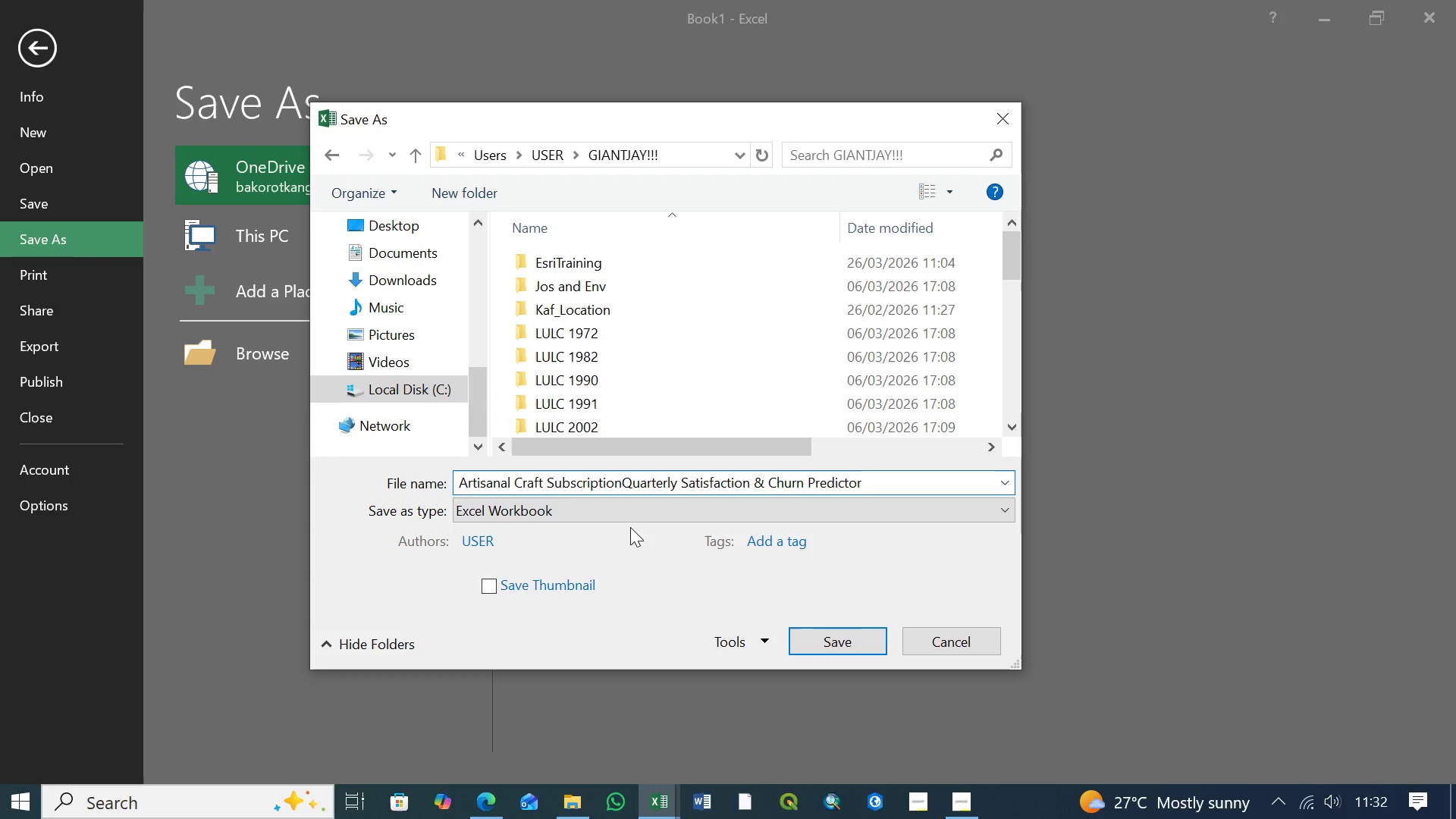 
key(Space)
 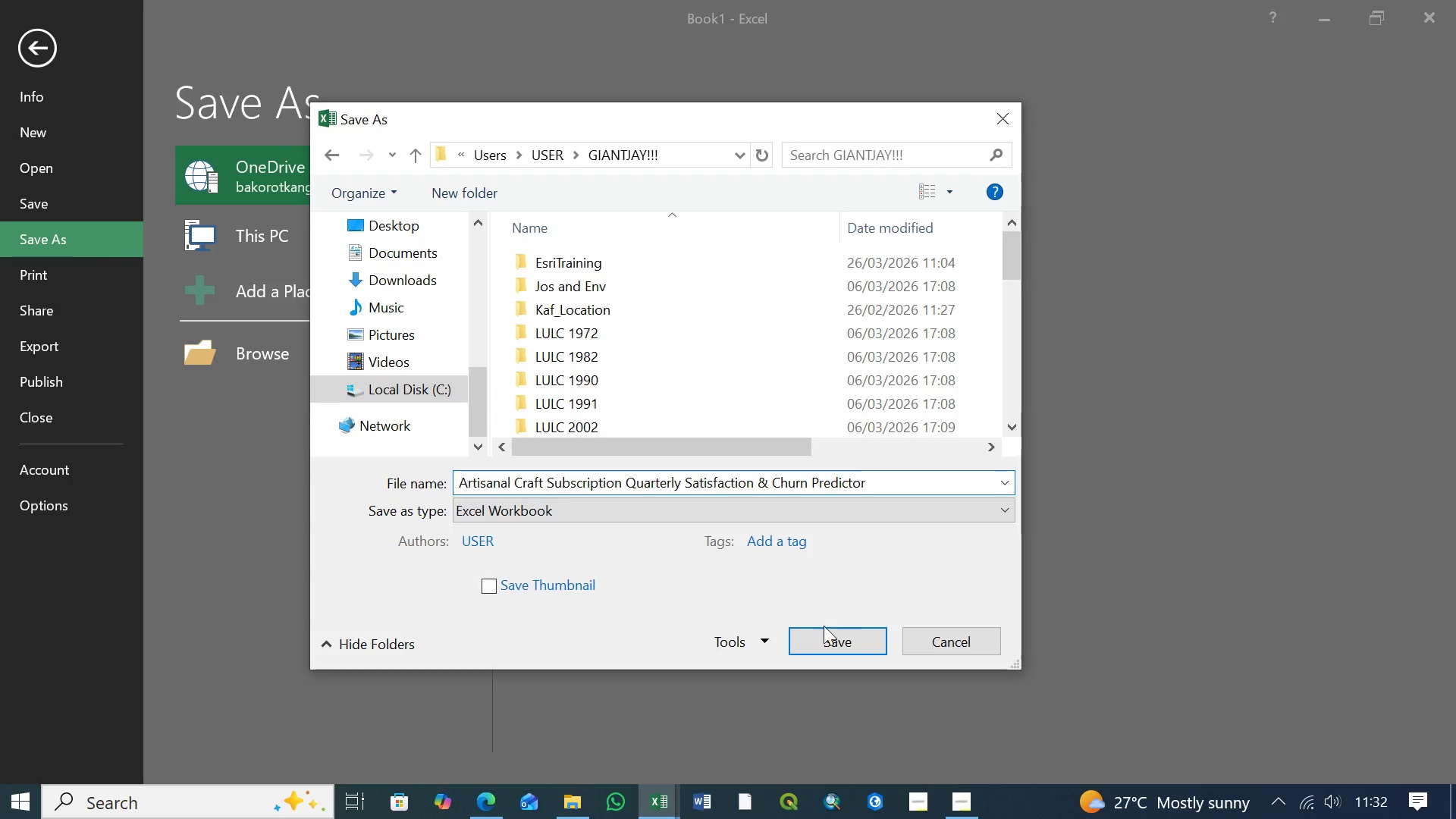 
left_click([830, 639])
 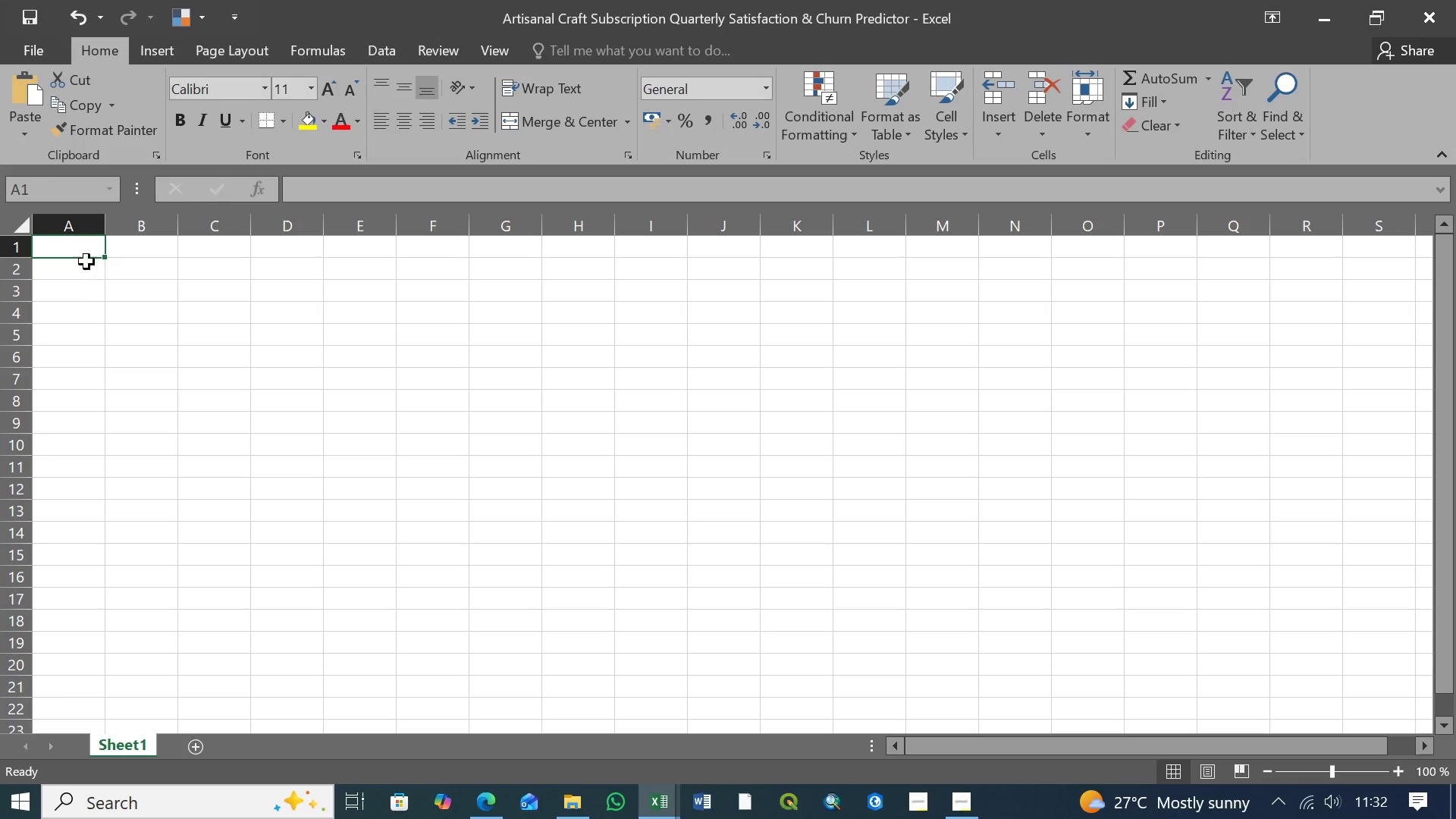 
left_click([71, 248])
 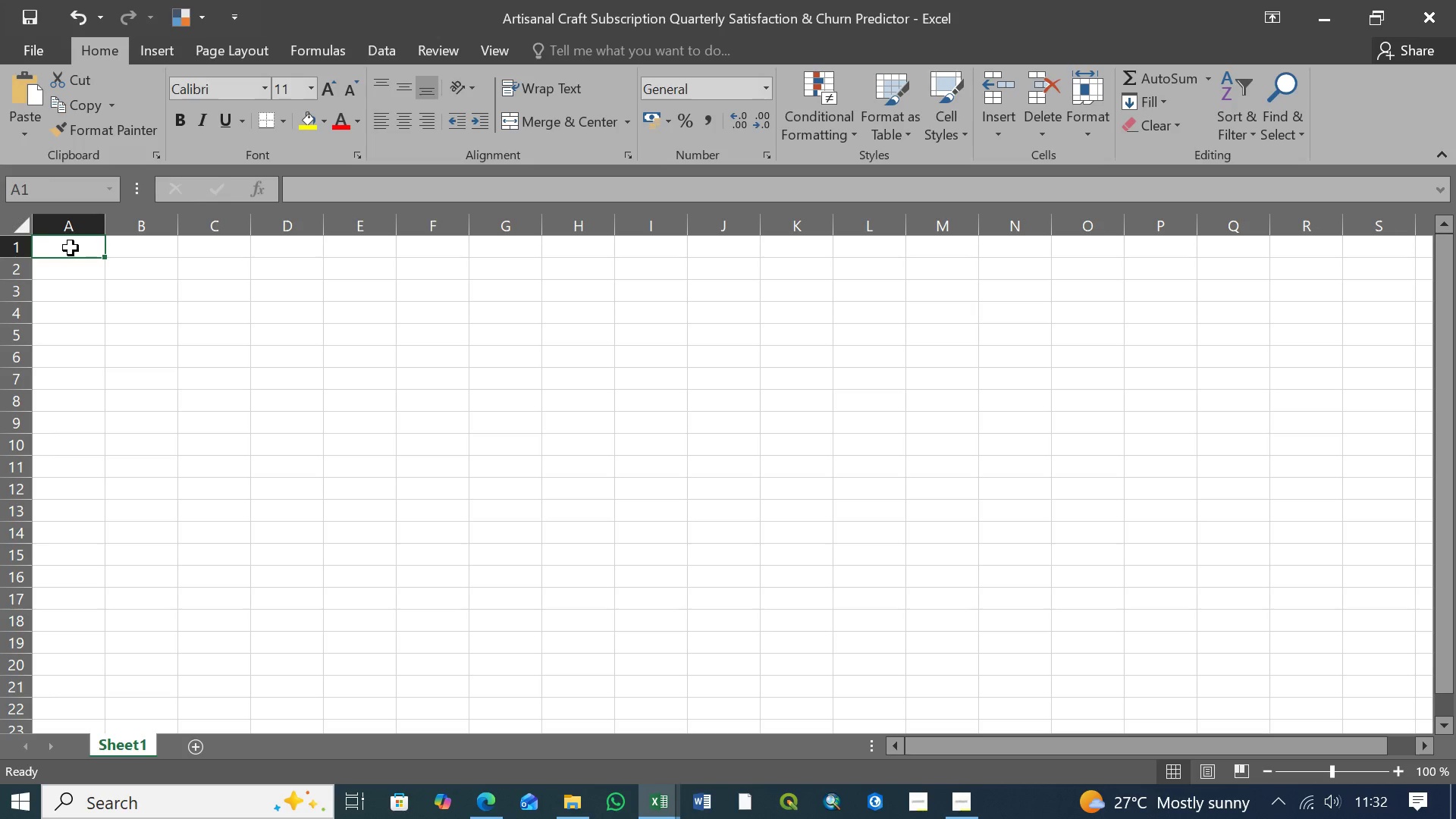 
left_click([136, 253])
 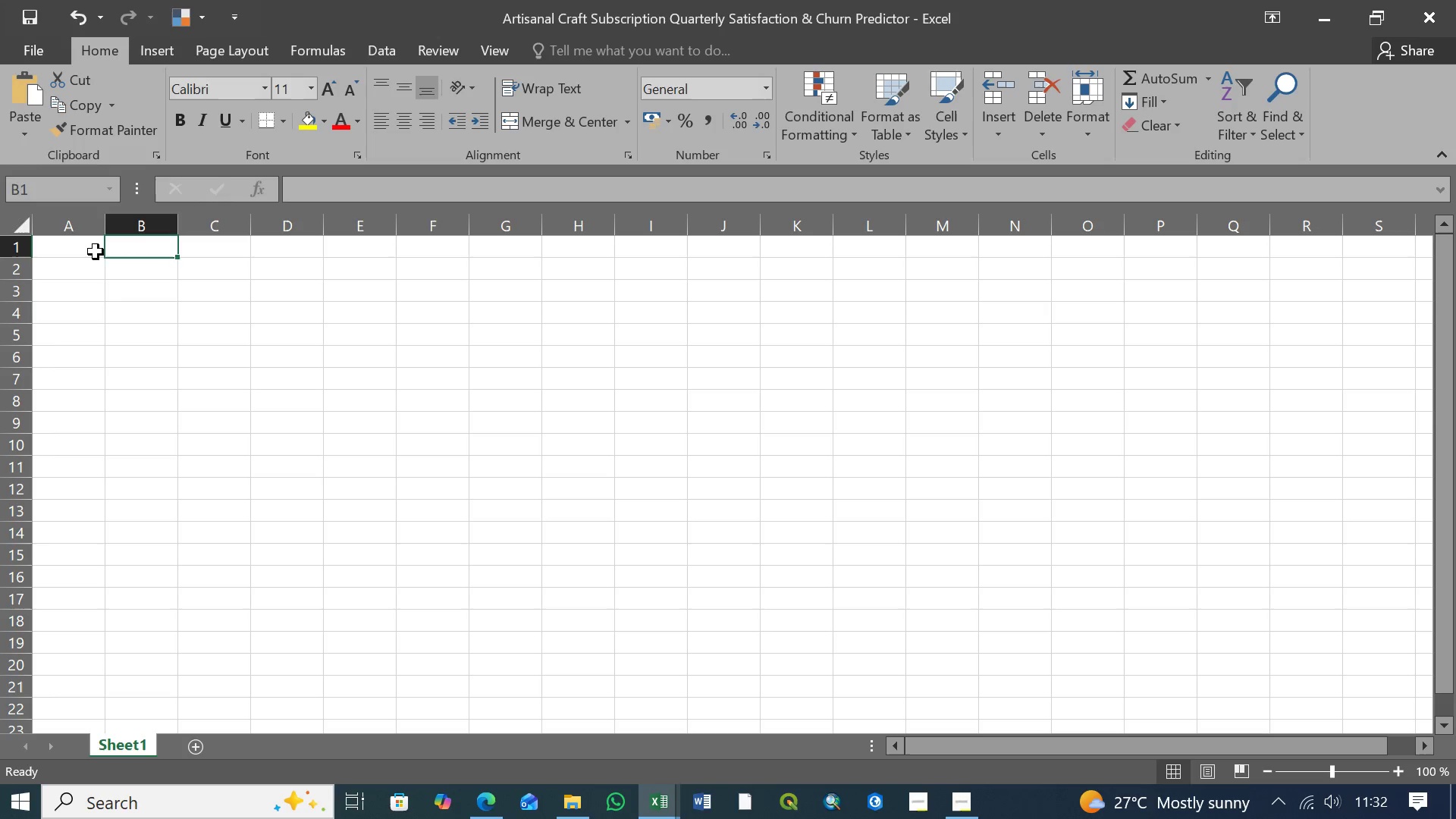 
left_click([96, 252])
 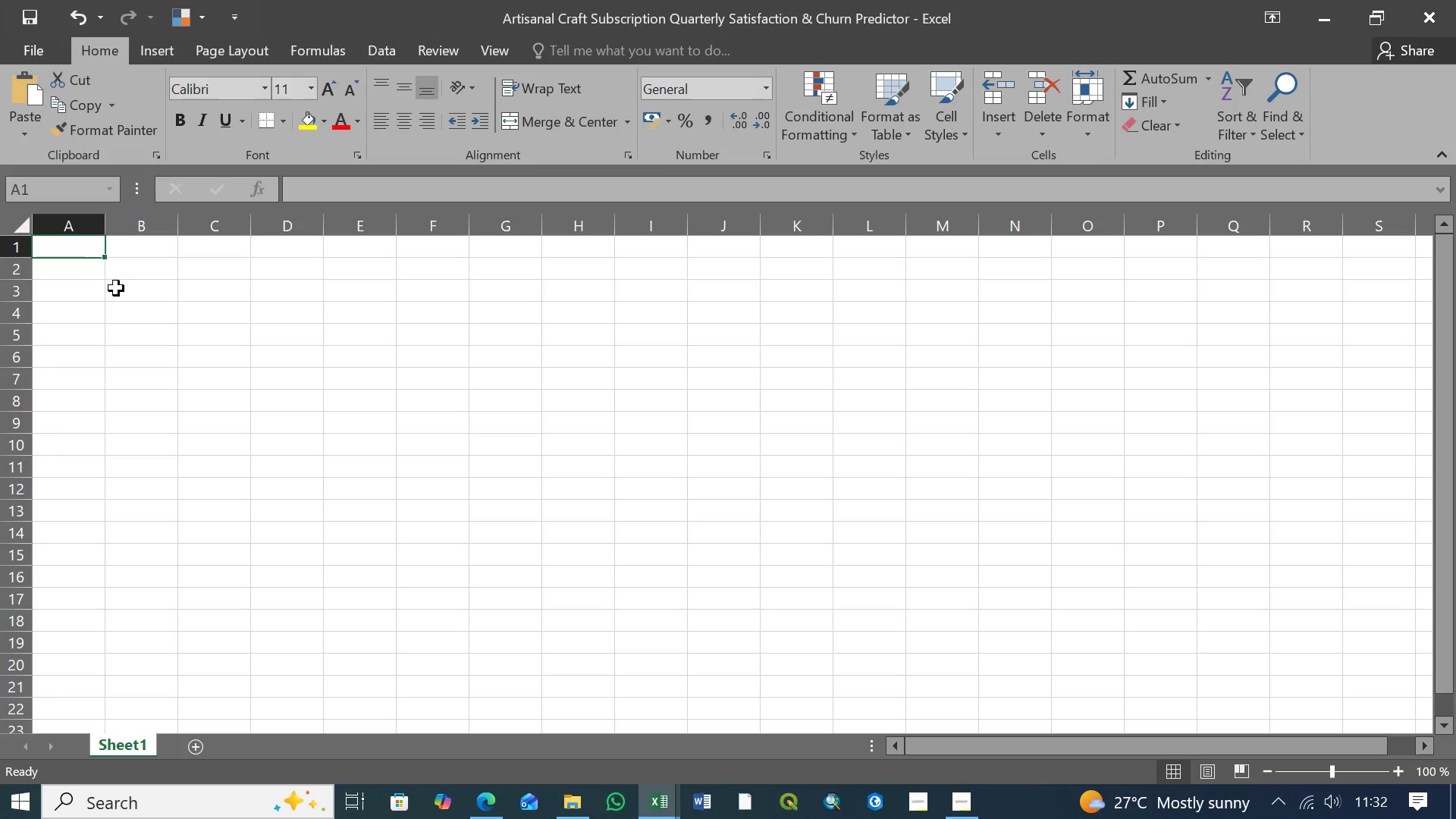 
right_click([122, 748])
 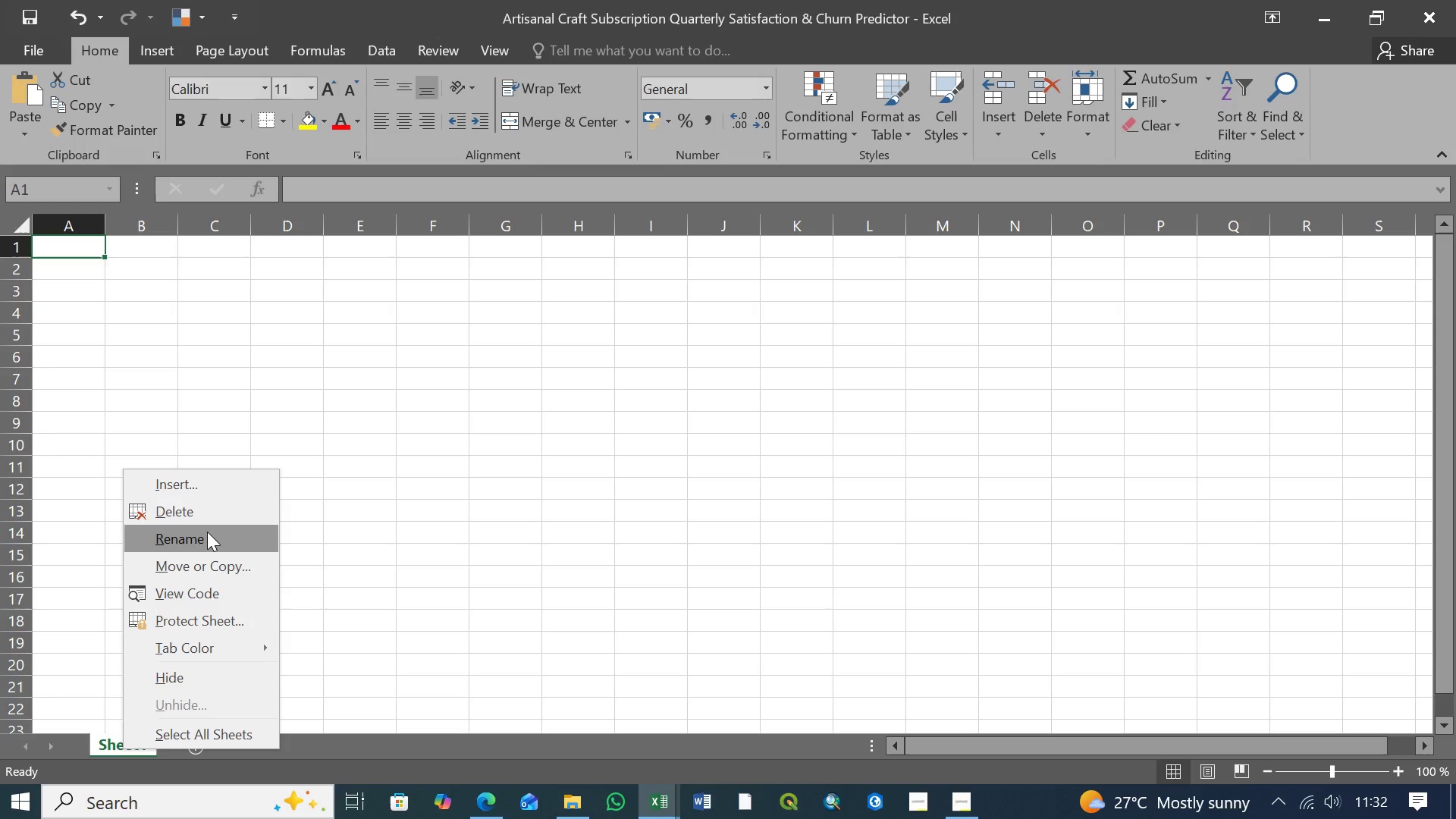 
left_click([207, 532])
 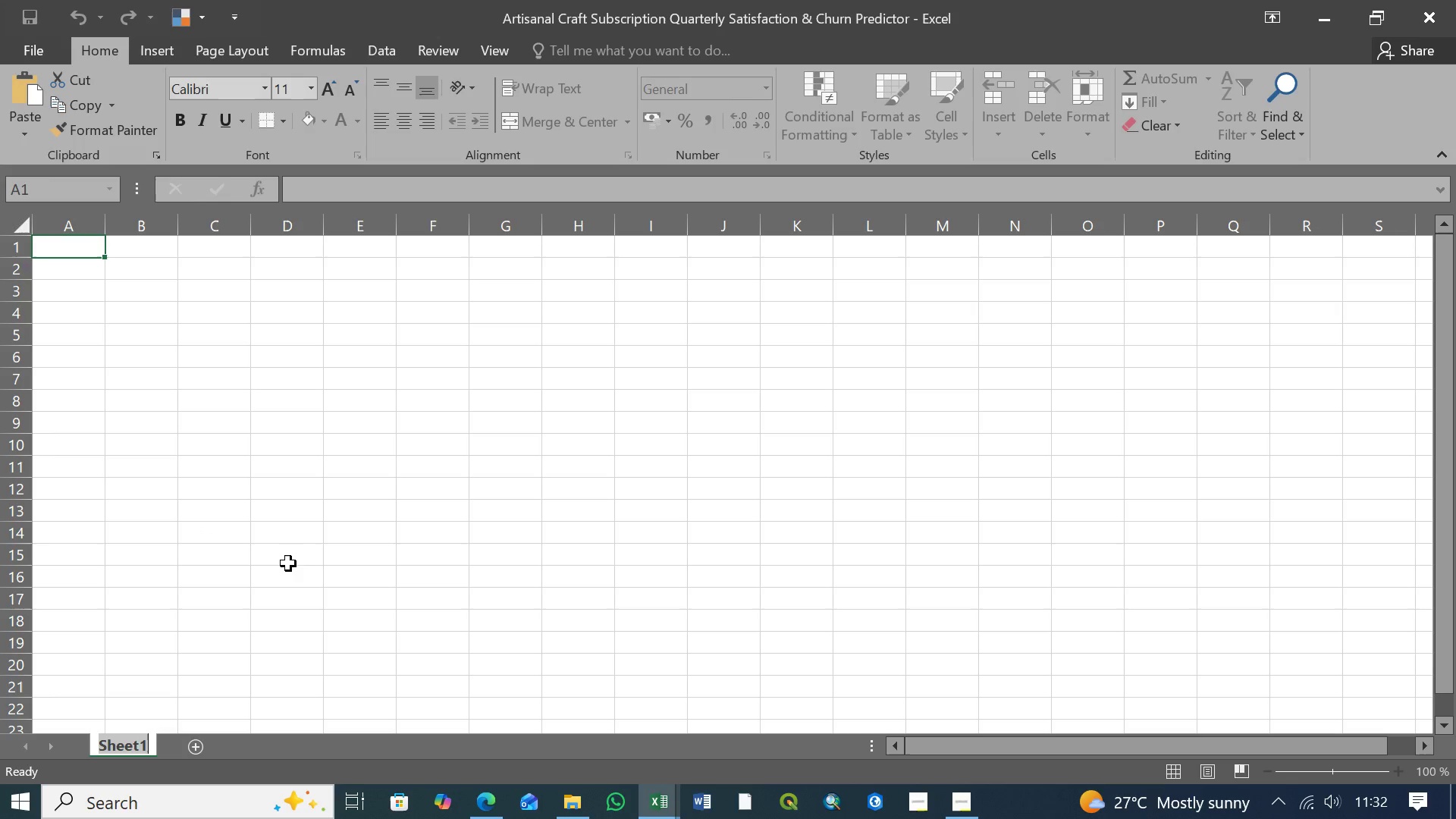 
type(Survey data)
 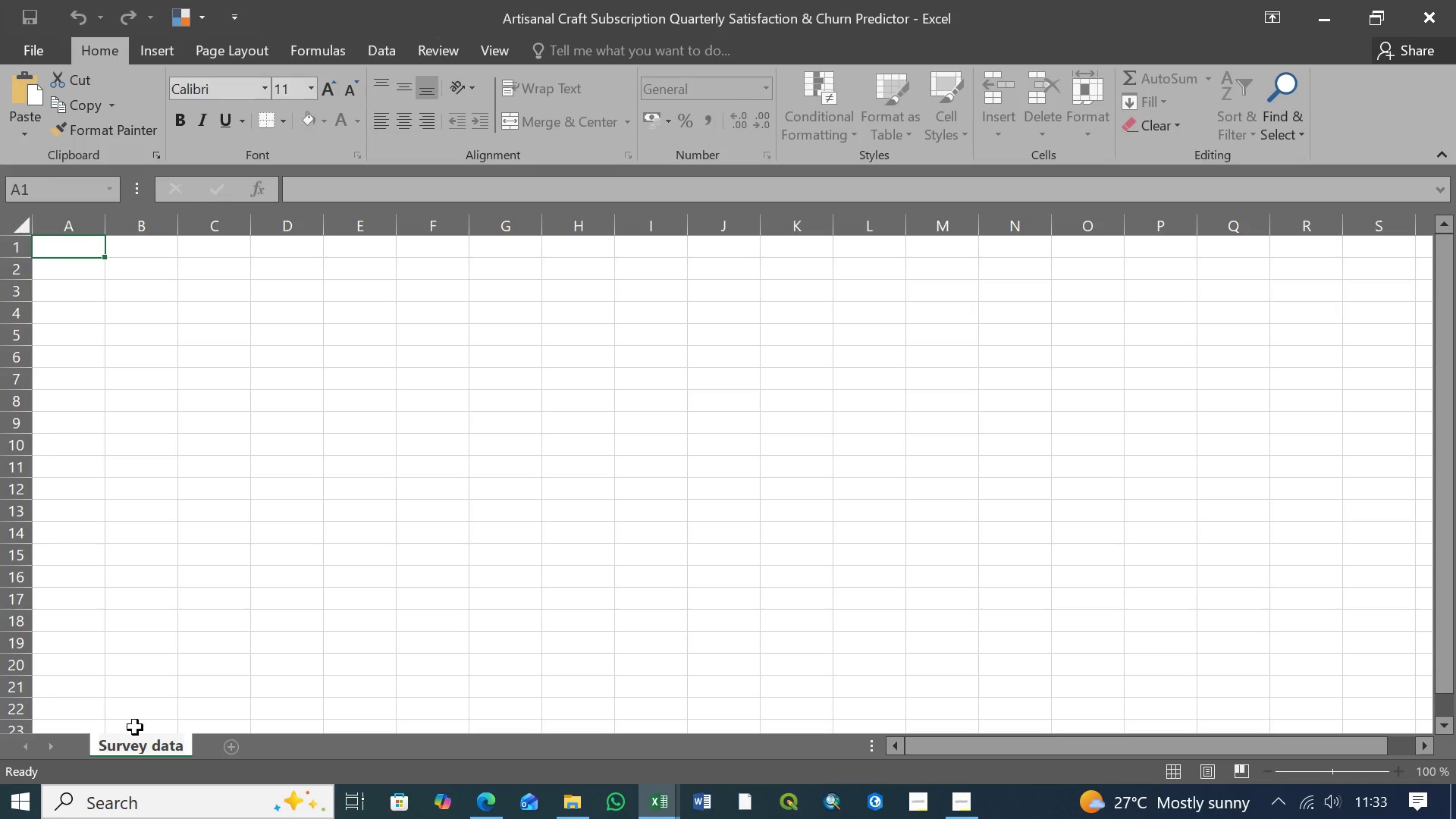 
left_click([159, 748])
 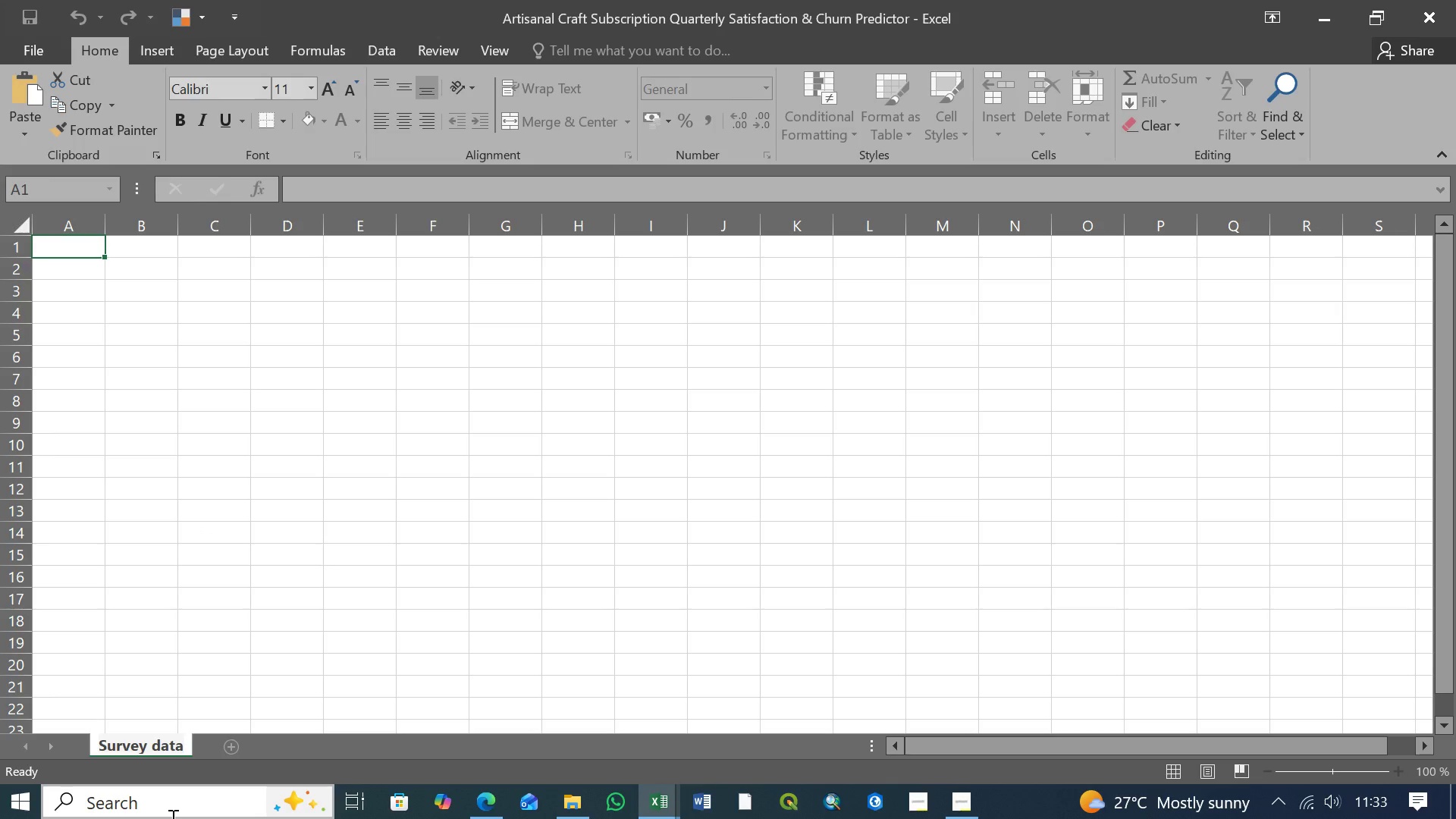 
key(Backspace)
 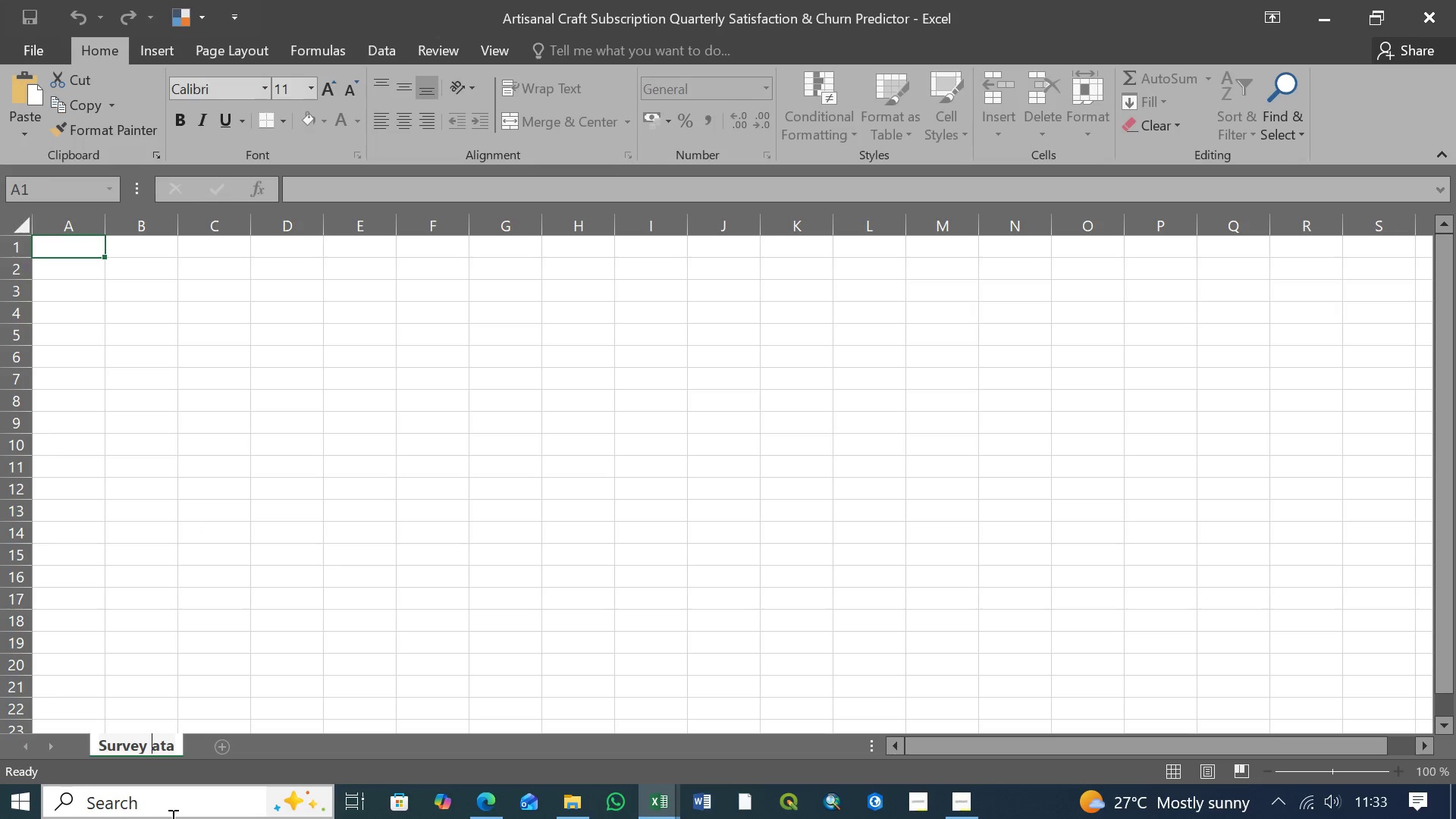 
key(Shift+D)
 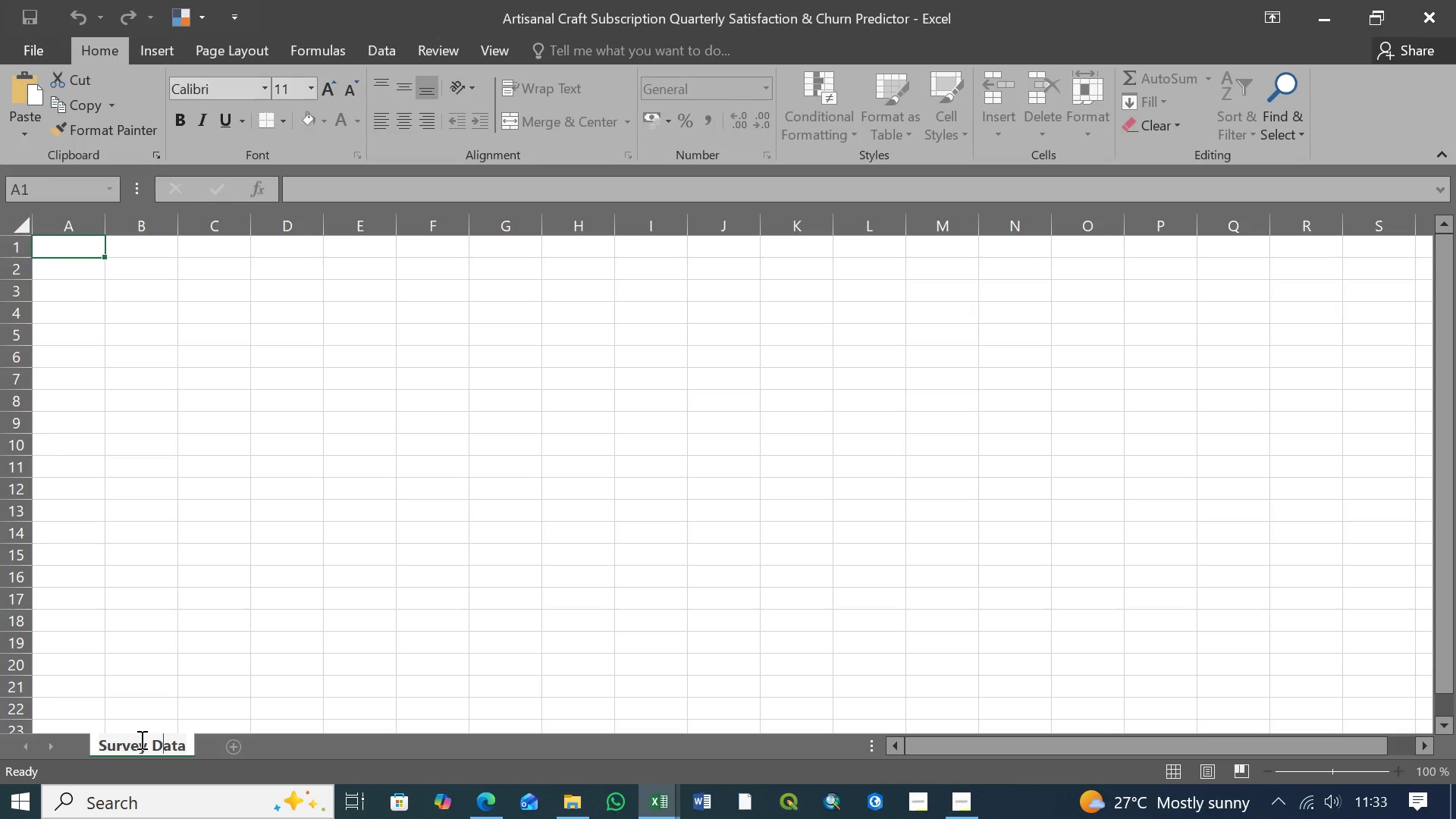 
key(Enter)
 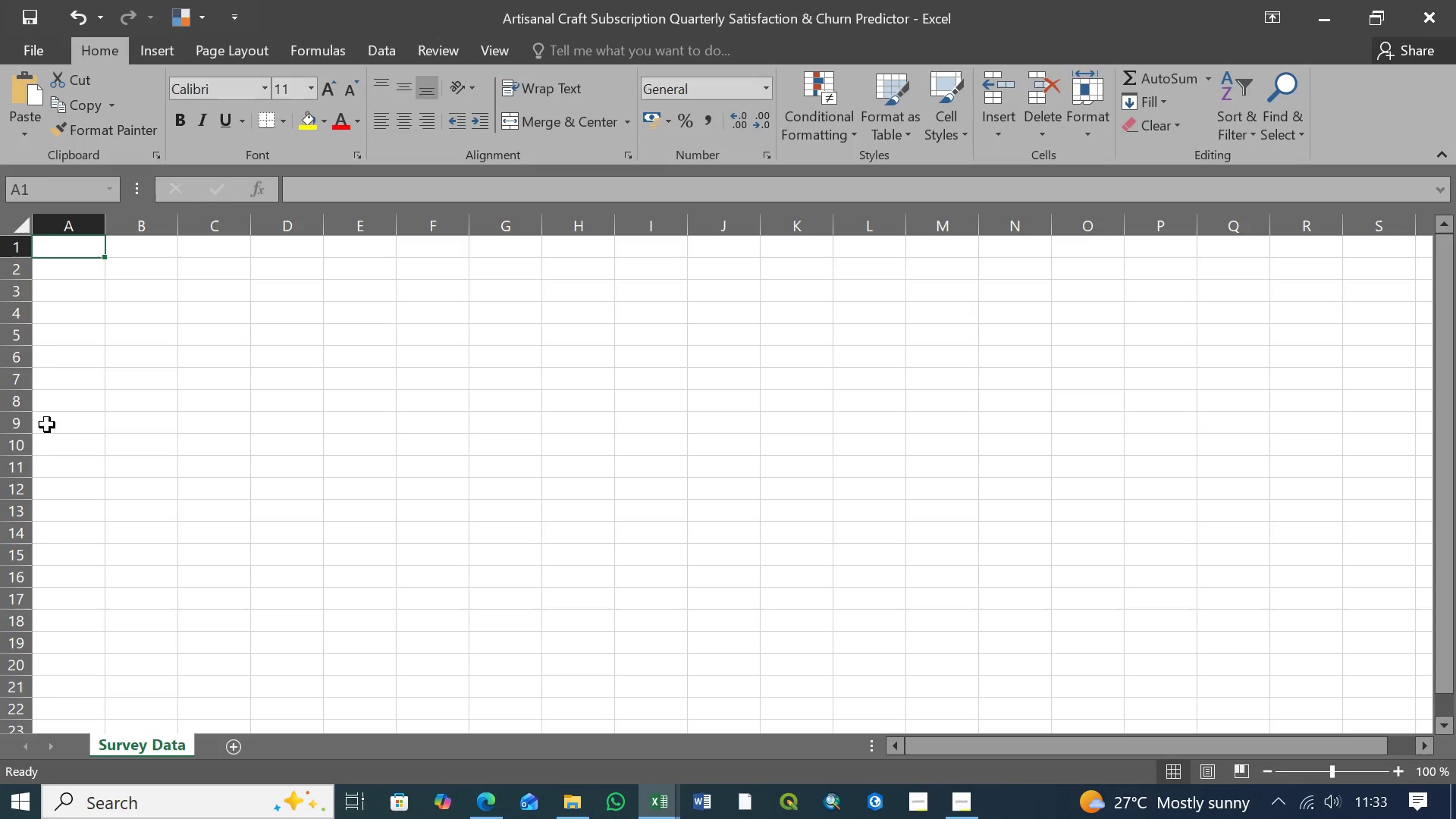 
left_click([62, 250])
 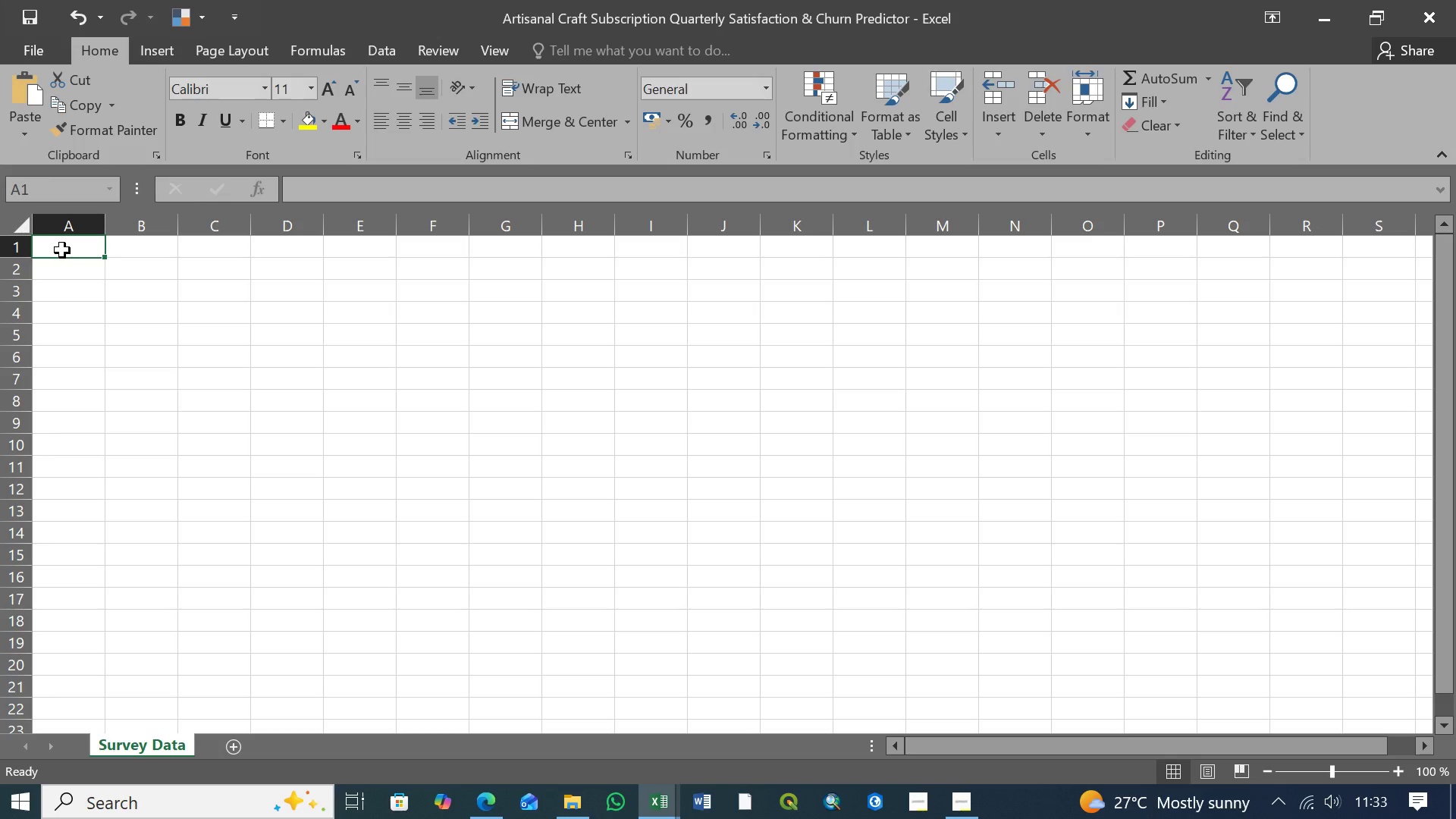 
left_click([90, 251])
 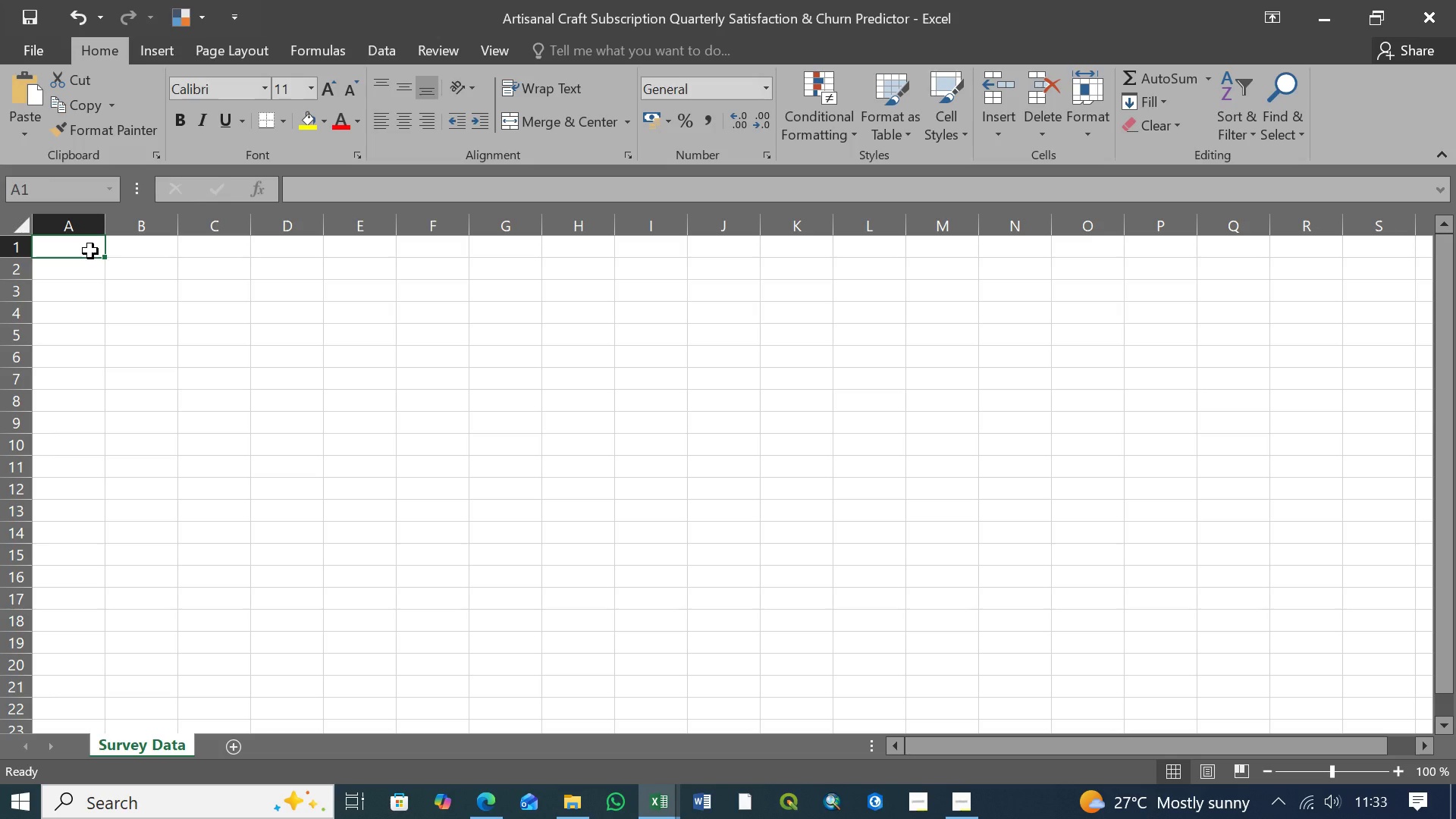 
type(Survey Date)
 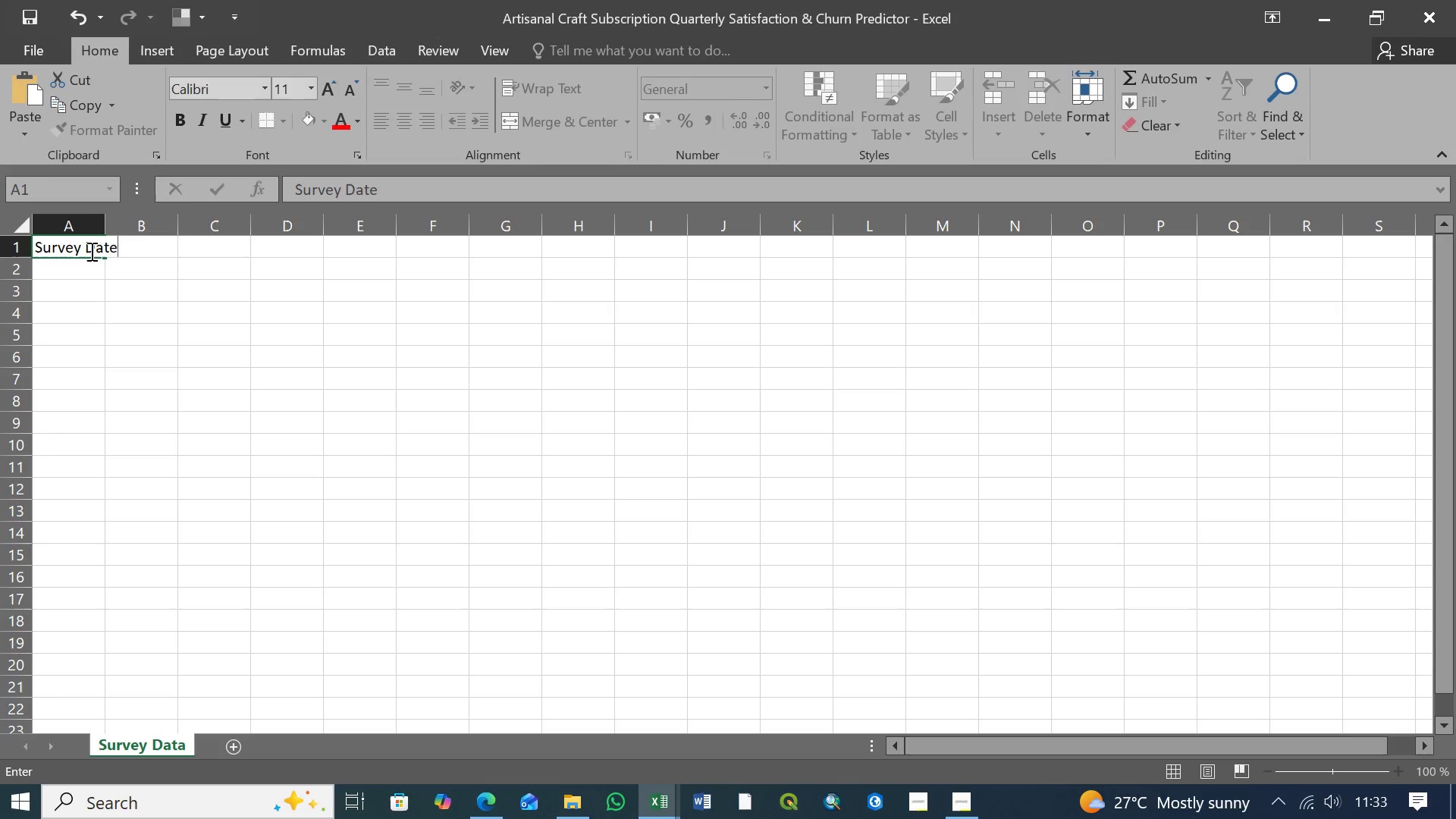 
key(ArrowRight)
 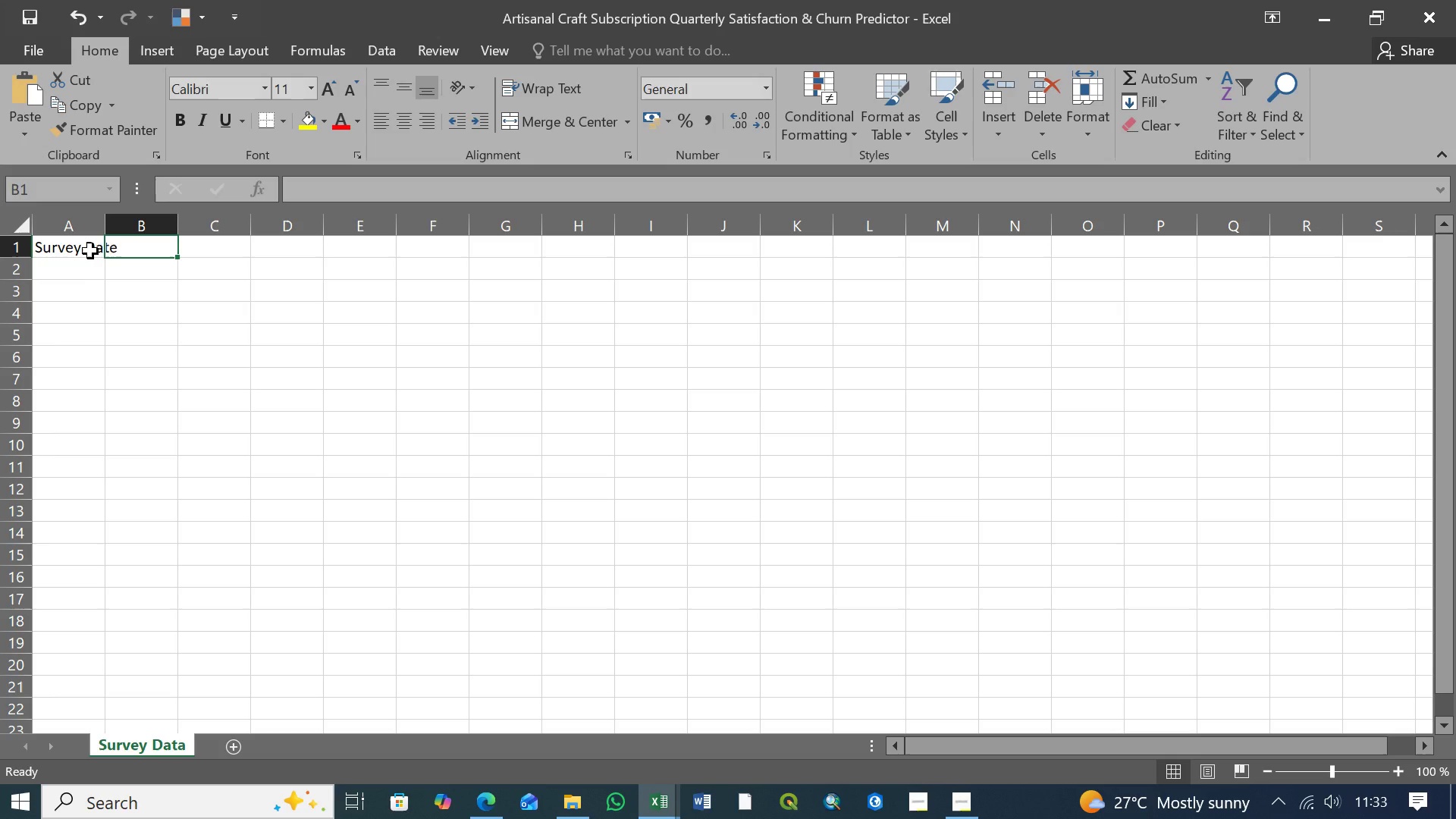 
type(Subscription Y)
key(Backspace)
type(Tier)
 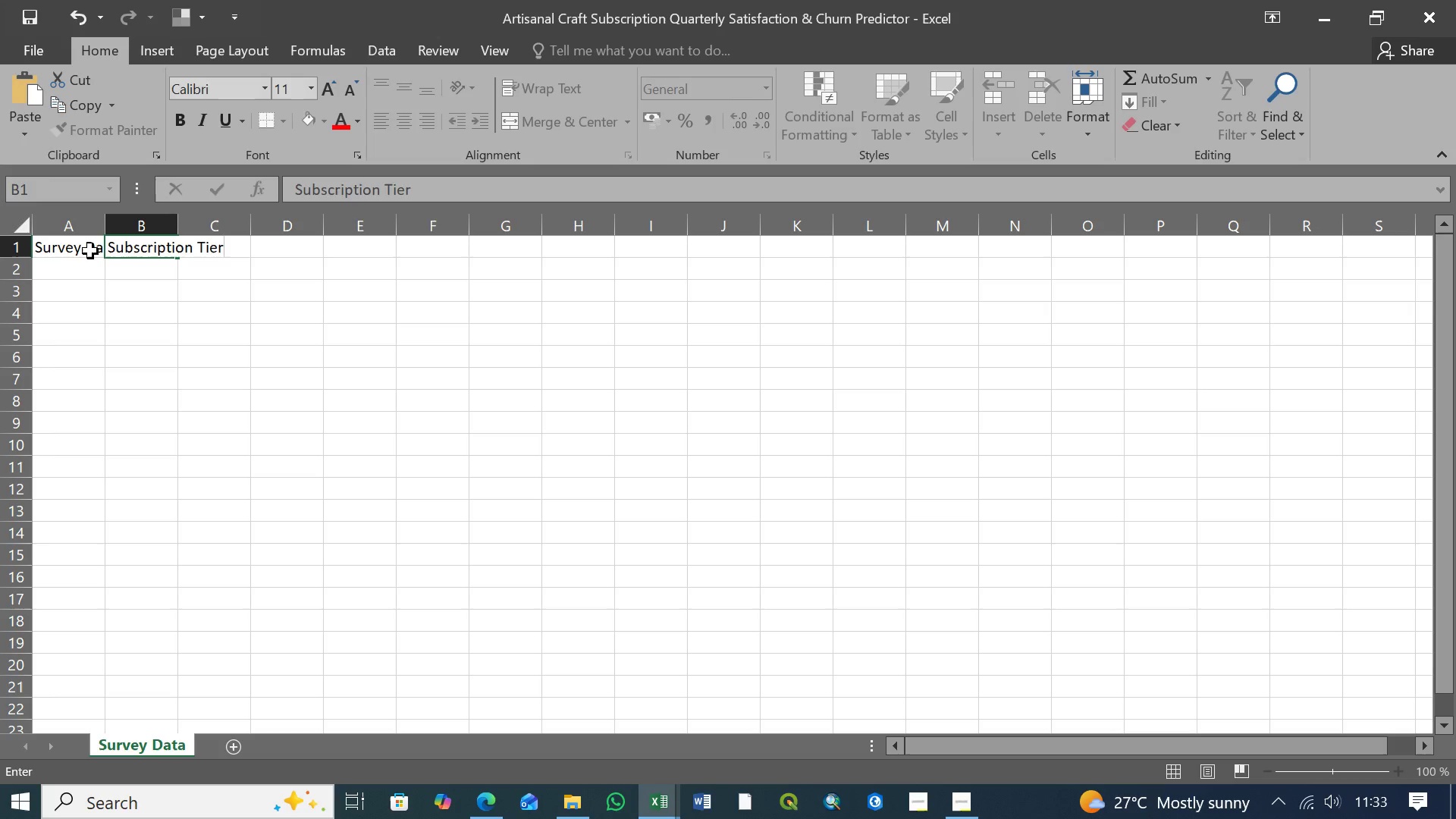 
wait(5.31)
 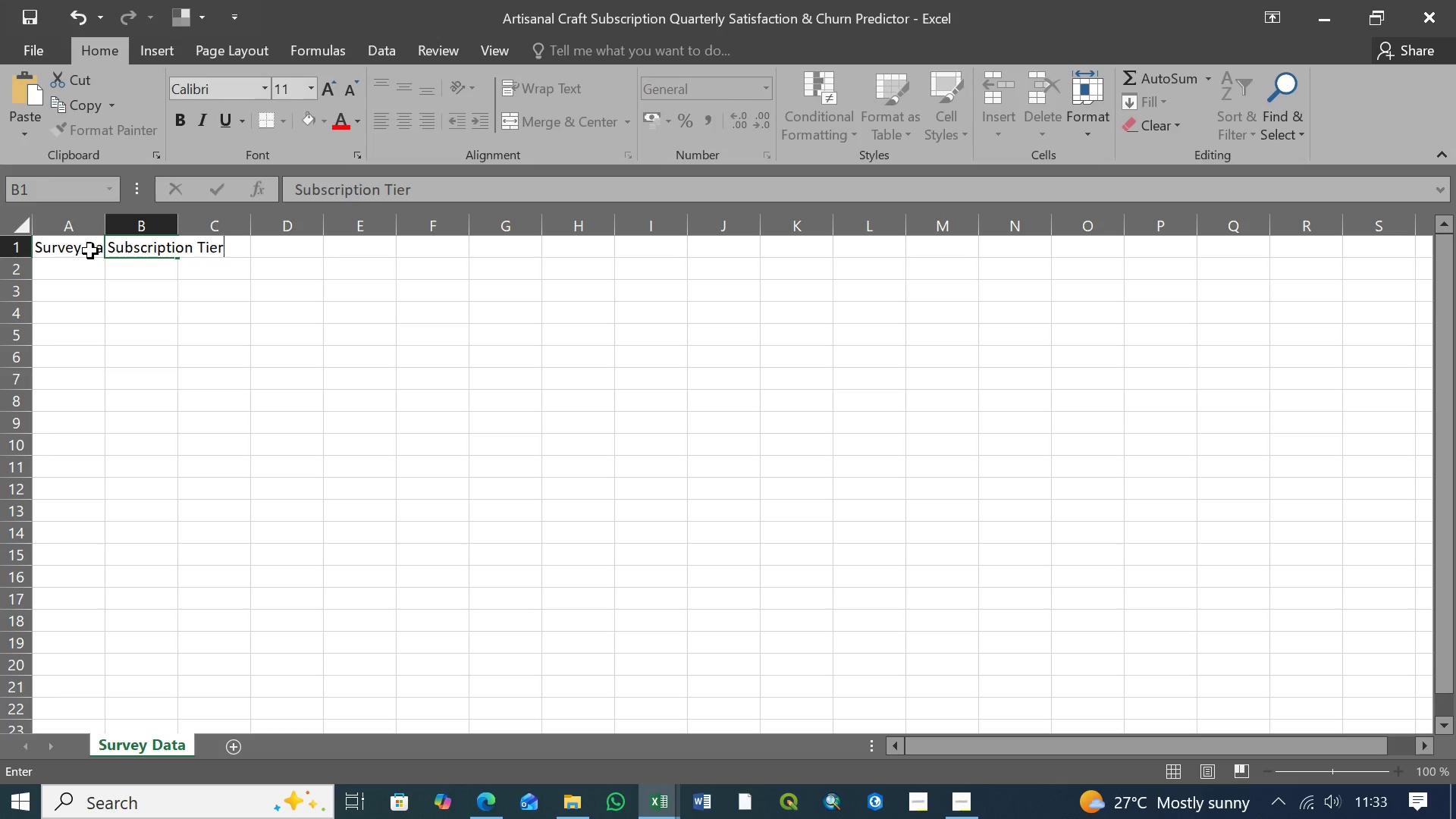 
key(ArrowRight)
 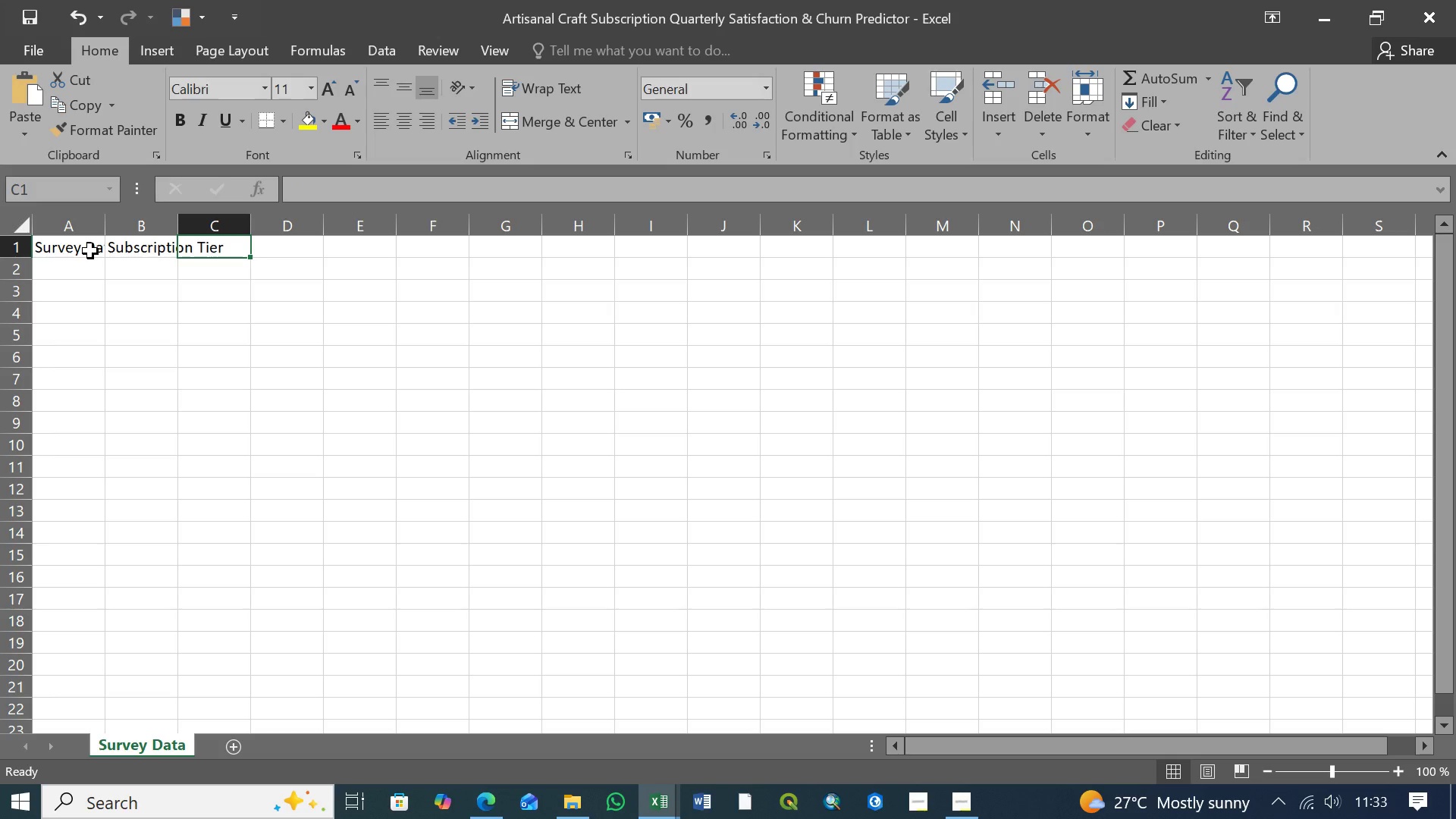 
type(NPS)
 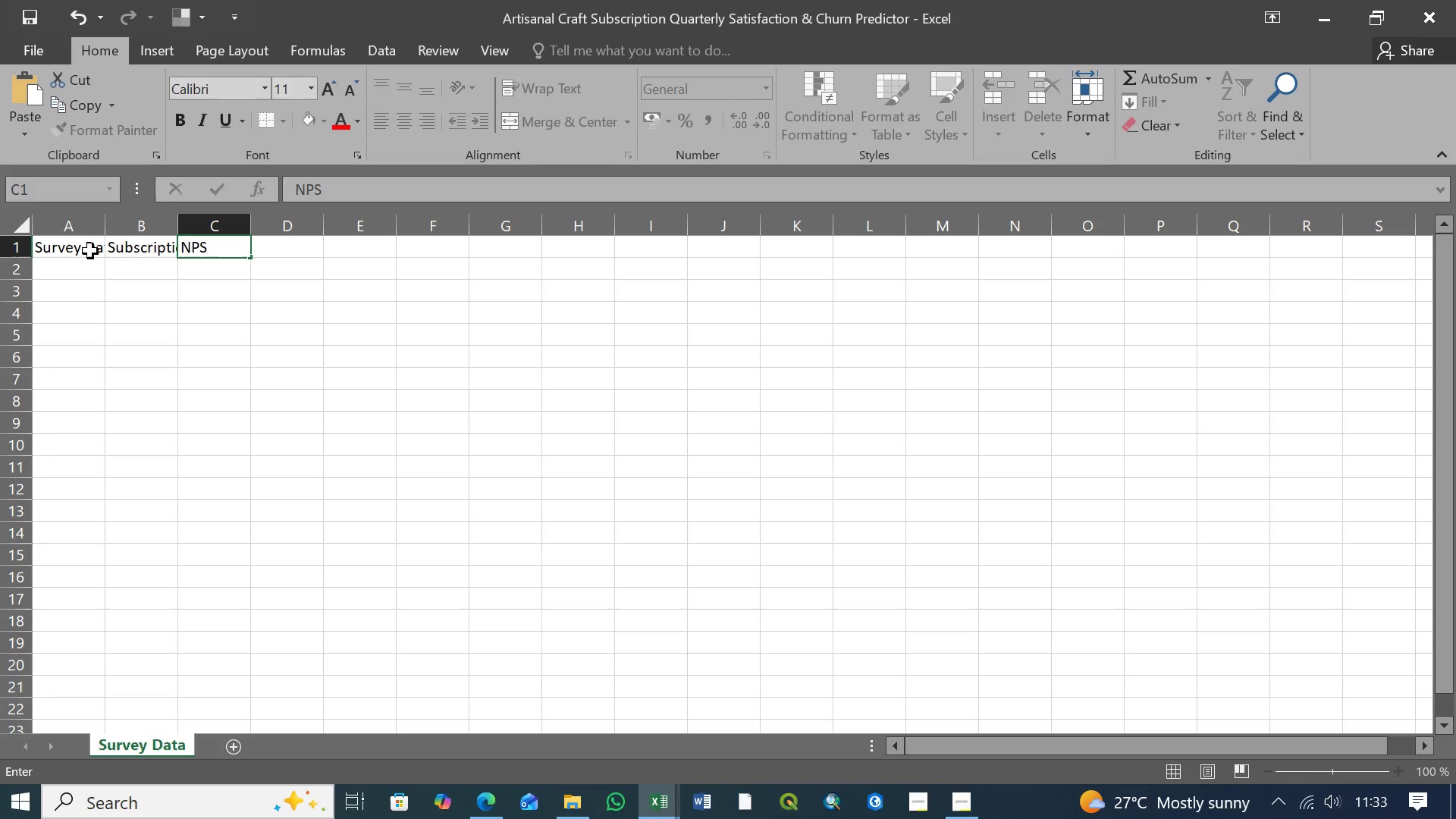 
key(ArrowRight)
 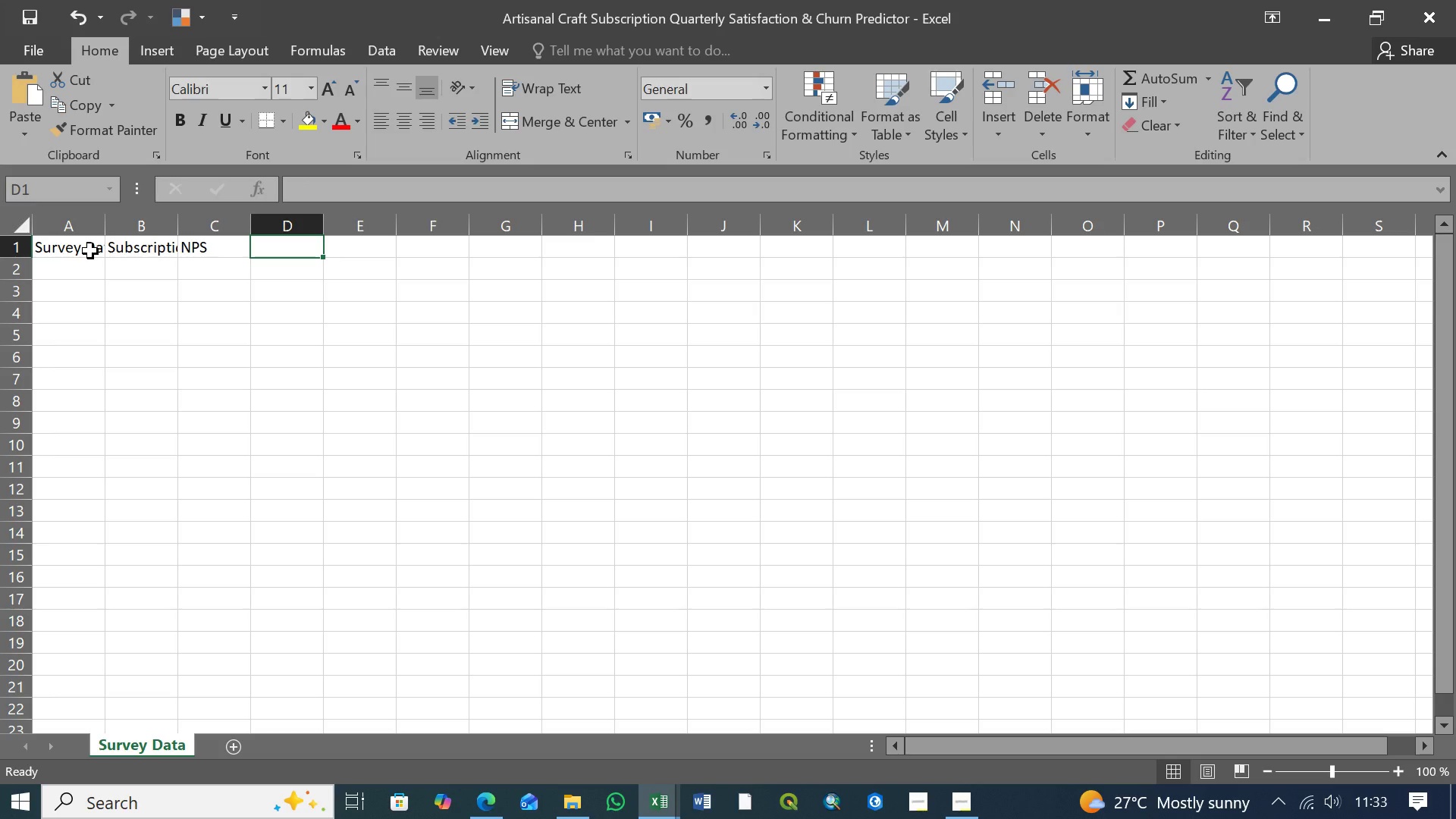 
type(Product quality)
 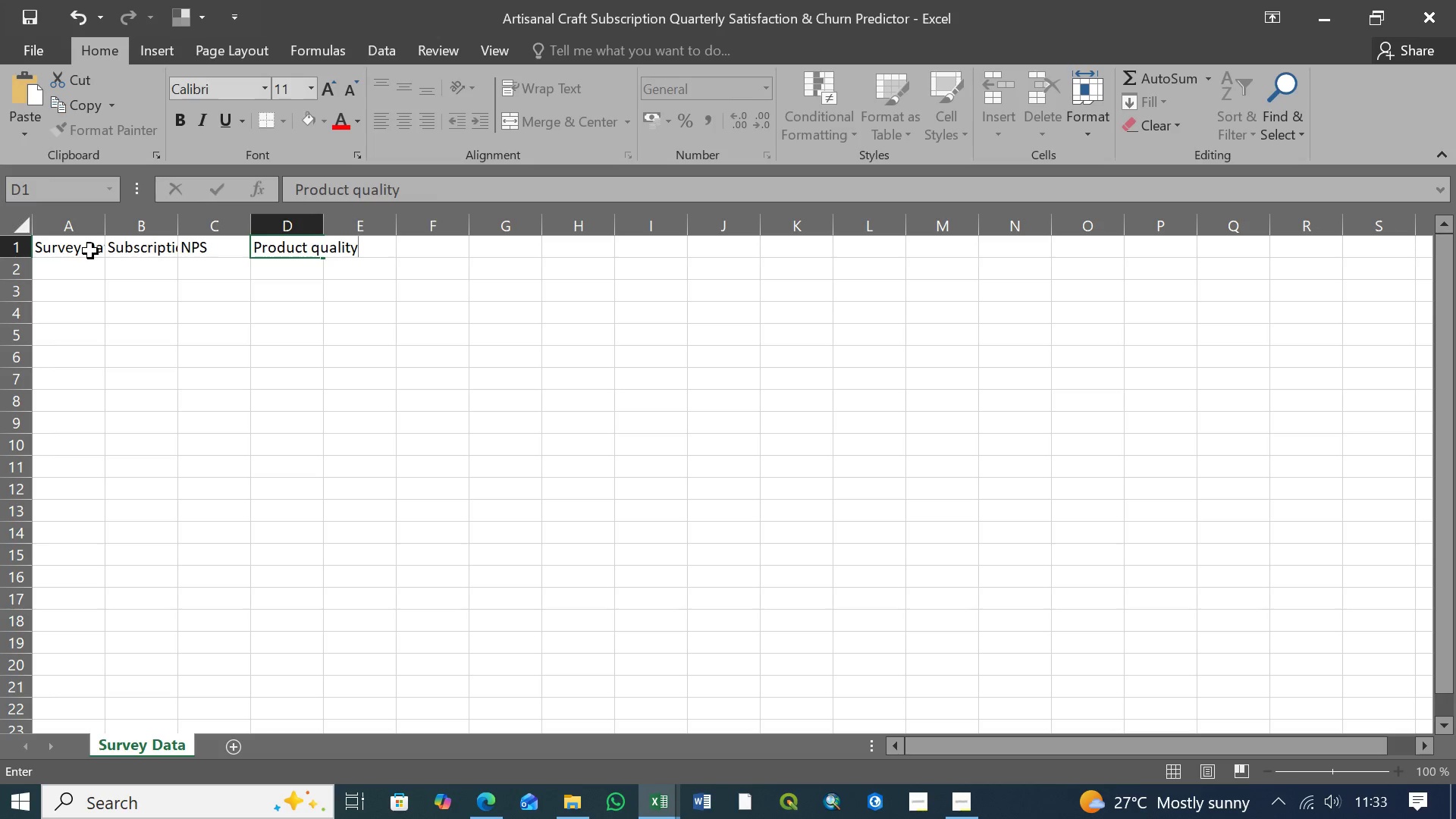 
key(ArrowRight)
 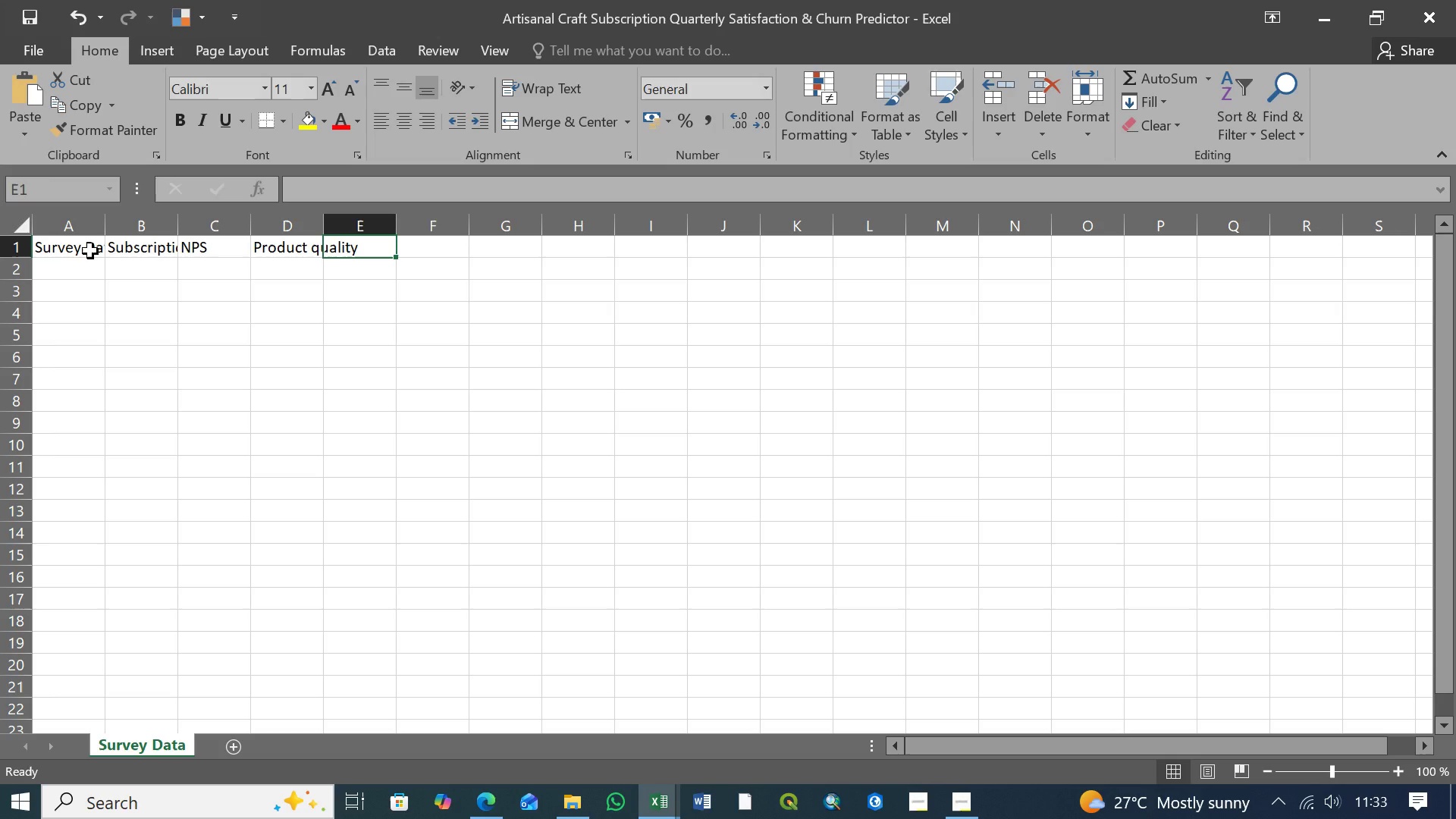 
key(ArrowLeft)
 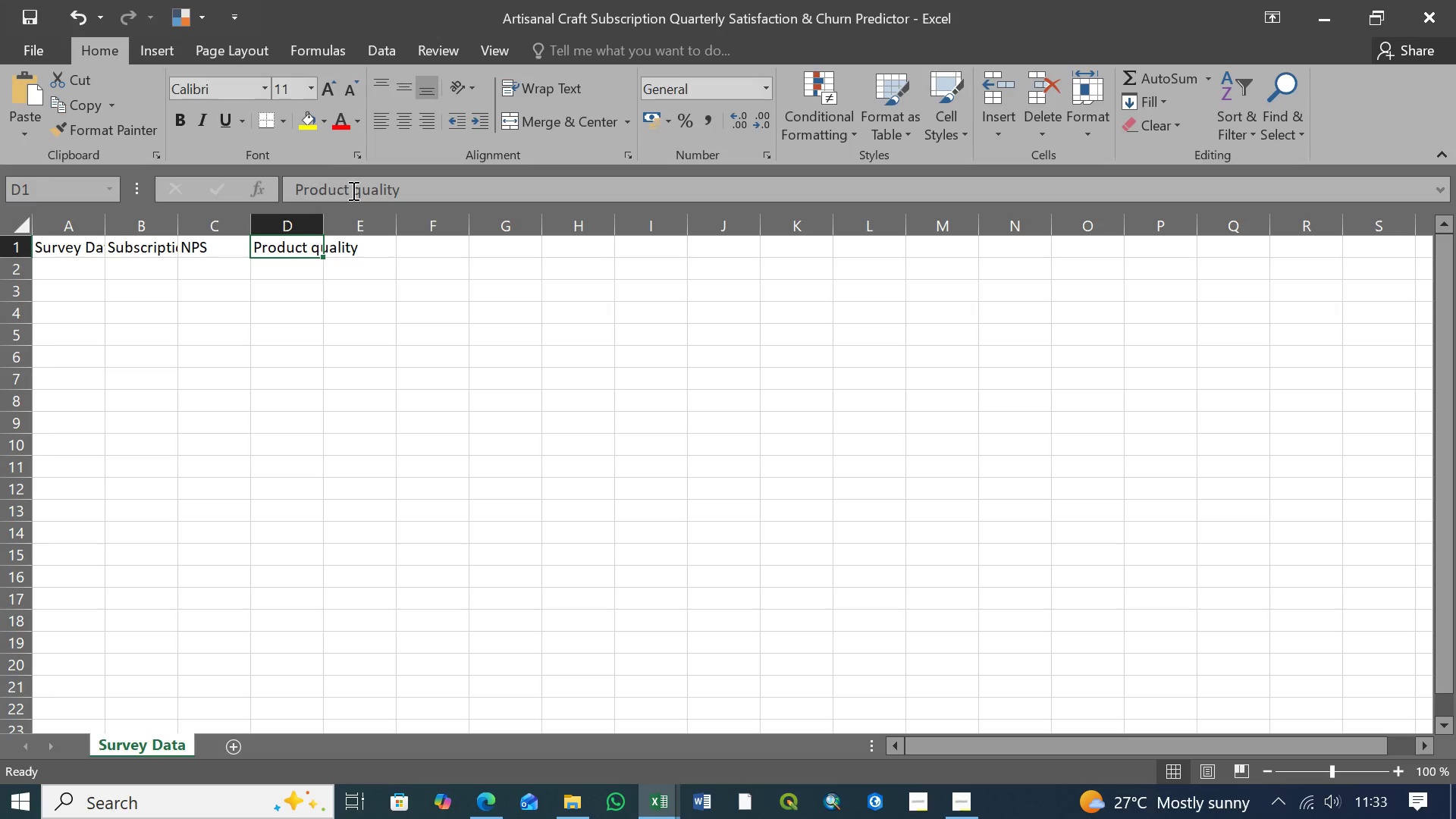 
left_click([362, 189])
 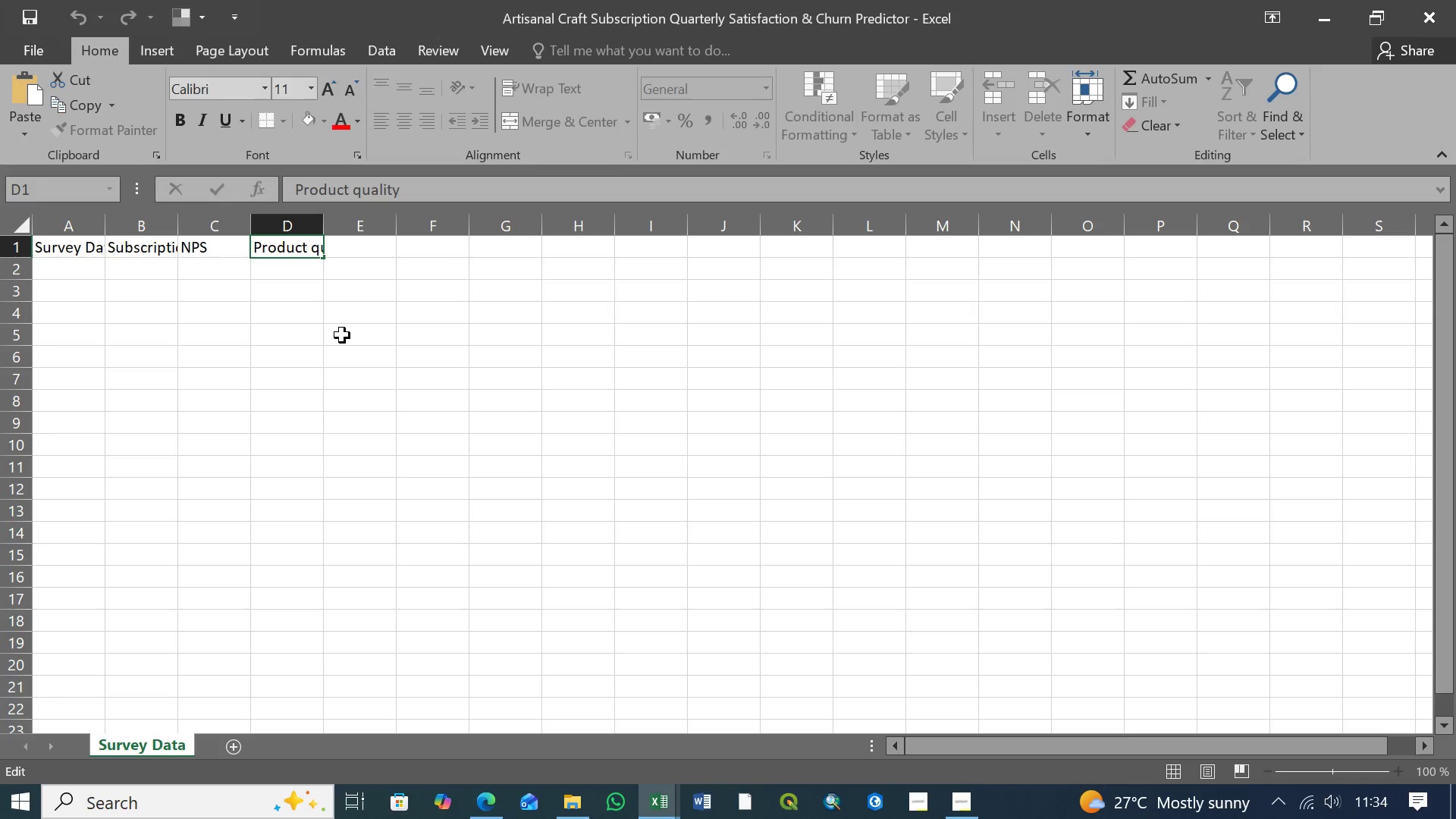 
key(Backspace)
 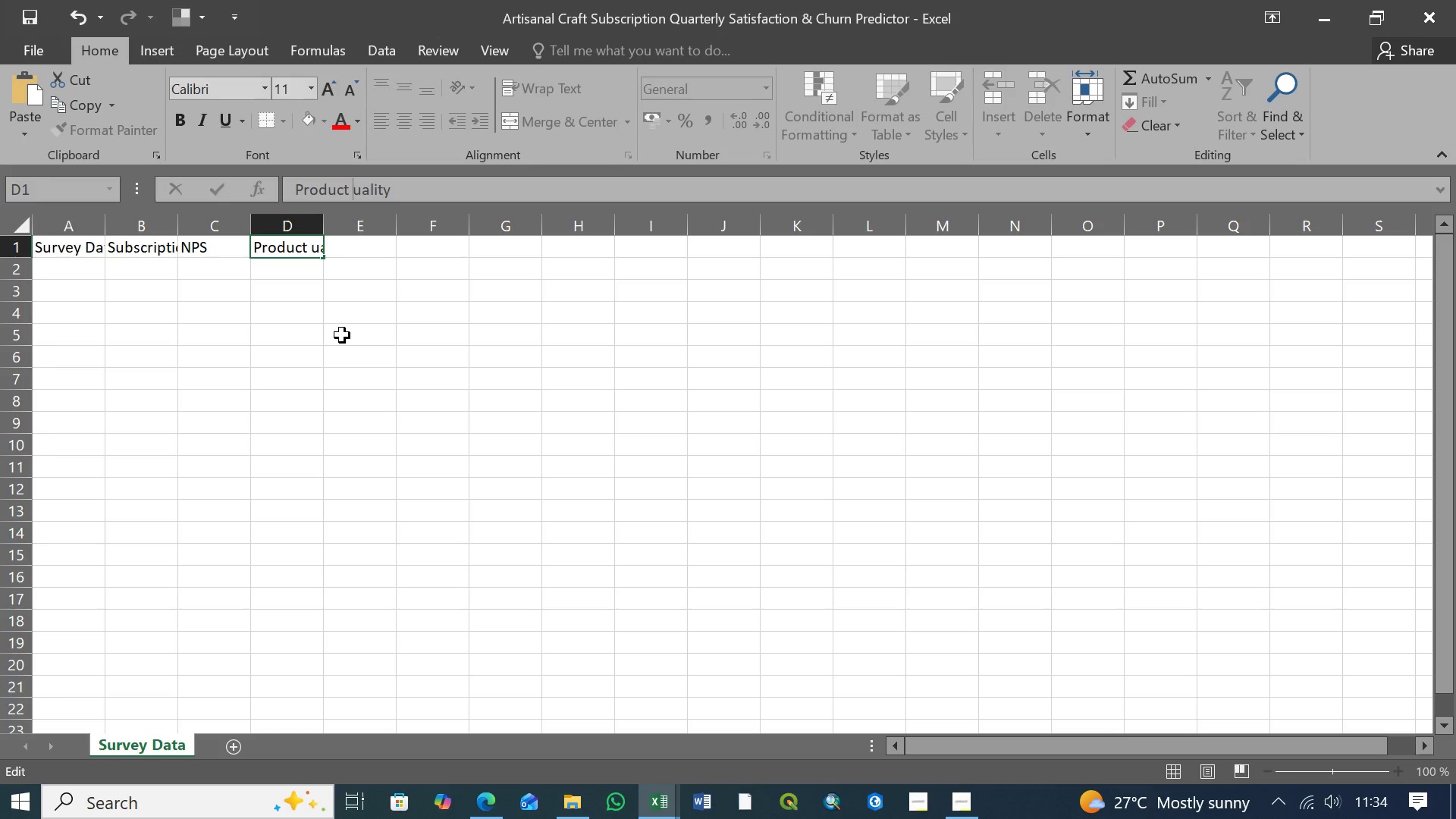 
key(Shift+Q)
 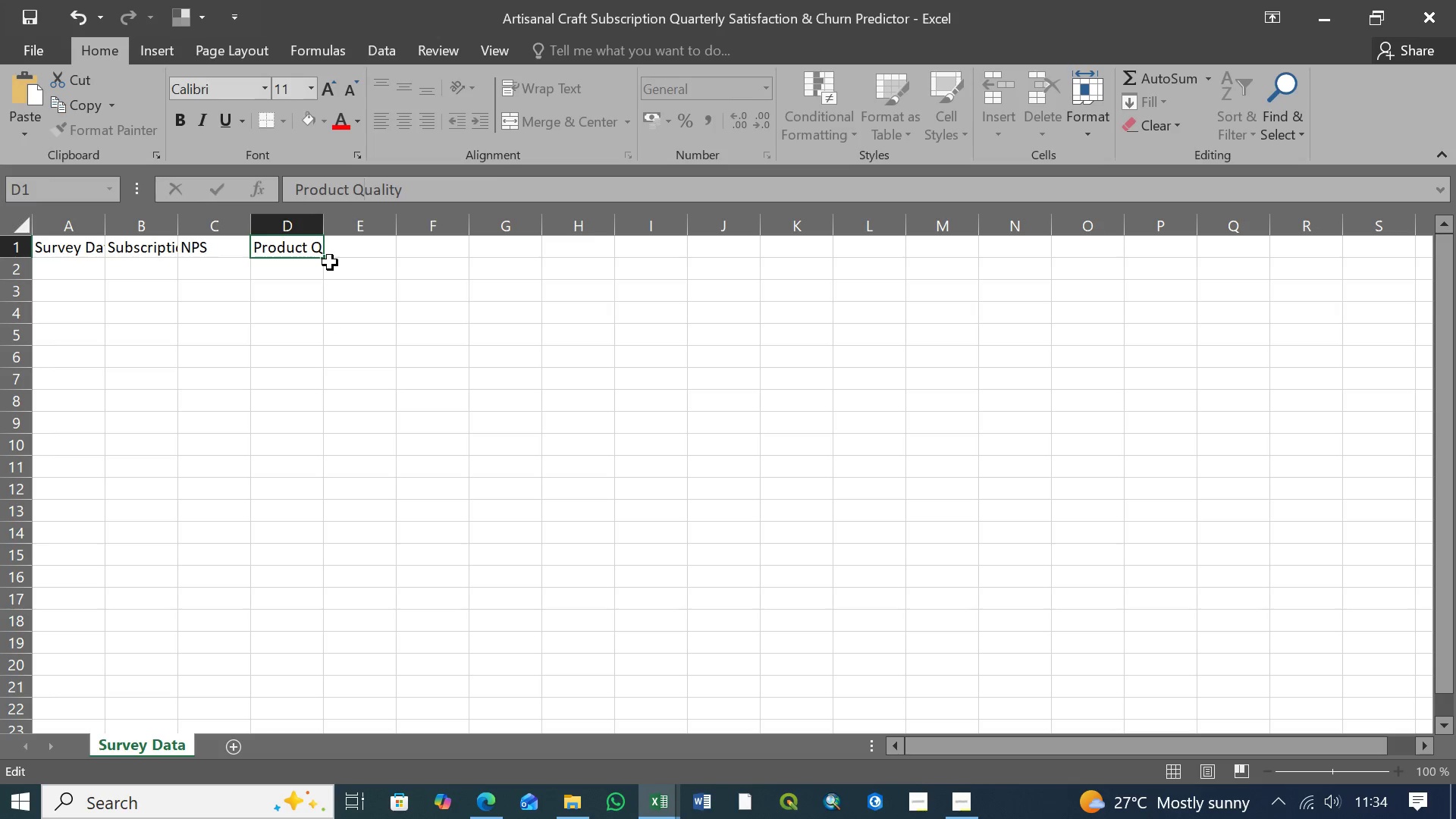 
key(ArrowRight)
 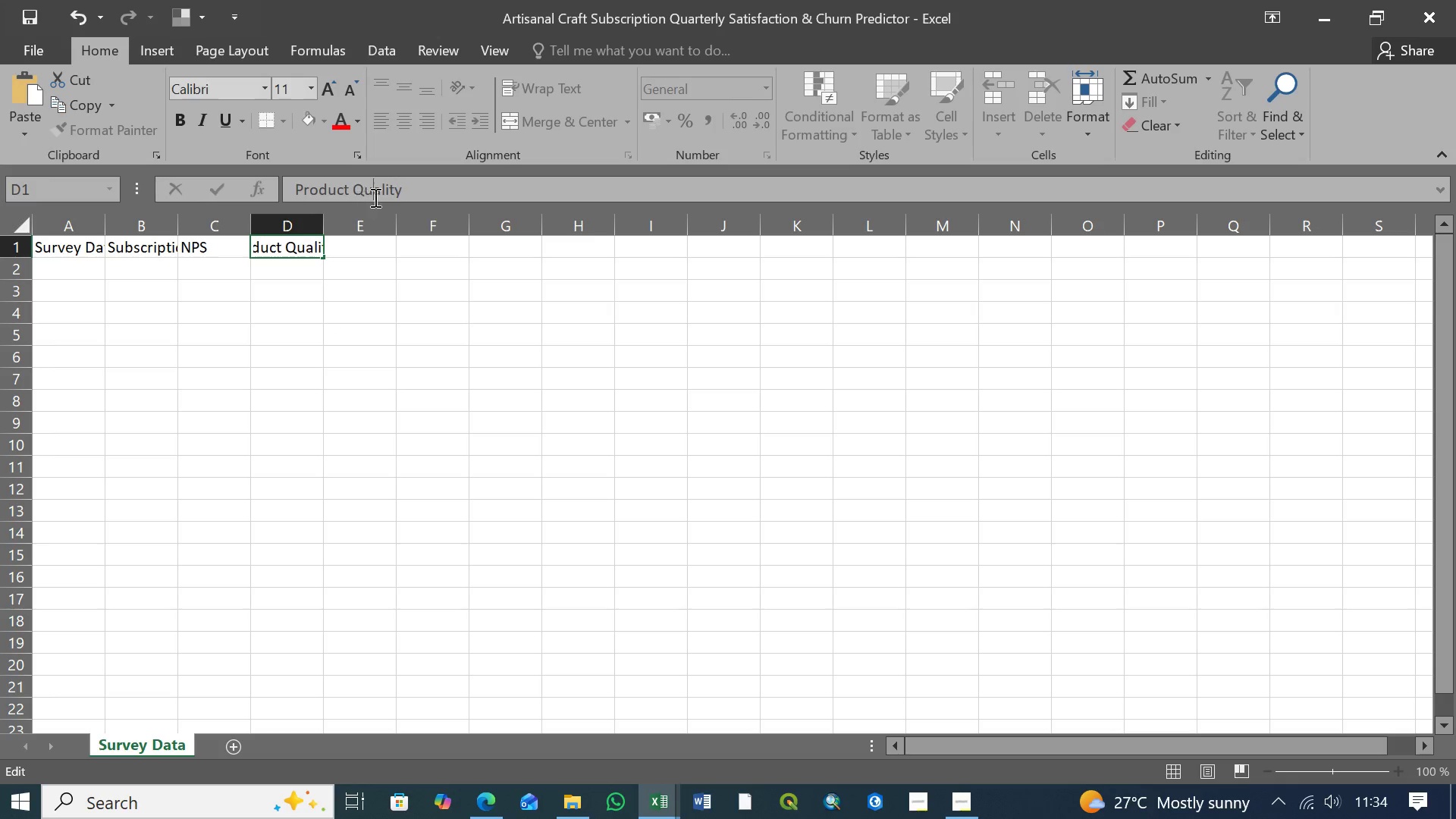 
left_click([421, 189])
 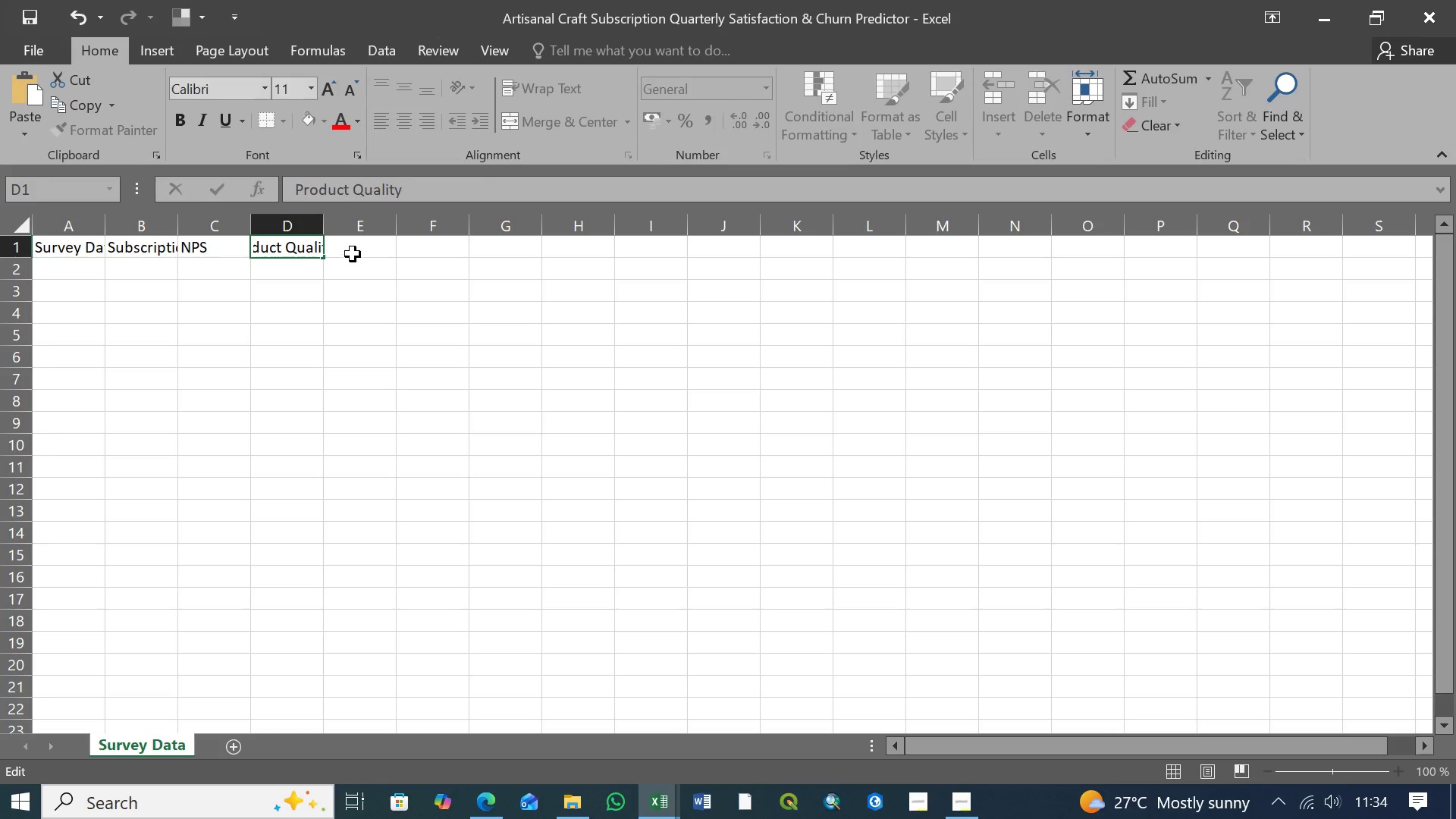 
left_click([356, 252])
 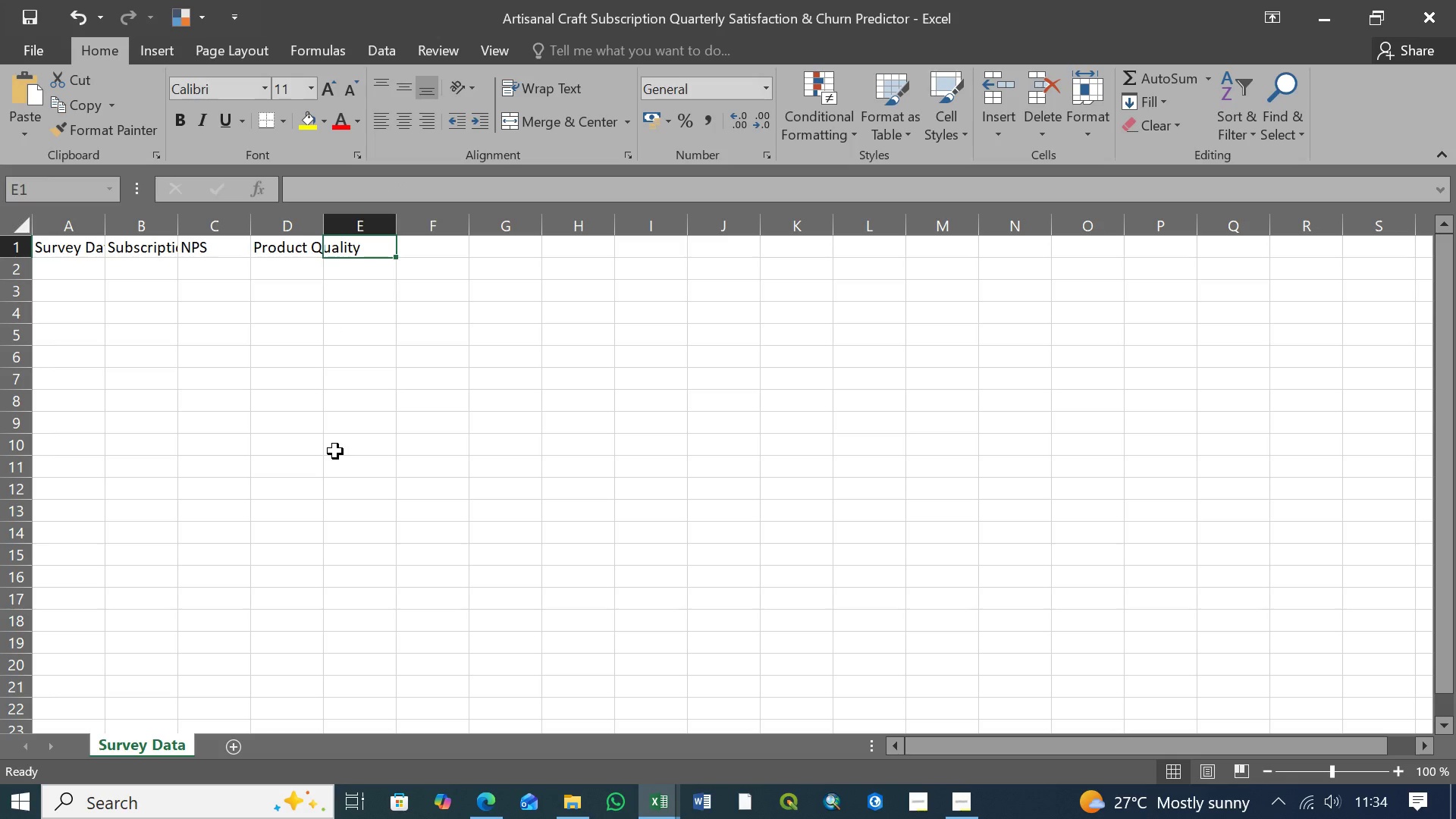 
wait(5.3)
 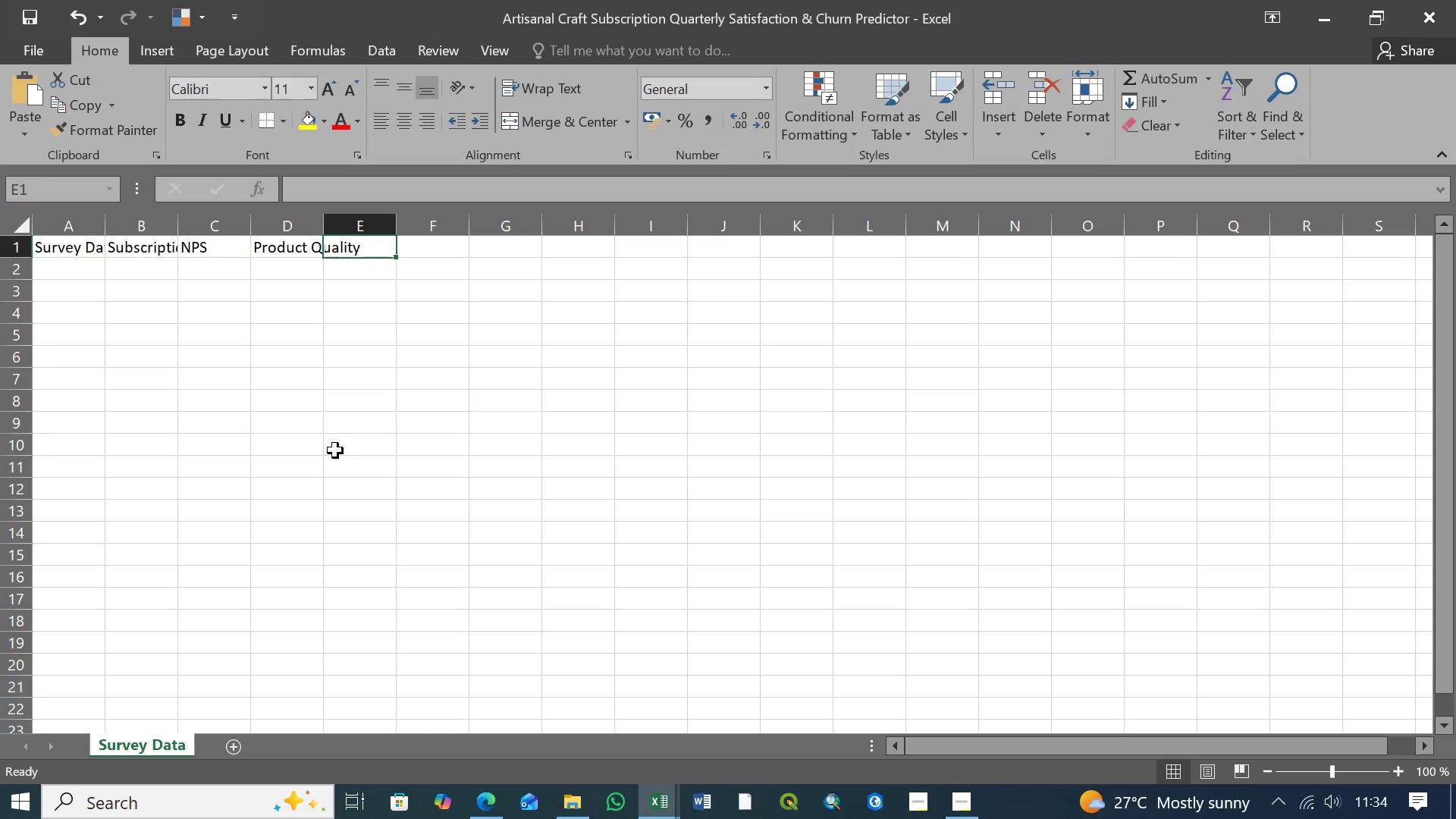 
type(Vali)
key(Backspace)
type(ue for Money)
 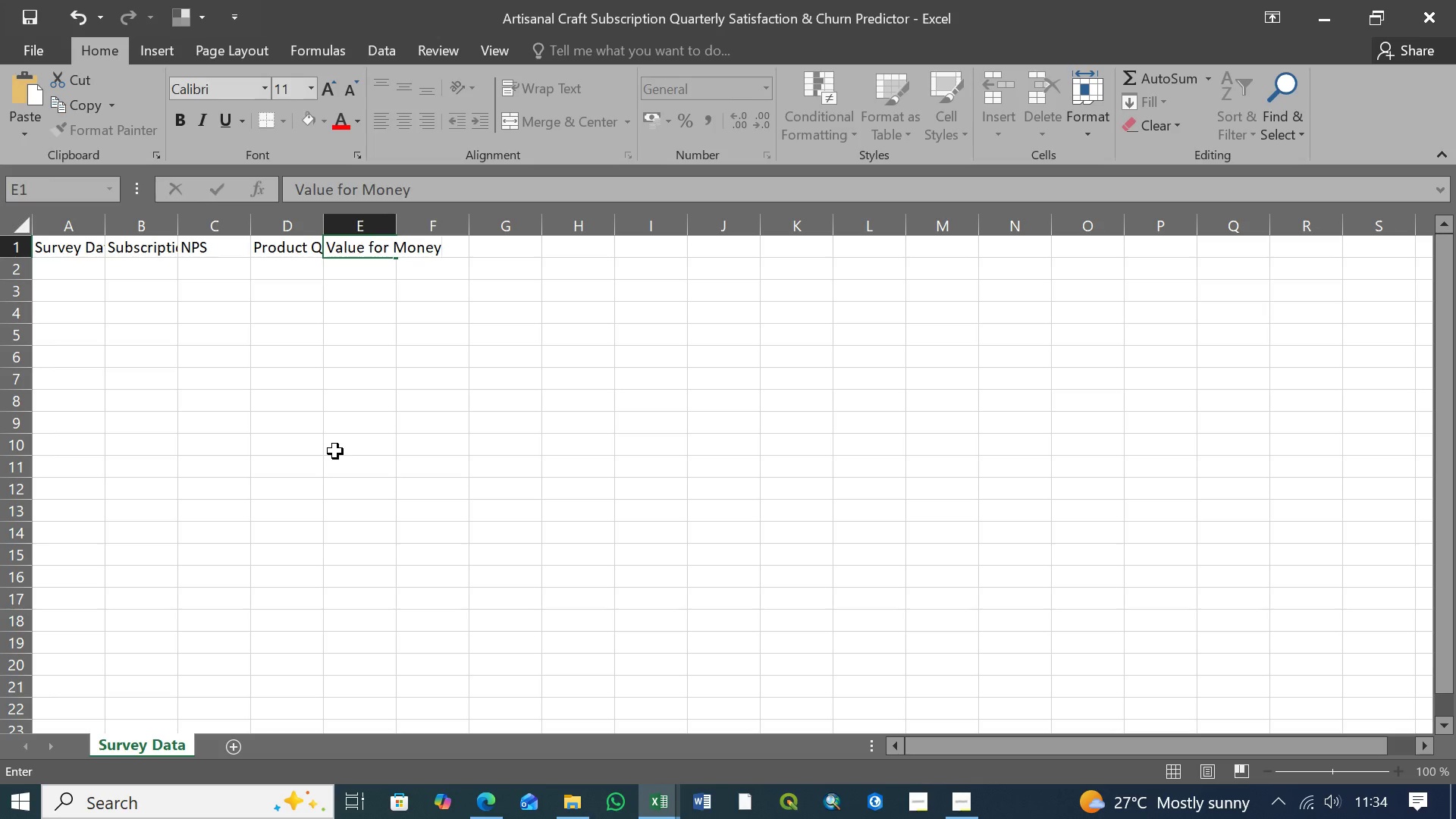 
key(ArrowRight)
 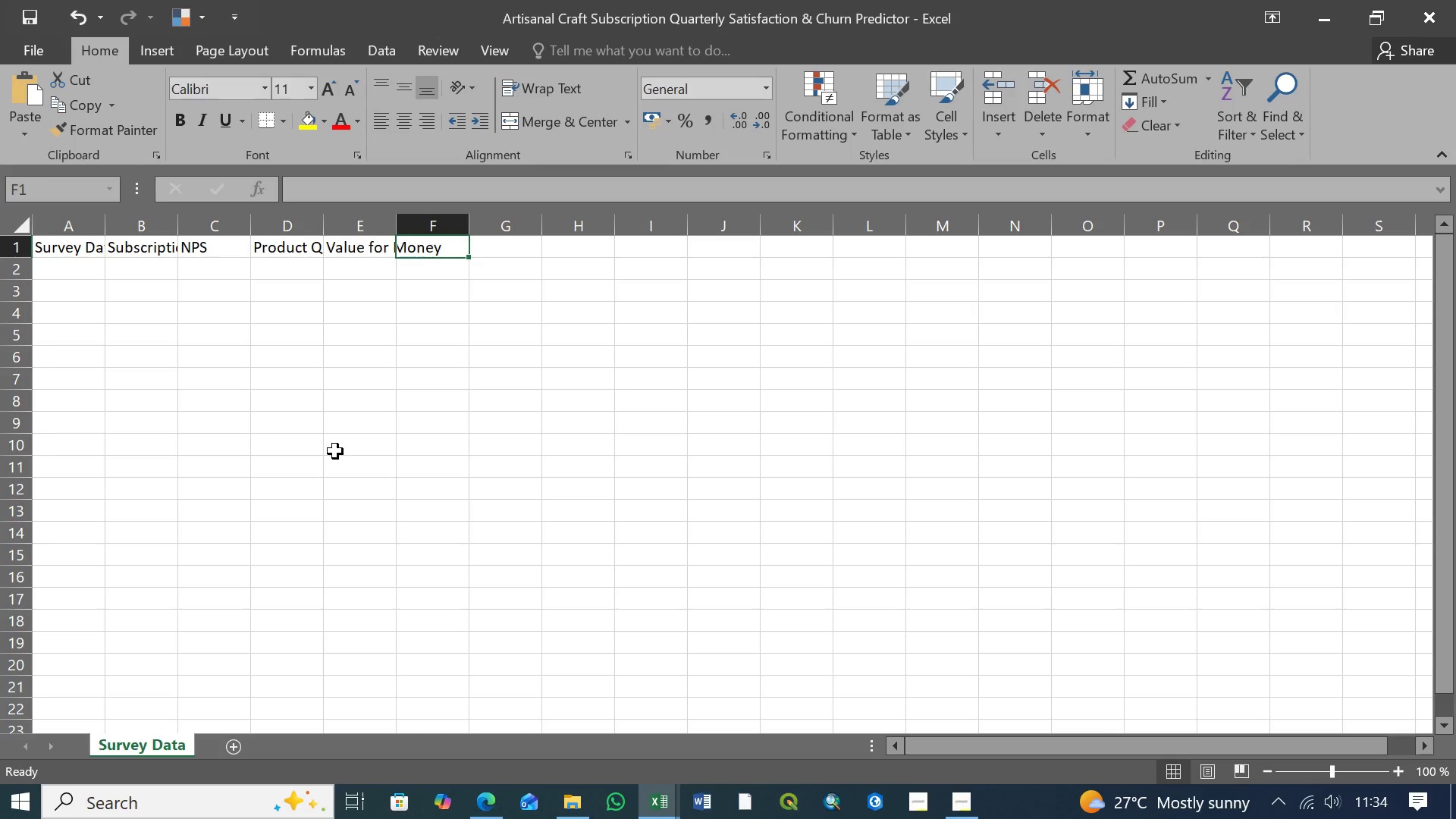 
type(Shipping Speed)
 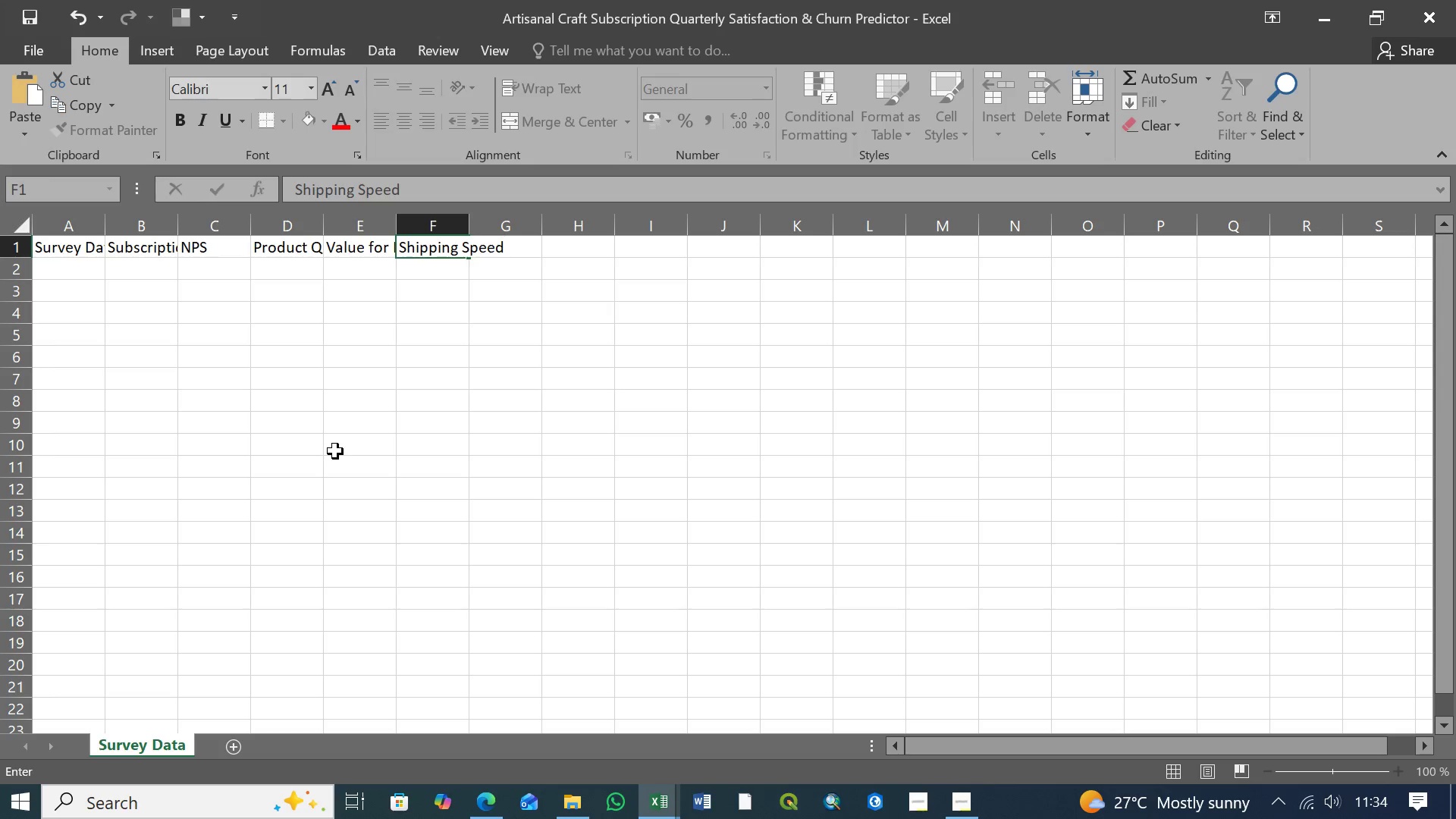 
key(ArrowRight)
 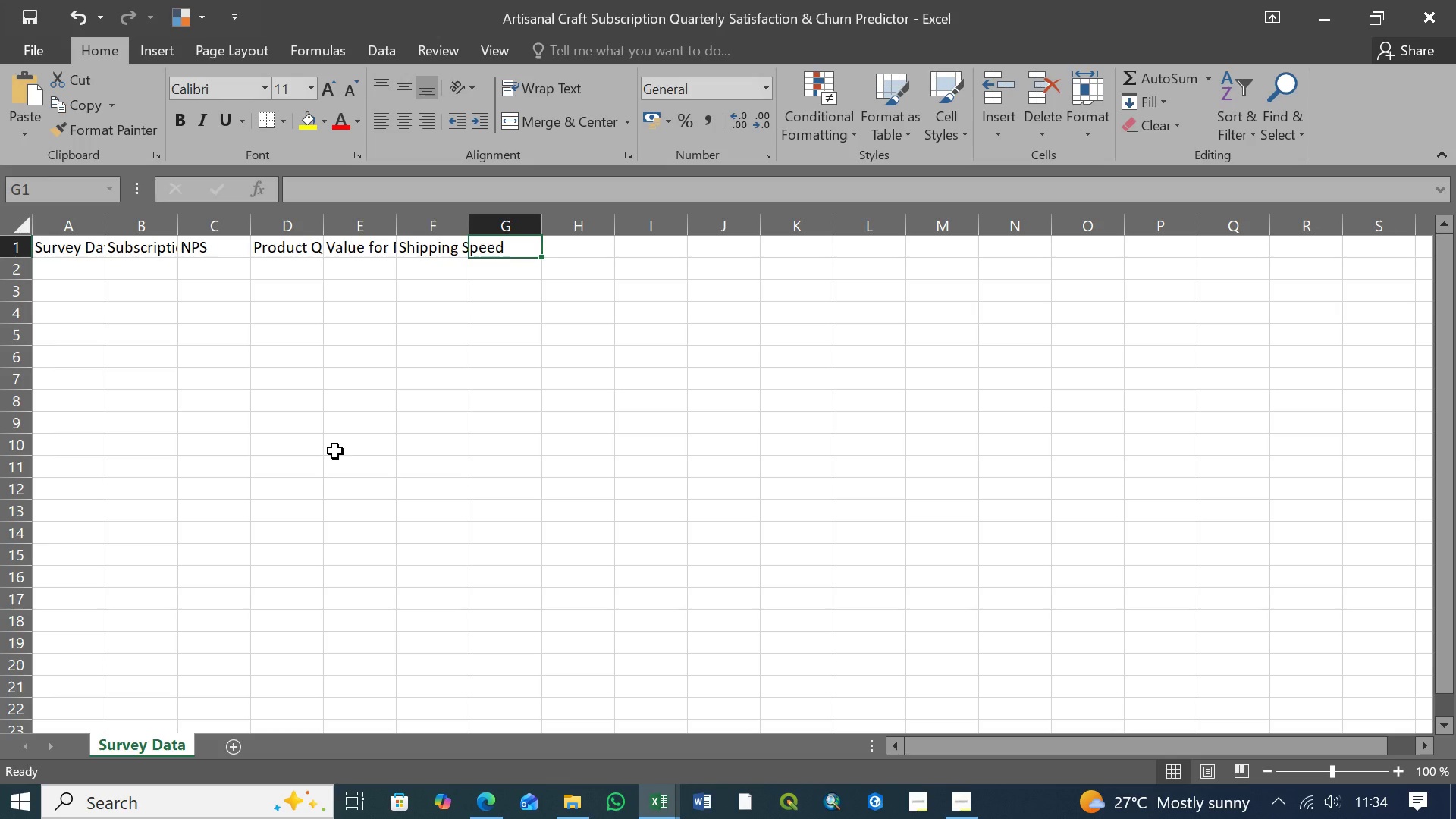 
wait(6.0)
 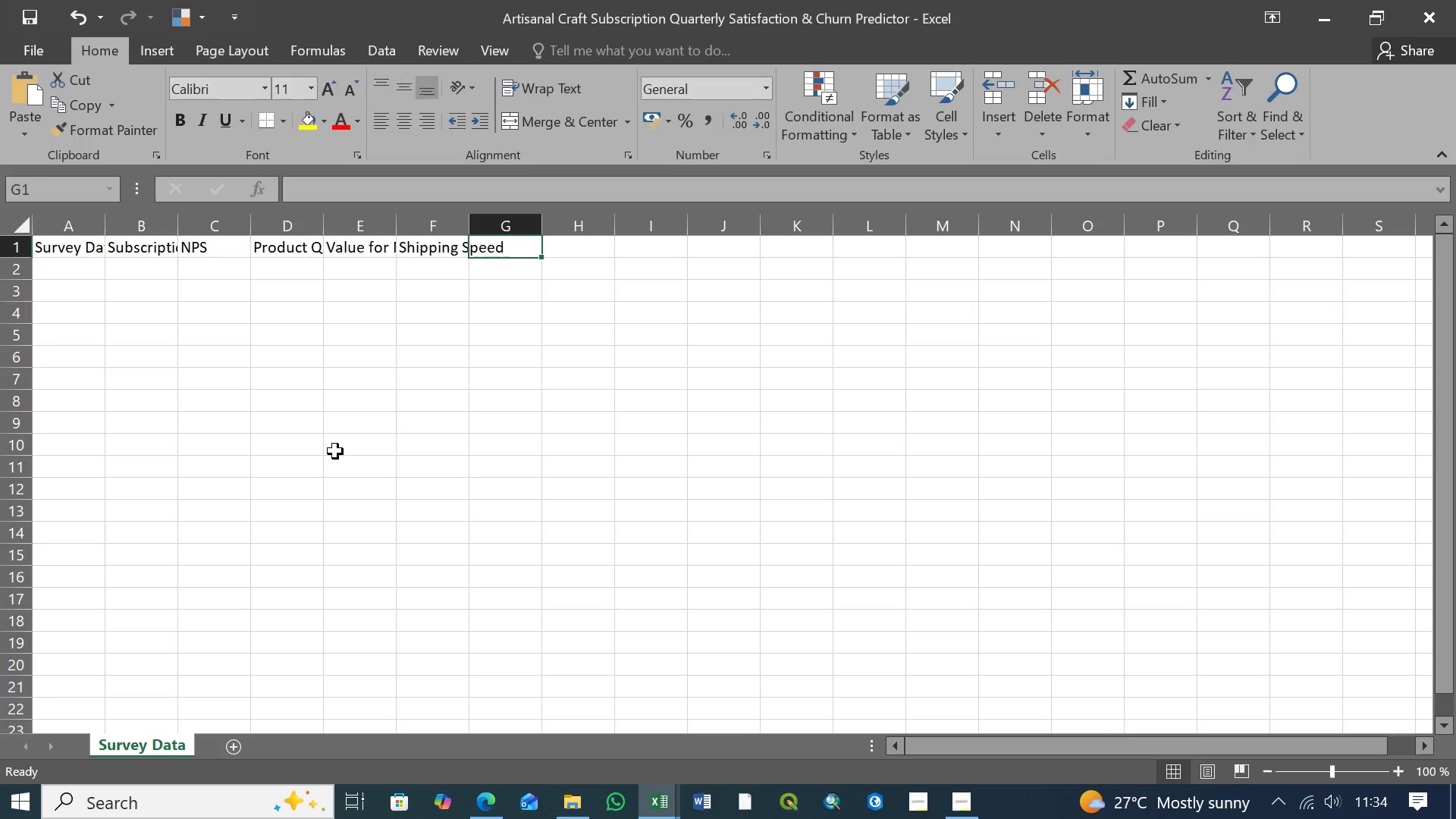 
type(Primary Issue)
 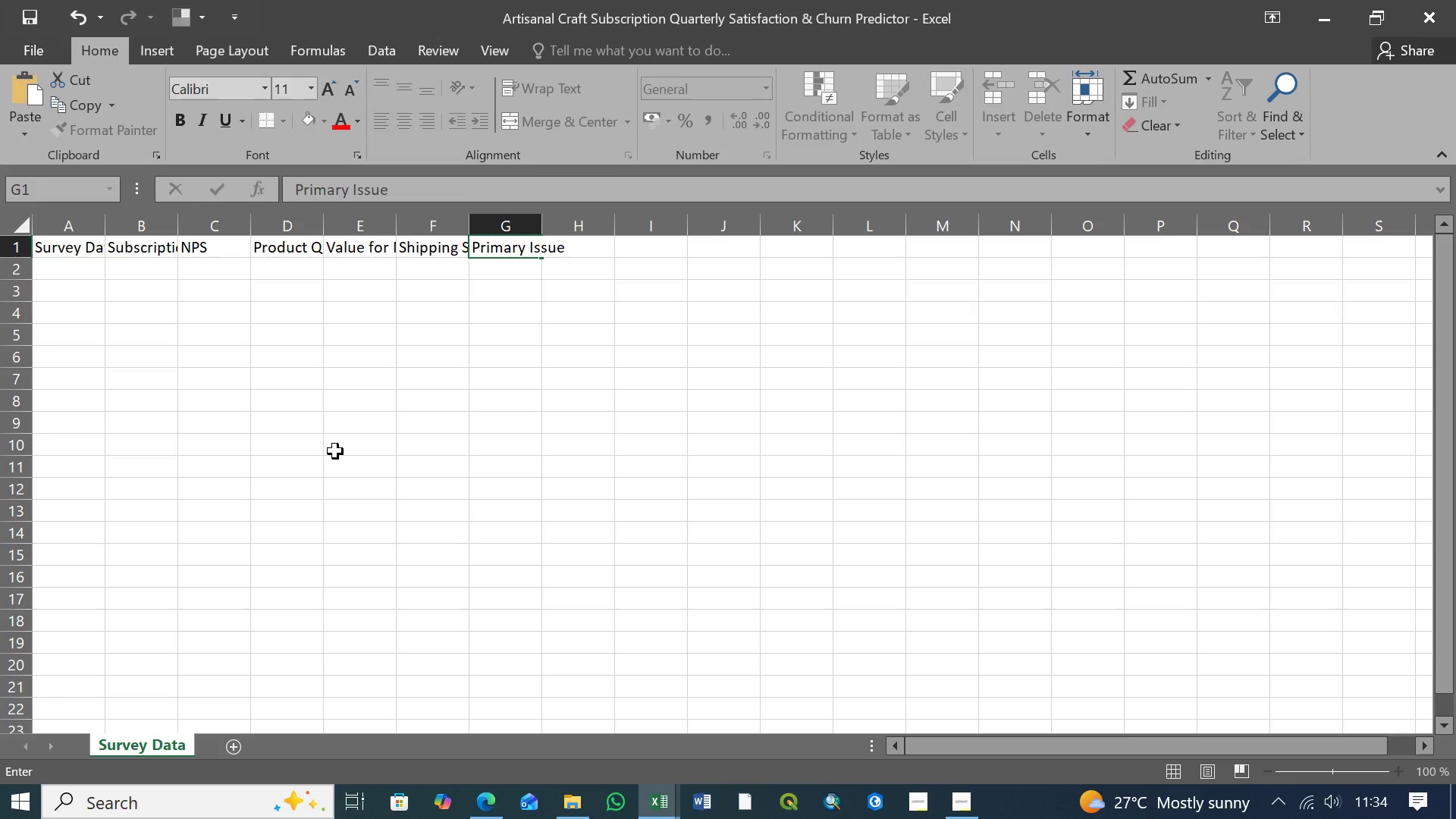 
key(ArrowRight)
 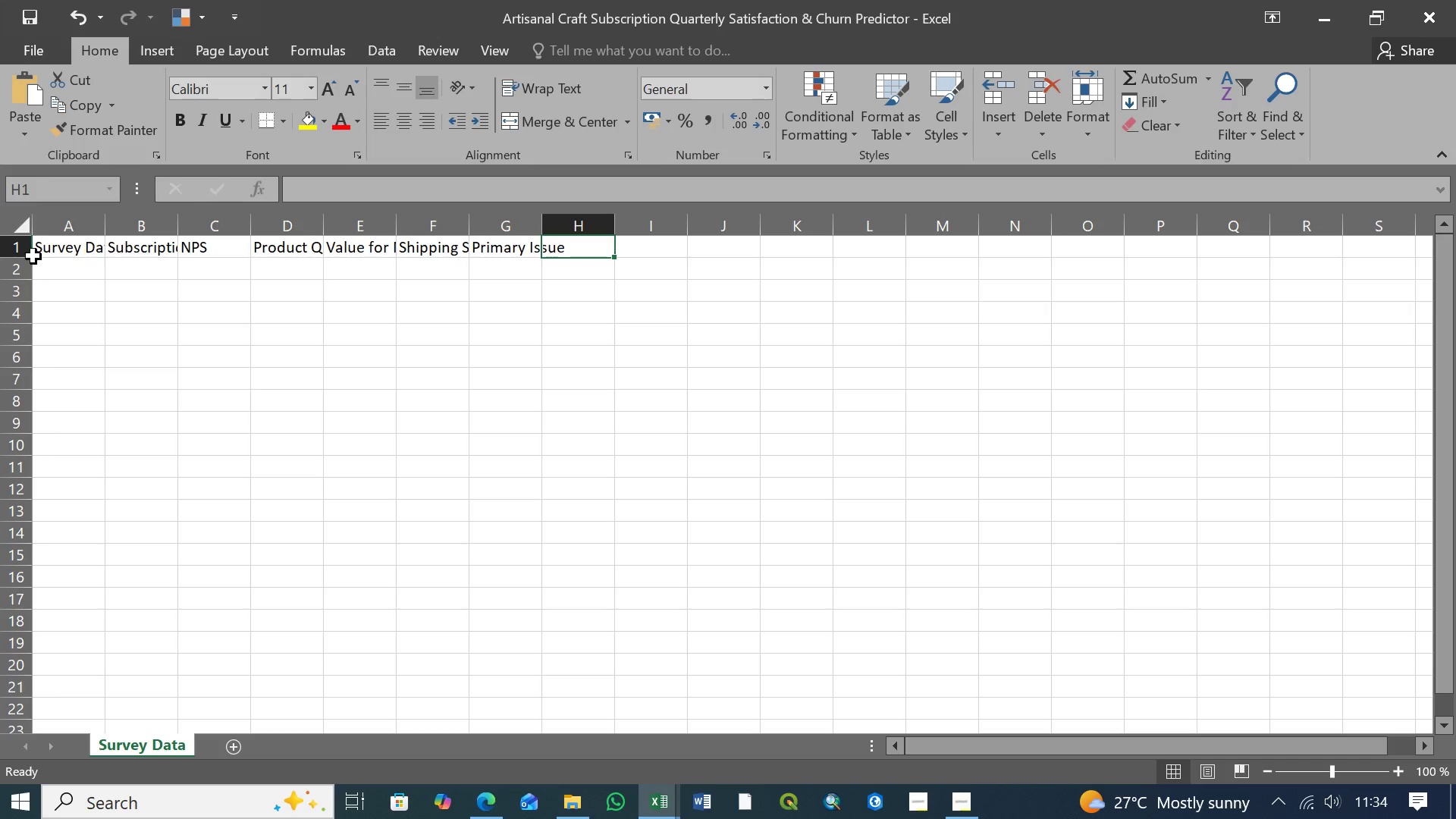 
left_click([82, 248])
 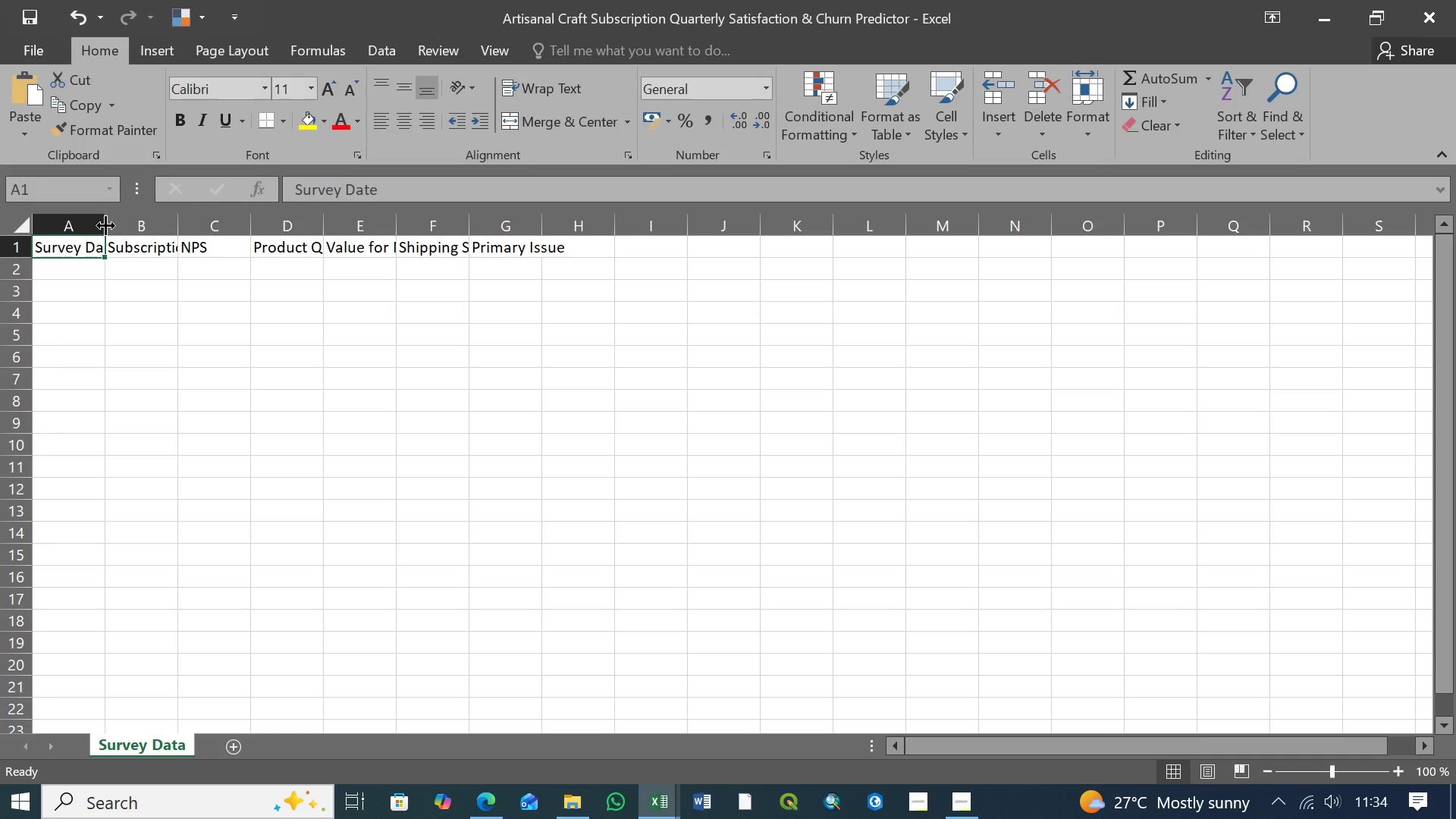 
left_click_drag(start_coordinate=[103, 225], to_coordinate=[124, 224])
 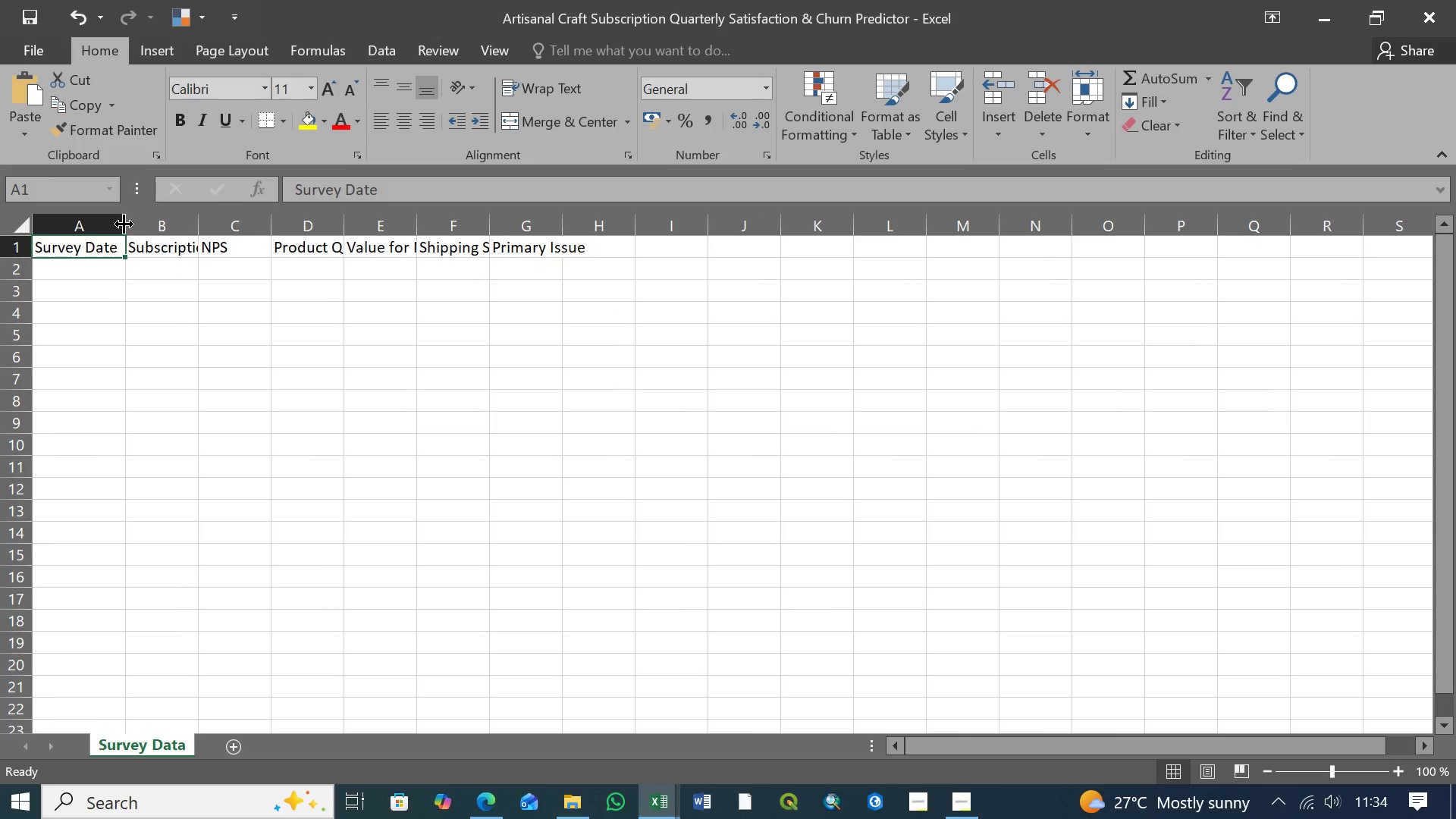 
left_click_drag(start_coordinate=[124, 224], to_coordinate=[118, 224])
 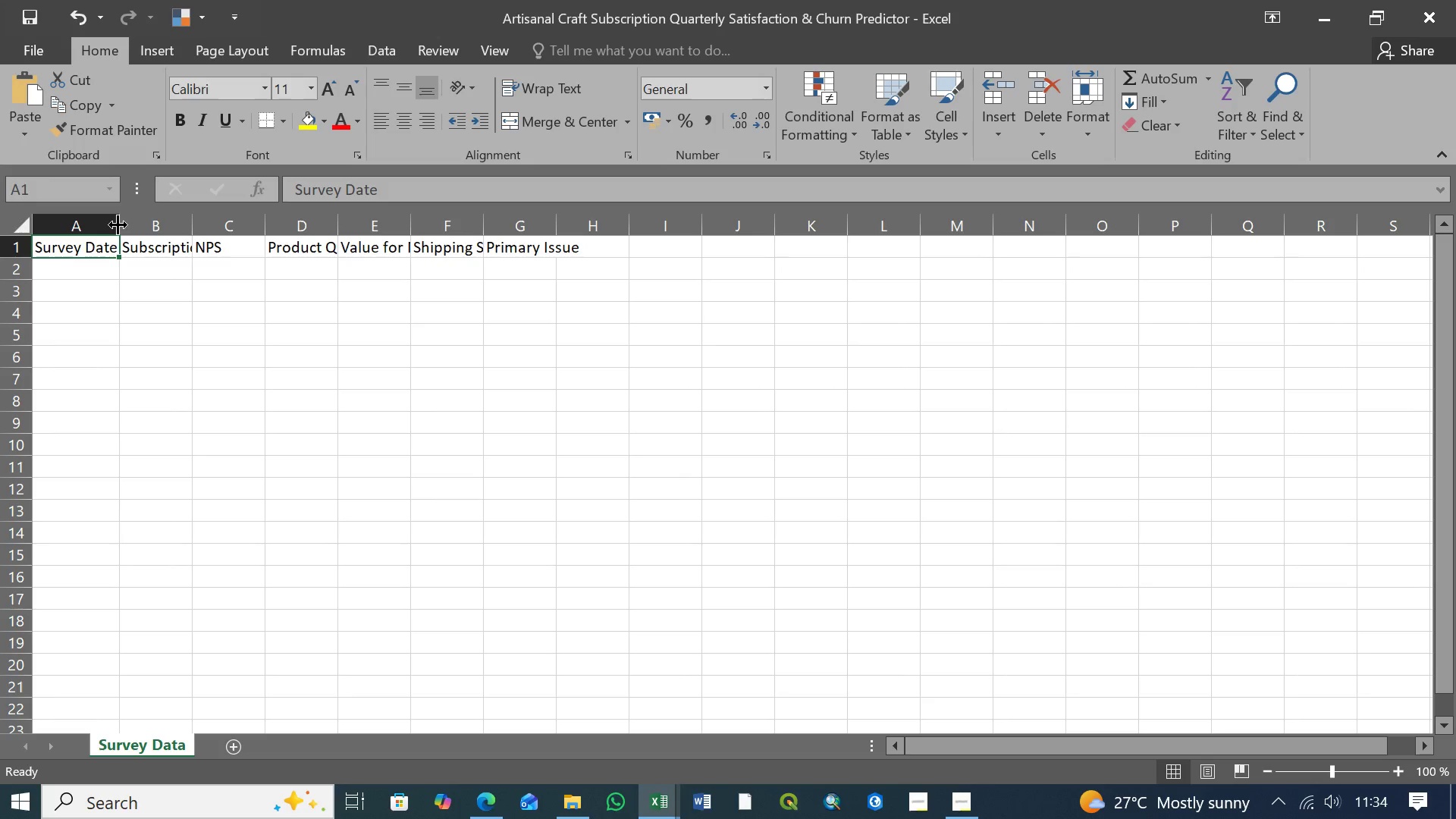 
left_click_drag(start_coordinate=[118, 224], to_coordinate=[123, 224])
 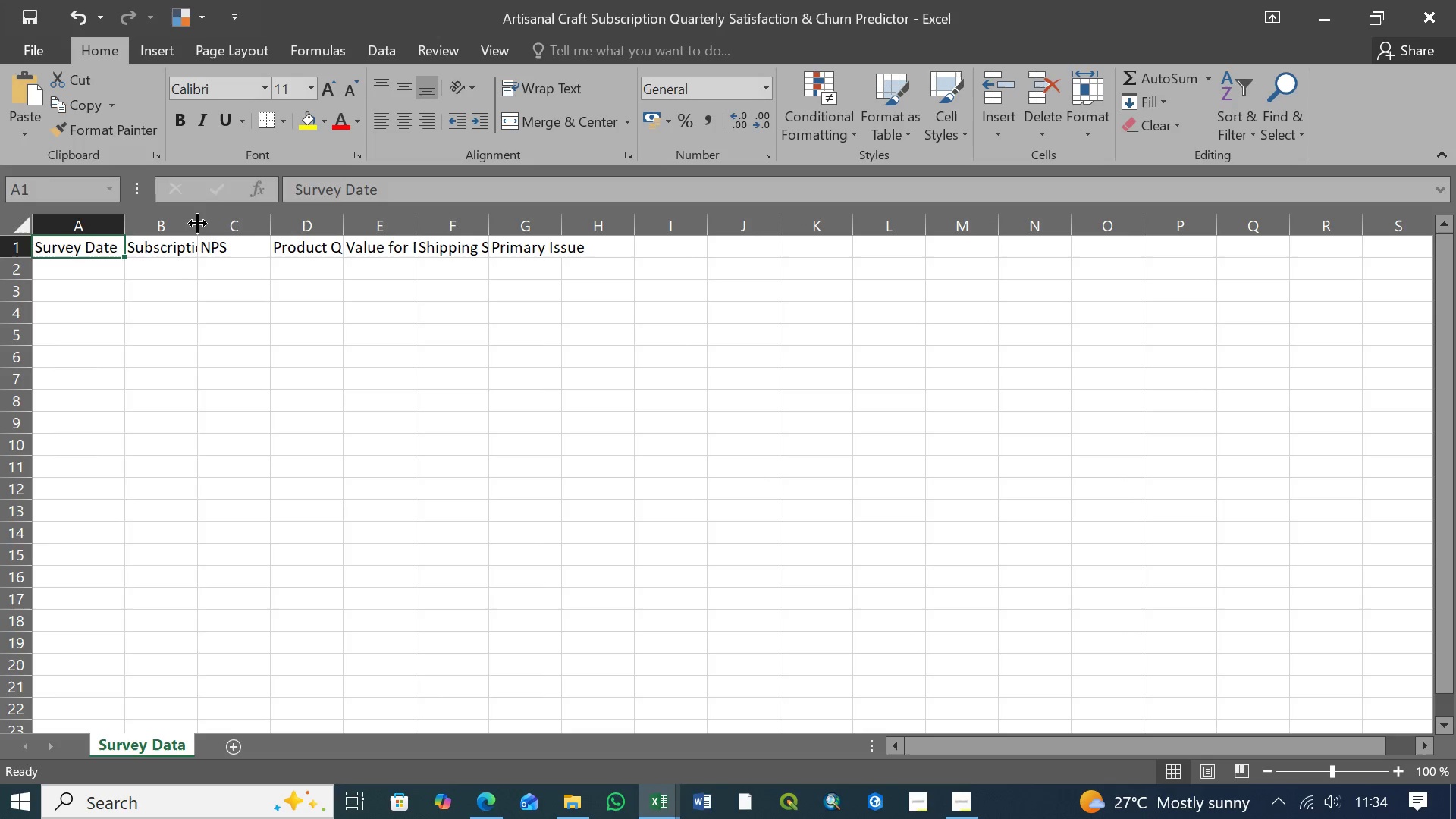 
left_click_drag(start_coordinate=[197, 223], to_coordinate=[218, 223])
 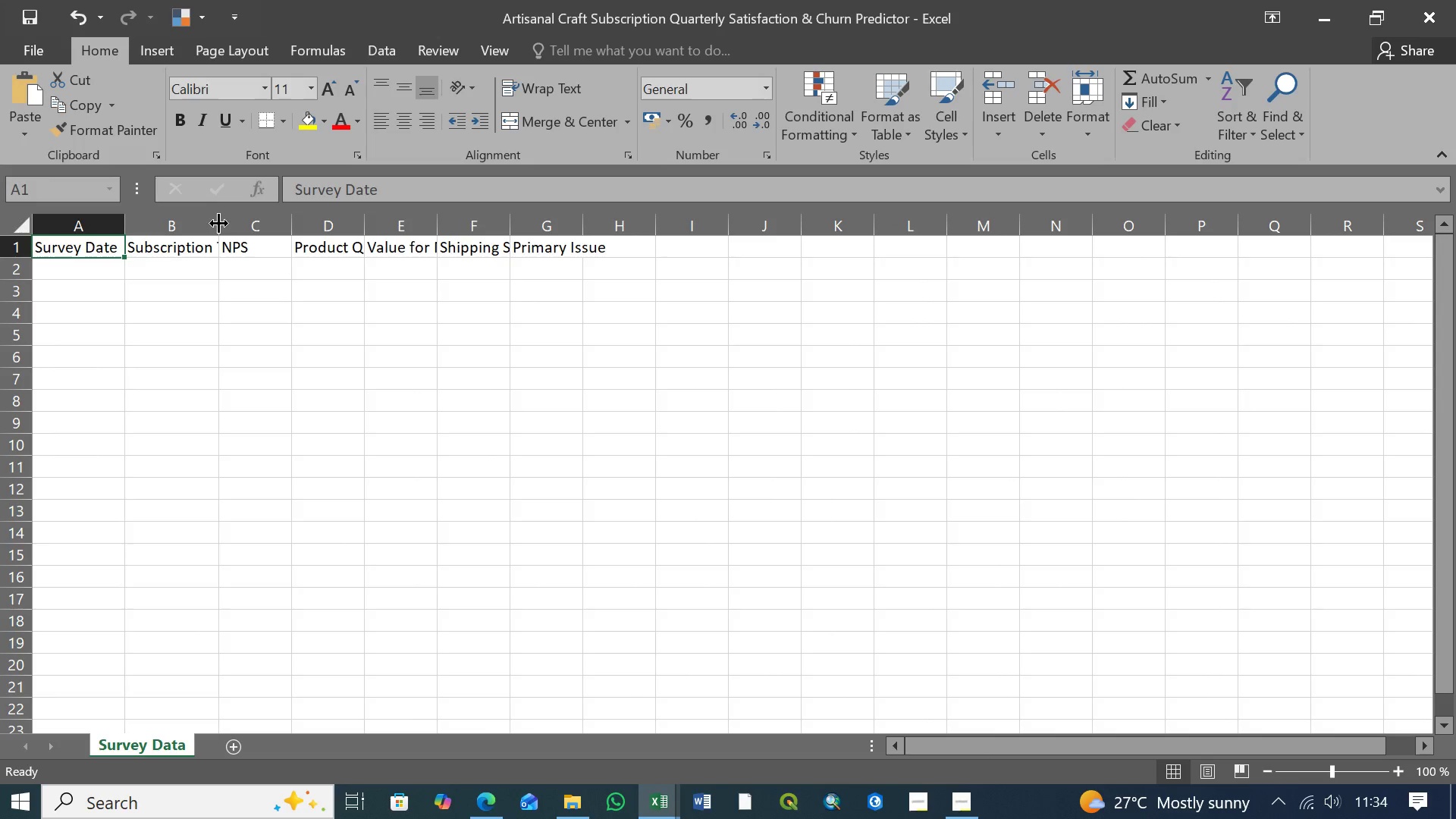 
left_click_drag(start_coordinate=[218, 223], to_coordinate=[240, 223])
 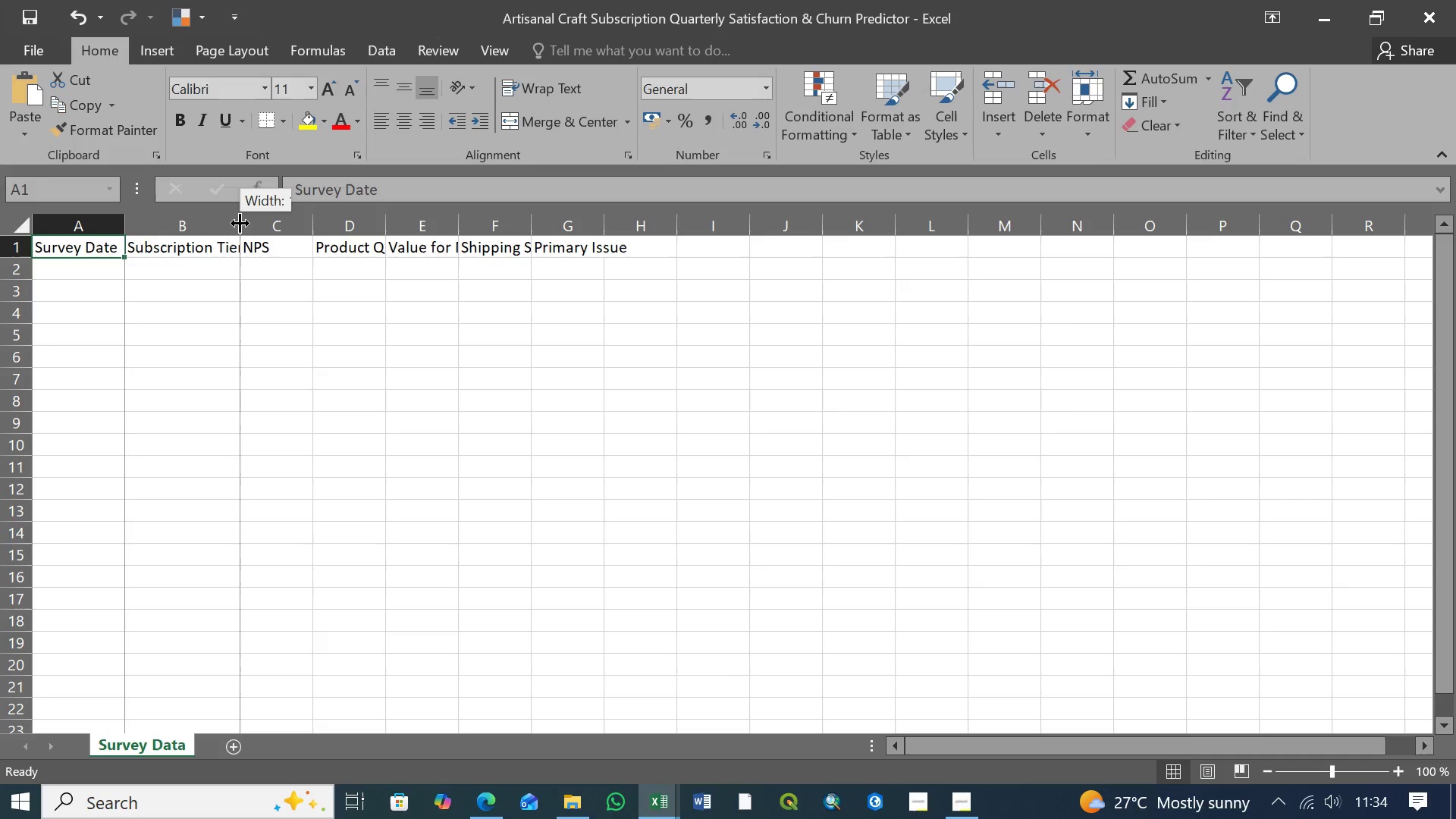 
left_click_drag(start_coordinate=[240, 223], to_coordinate=[289, 223])
 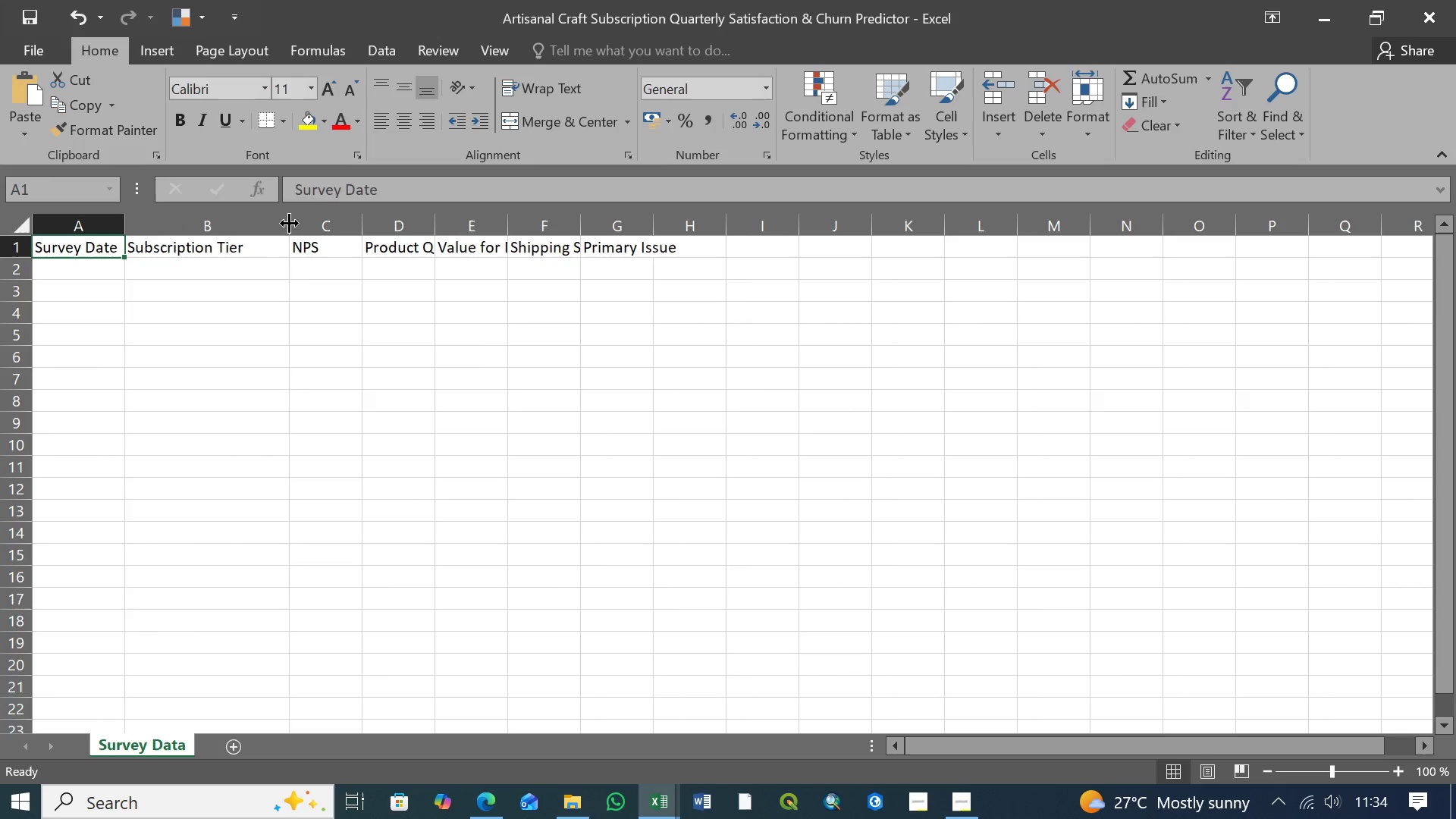 
left_click_drag(start_coordinate=[289, 223], to_coordinate=[250, 234])
 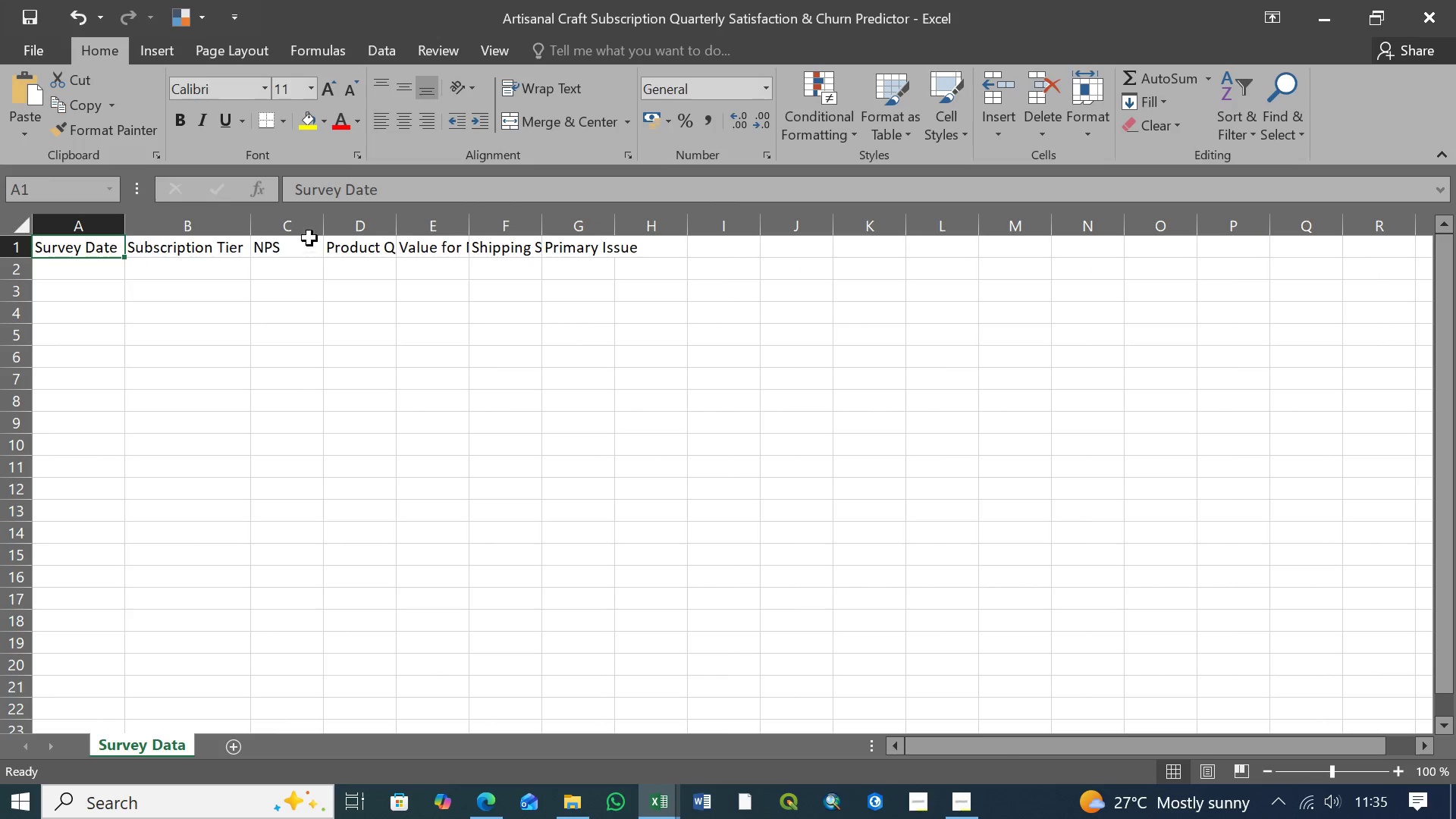 
left_click([306, 253])
 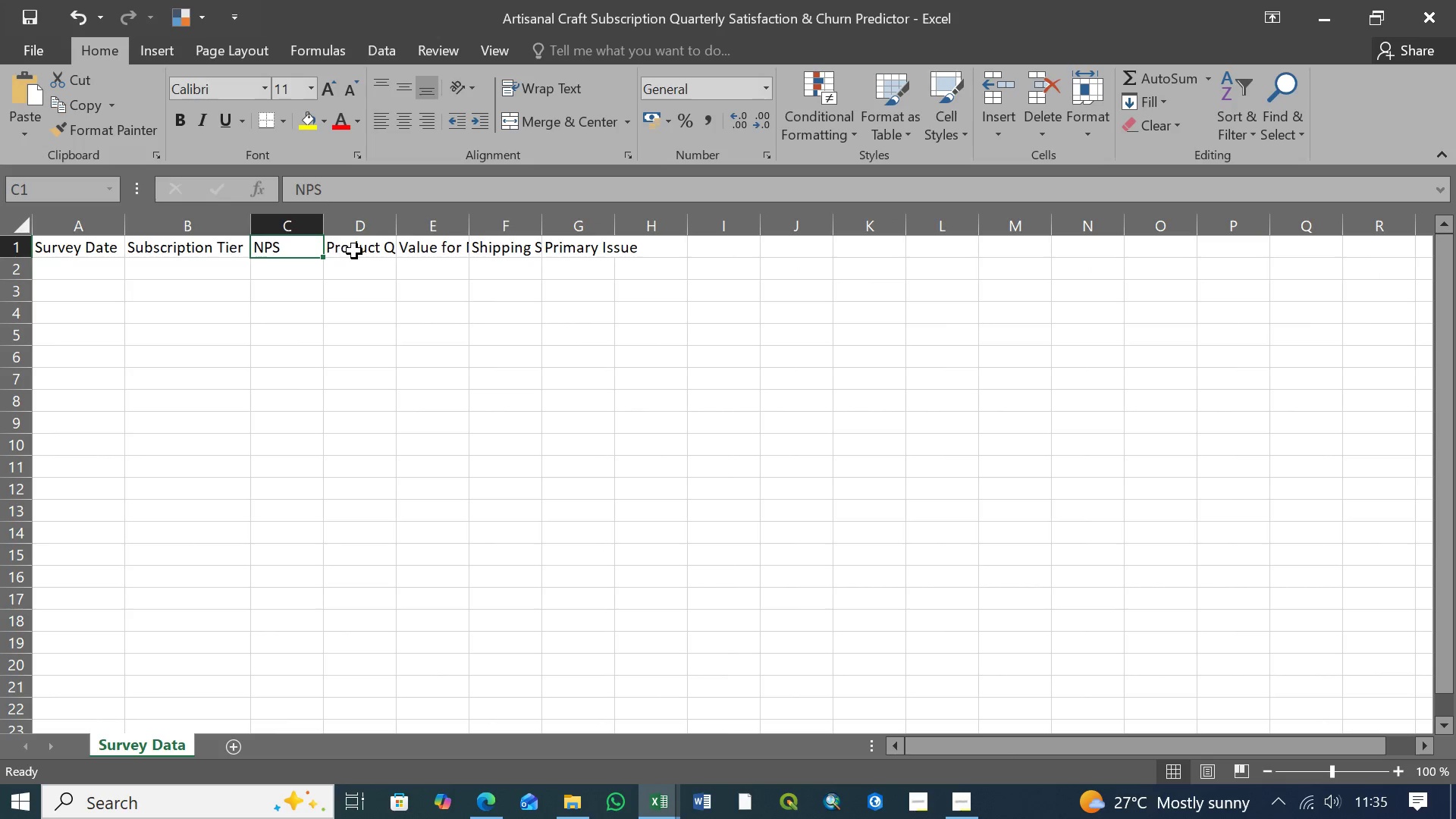 
left_click([354, 251])
 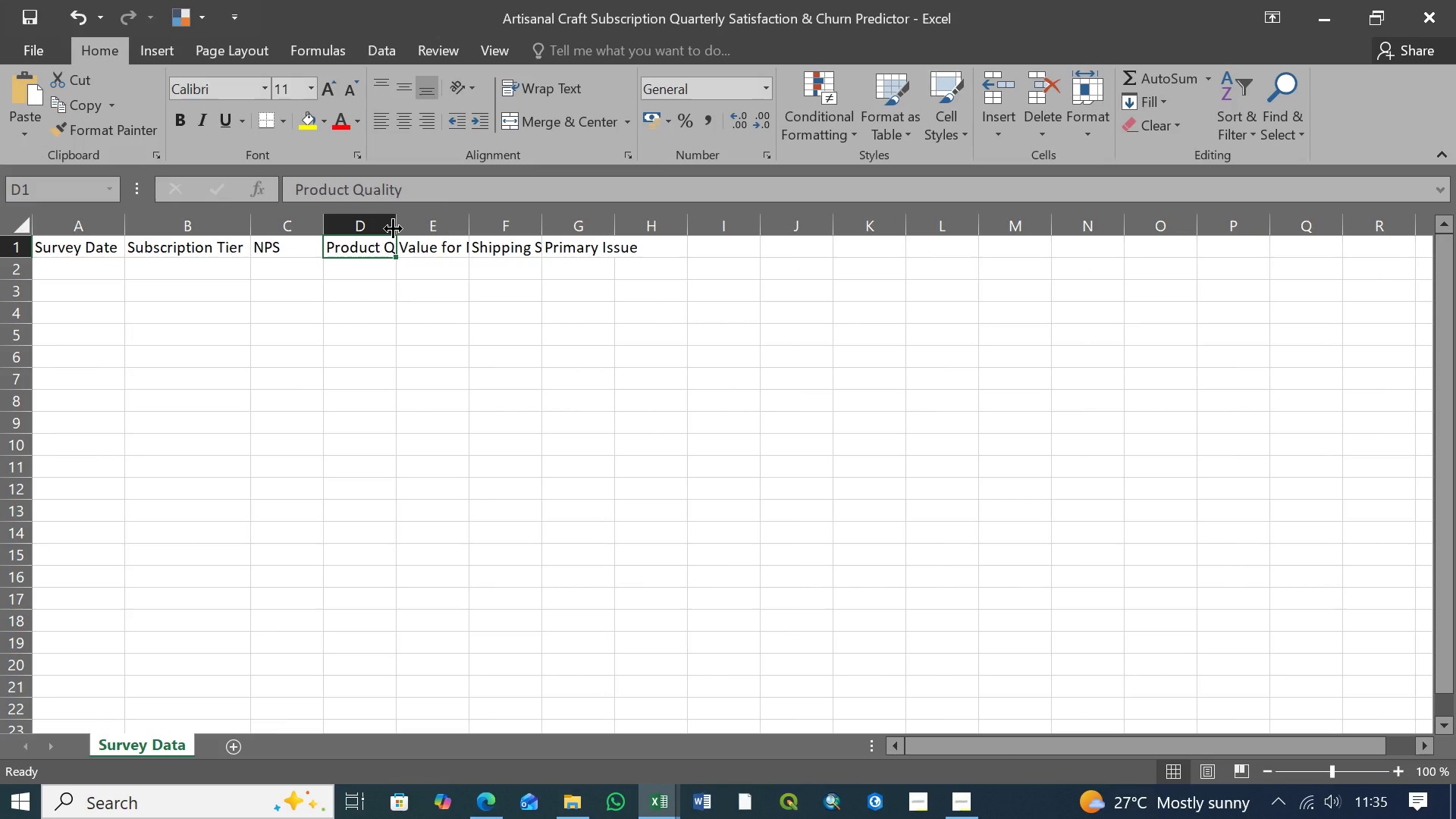 
left_click_drag(start_coordinate=[393, 228], to_coordinate=[427, 225])
 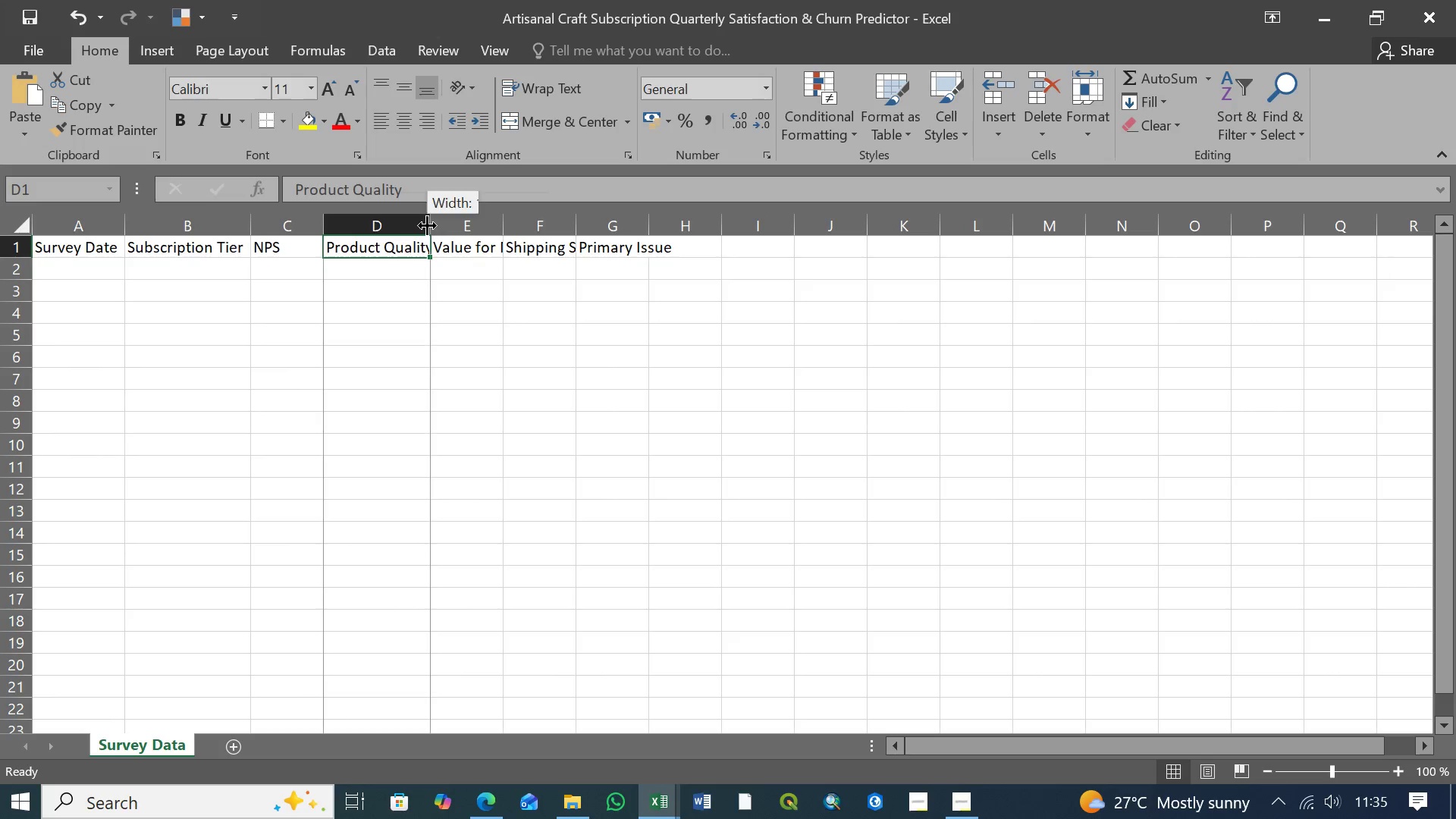 
left_click_drag(start_coordinate=[427, 225], to_coordinate=[445, 225])
 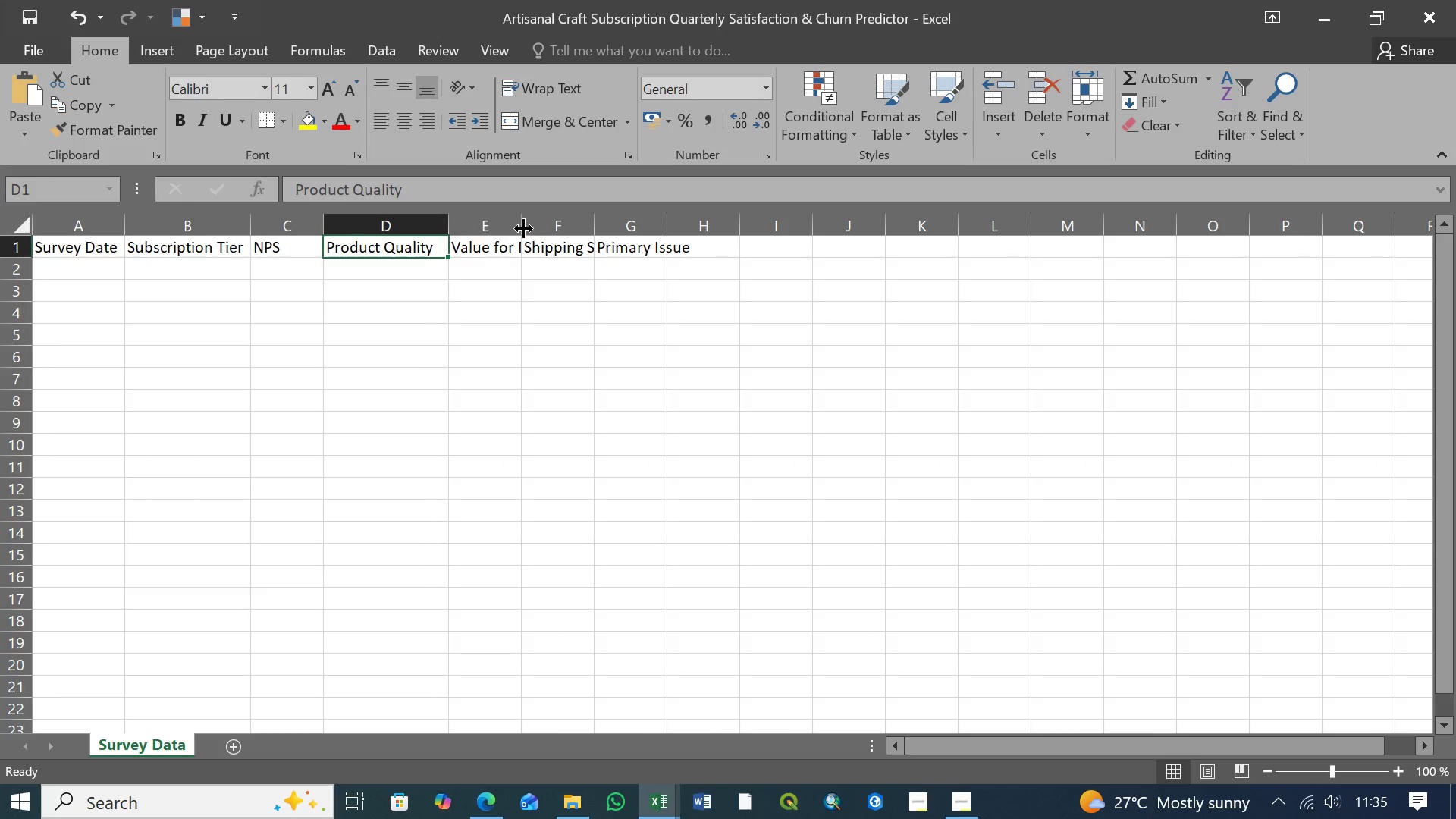 
left_click_drag(start_coordinate=[519, 226], to_coordinate=[544, 227])
 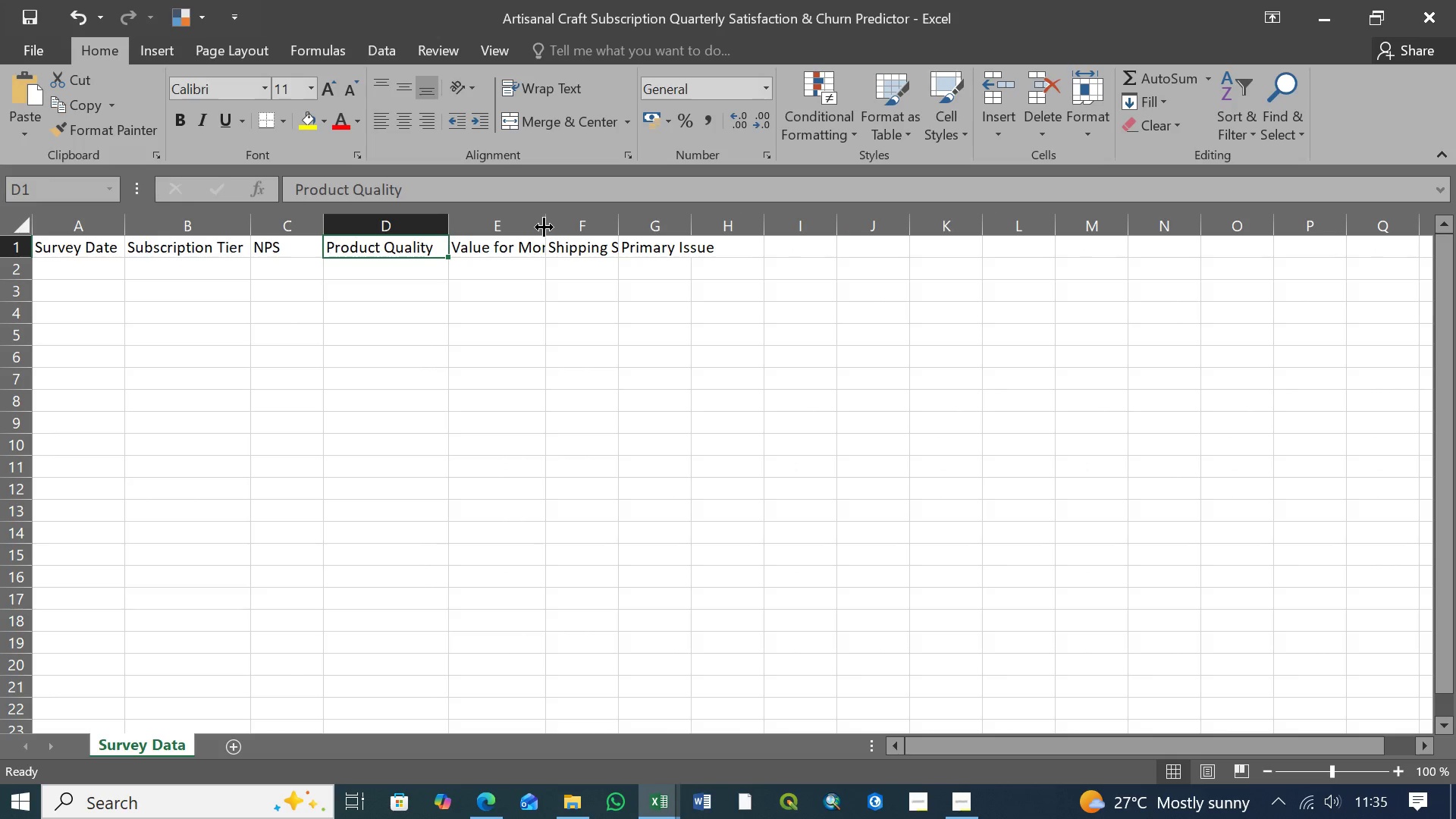 
left_click_drag(start_coordinate=[544, 227], to_coordinate=[566, 227])
 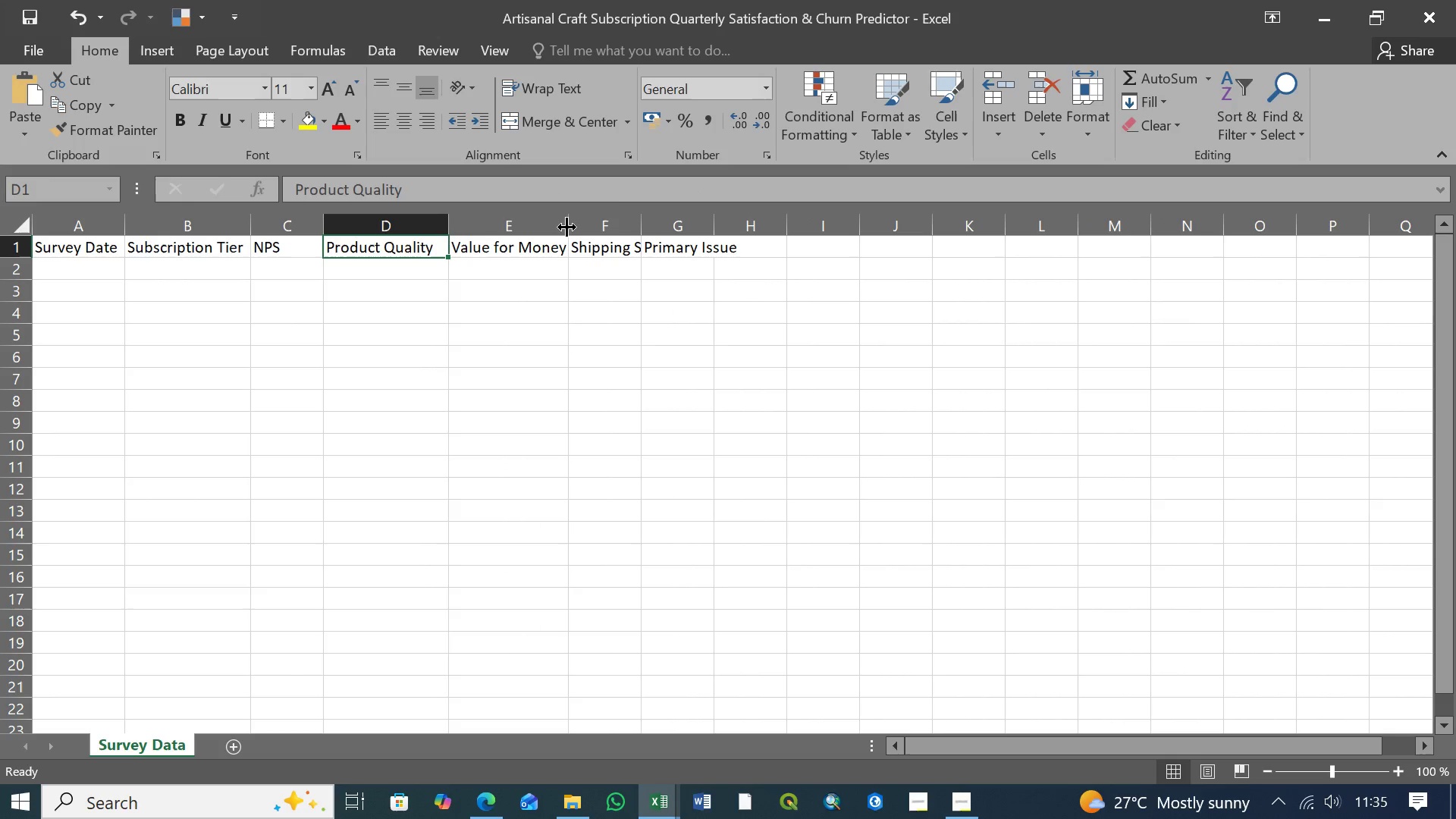 
left_click_drag(start_coordinate=[566, 227], to_coordinate=[571, 227])
 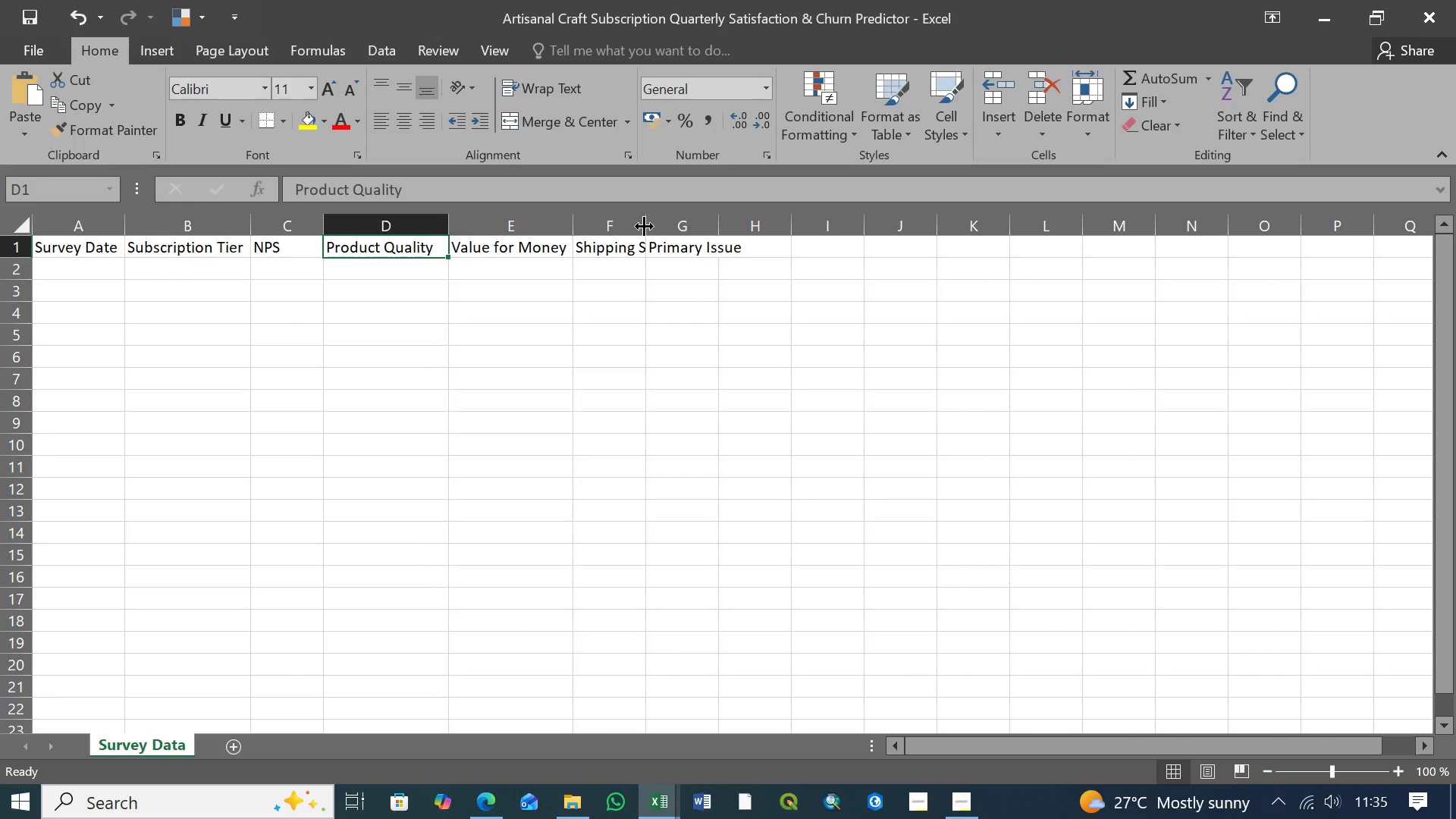 
left_click_drag(start_coordinate=[644, 226], to_coordinate=[685, 228])
 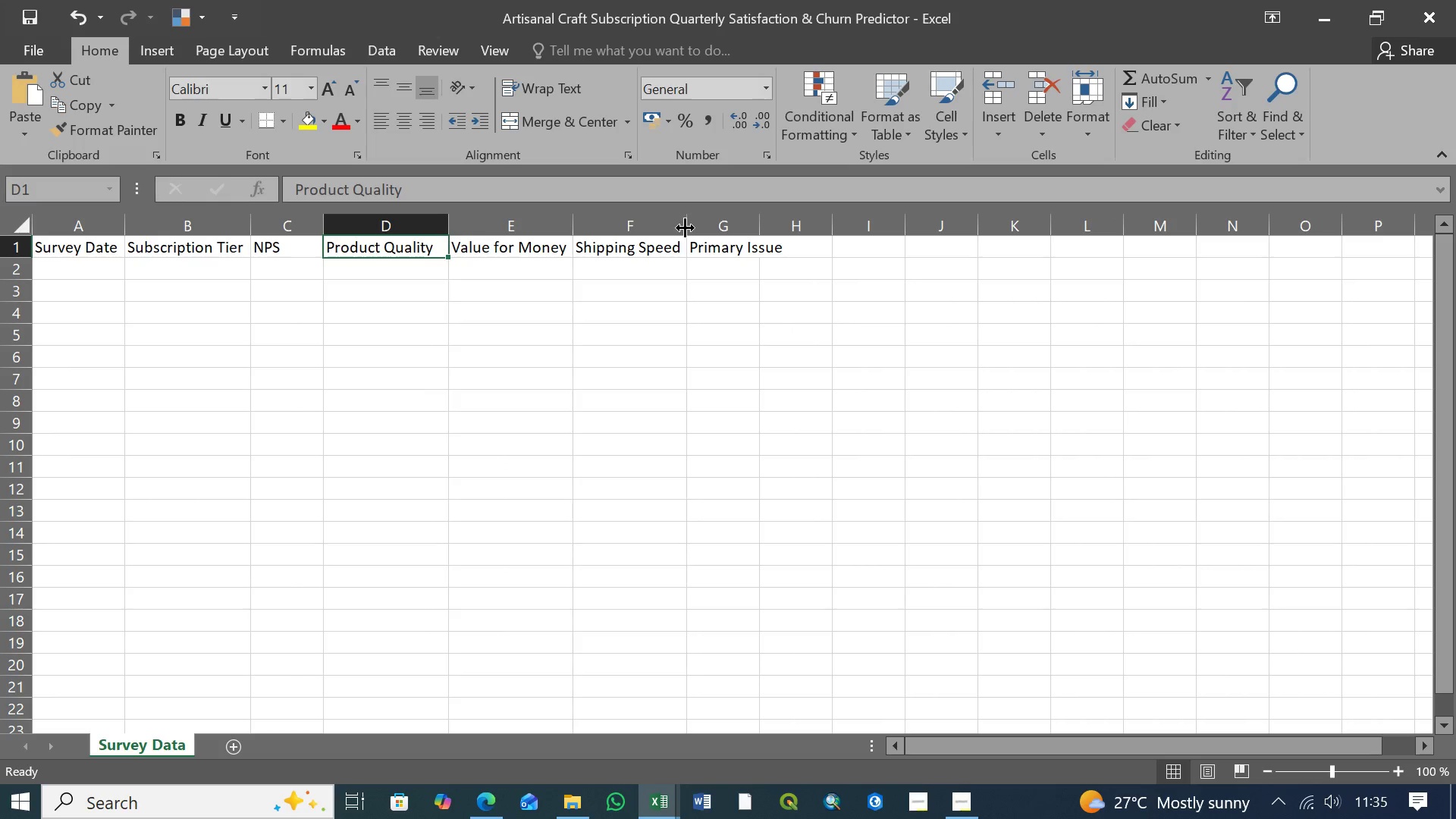 
left_click_drag(start_coordinate=[685, 228], to_coordinate=[703, 227])
 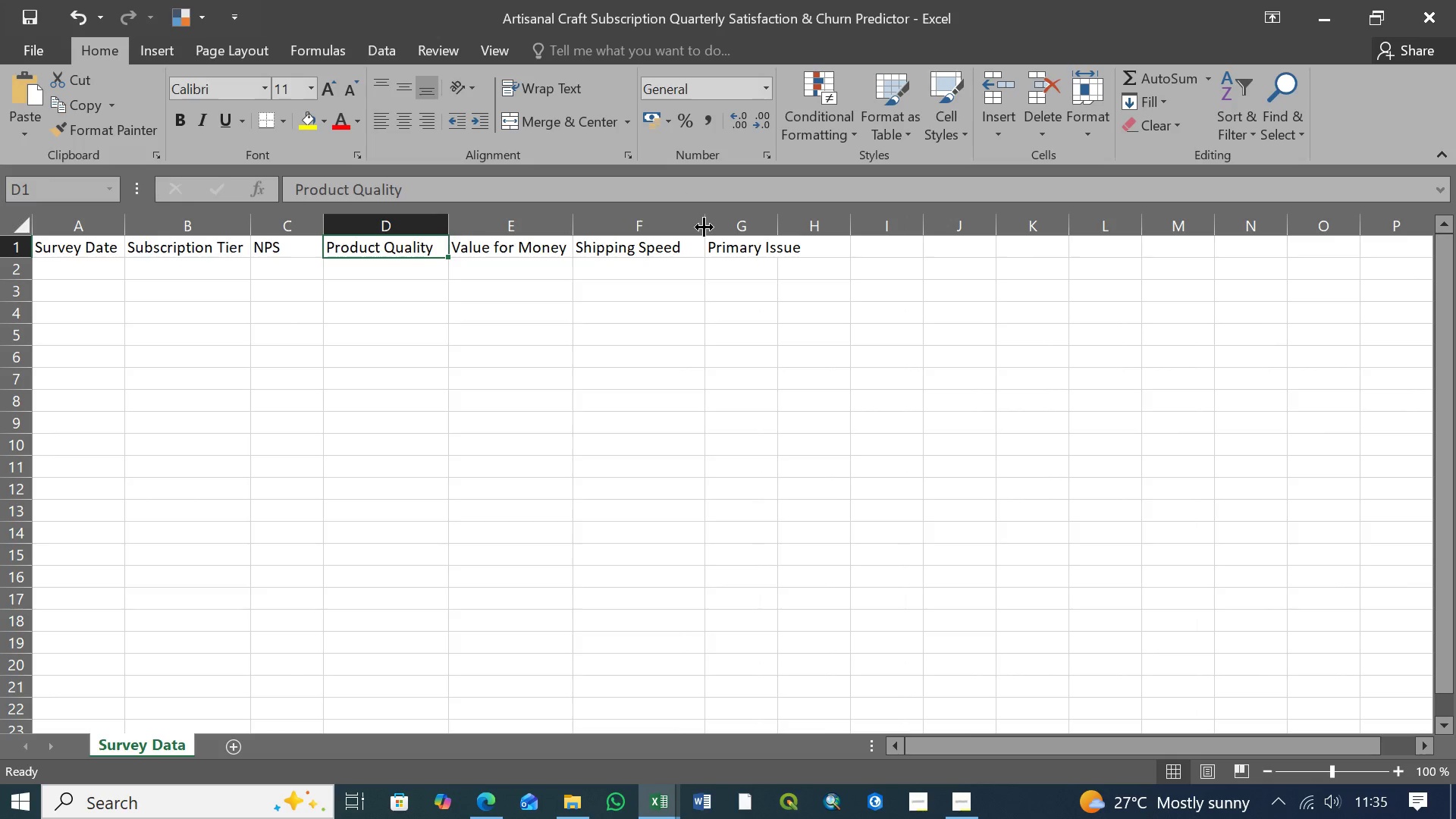 
left_click_drag(start_coordinate=[704, 227], to_coordinate=[689, 229])
 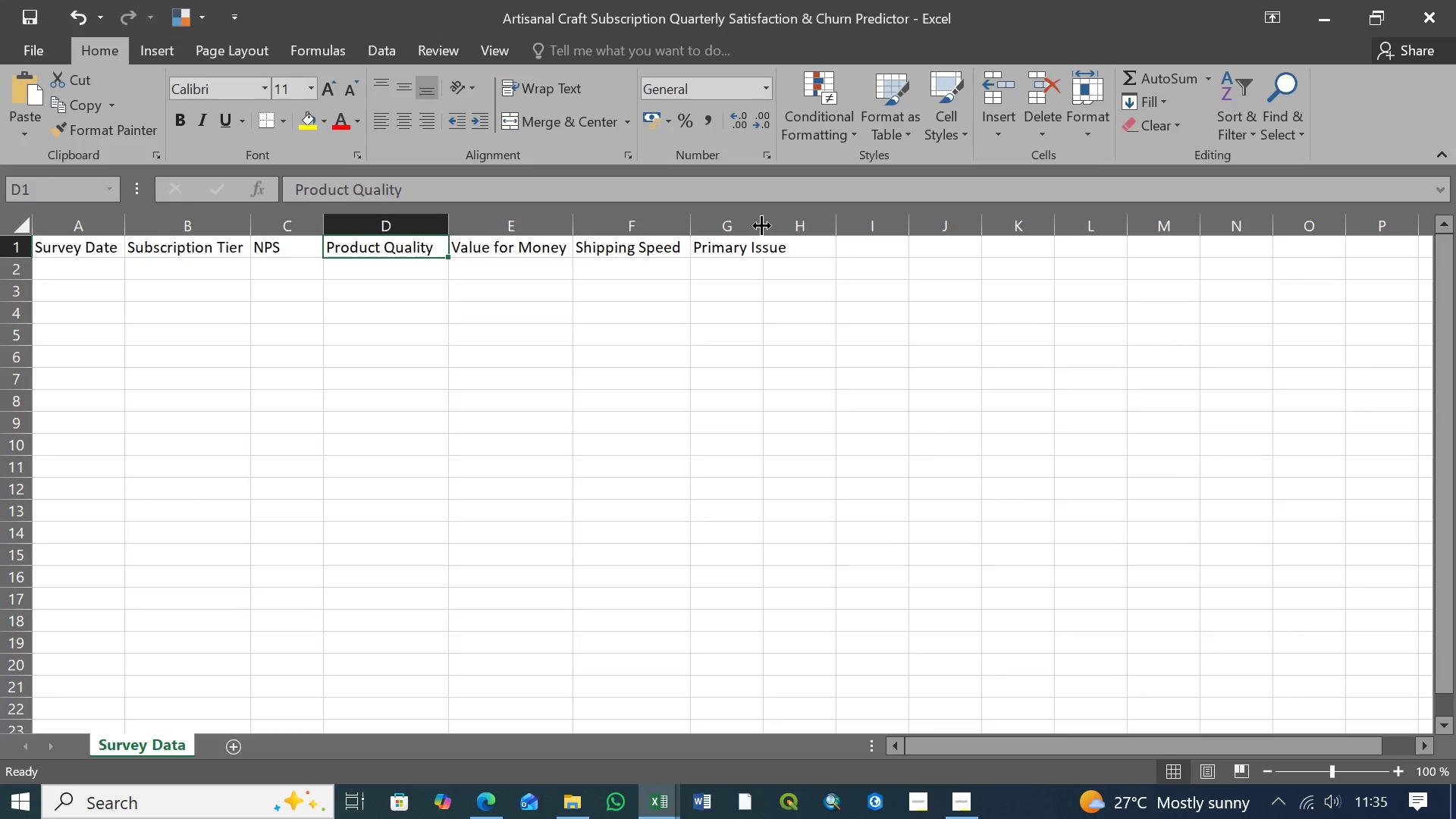 
left_click_drag(start_coordinate=[761, 225], to_coordinate=[789, 228])
 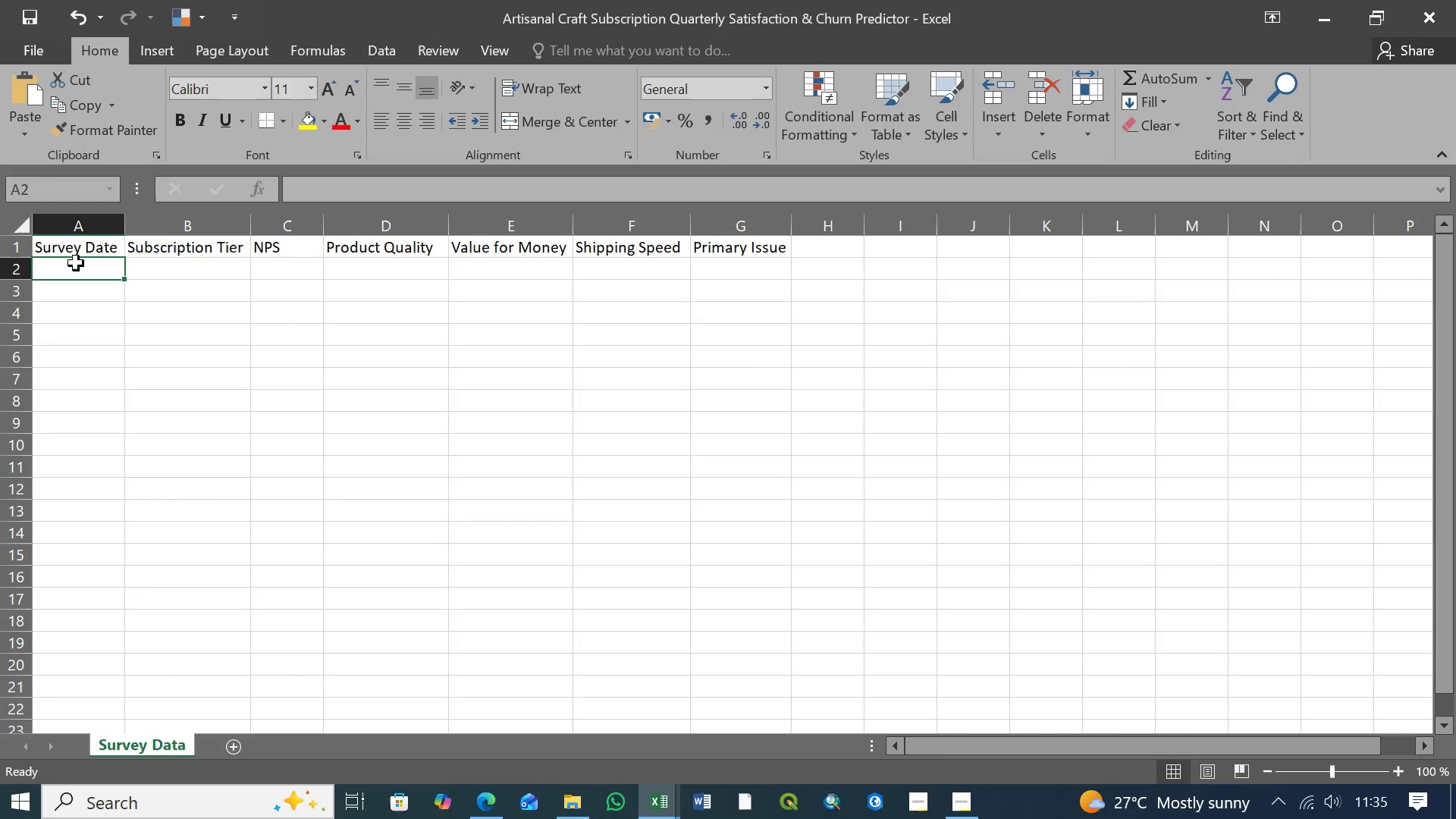 
double_click([72, 250])
 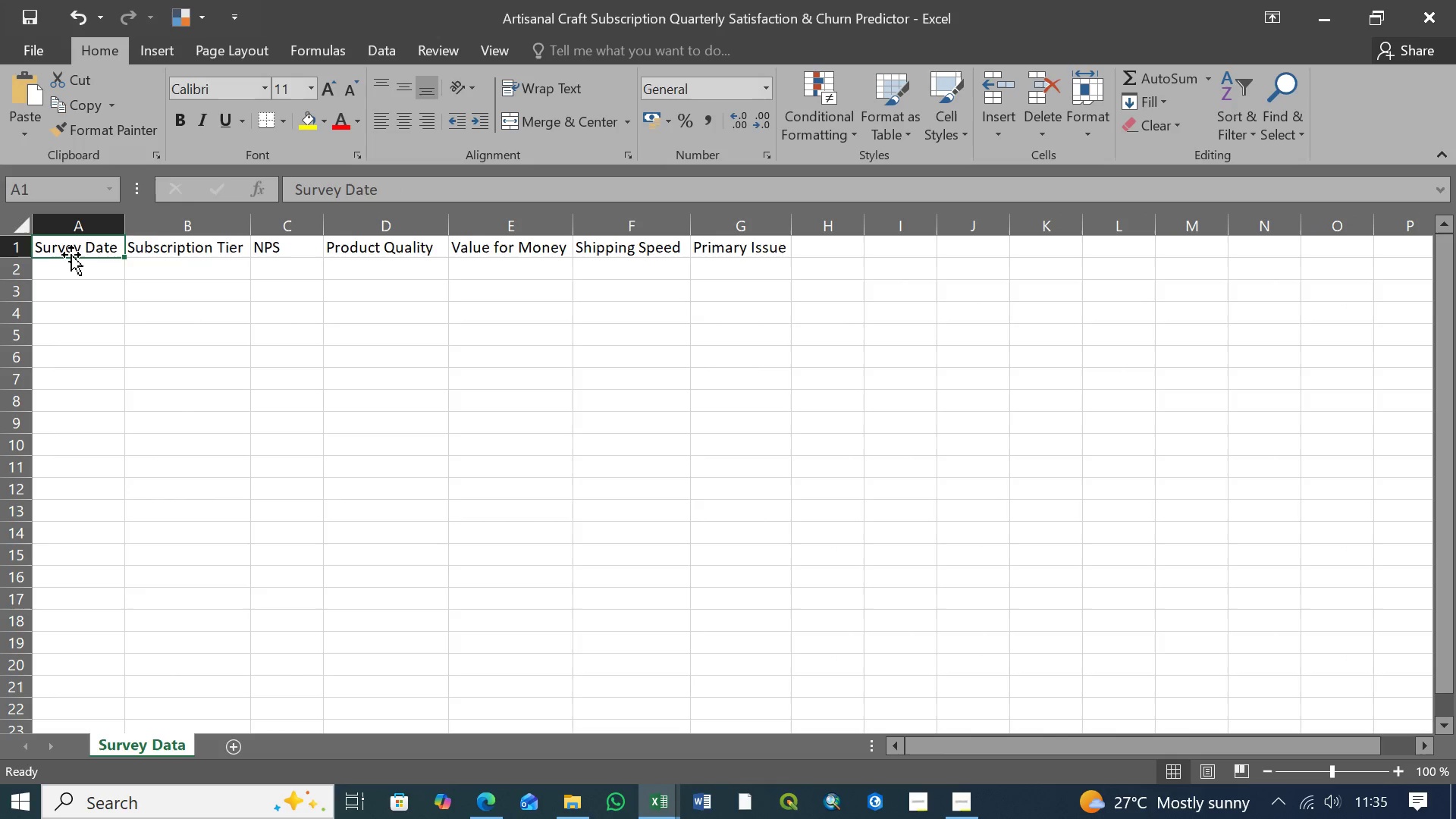 
hold_key(key=ShiftLeft, duration=1.17)
left_click([760, 246])
 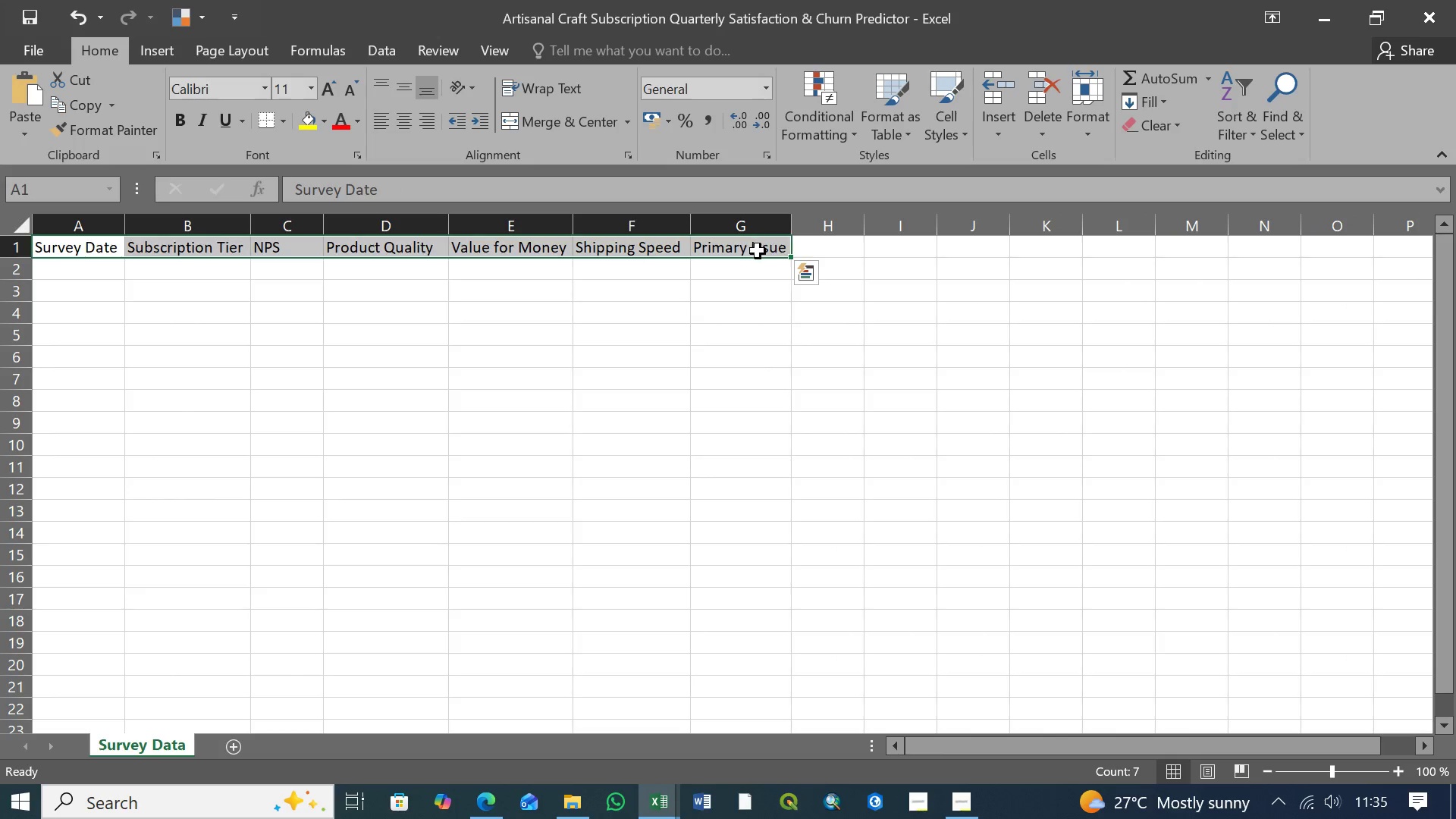 
key(Control+B)
 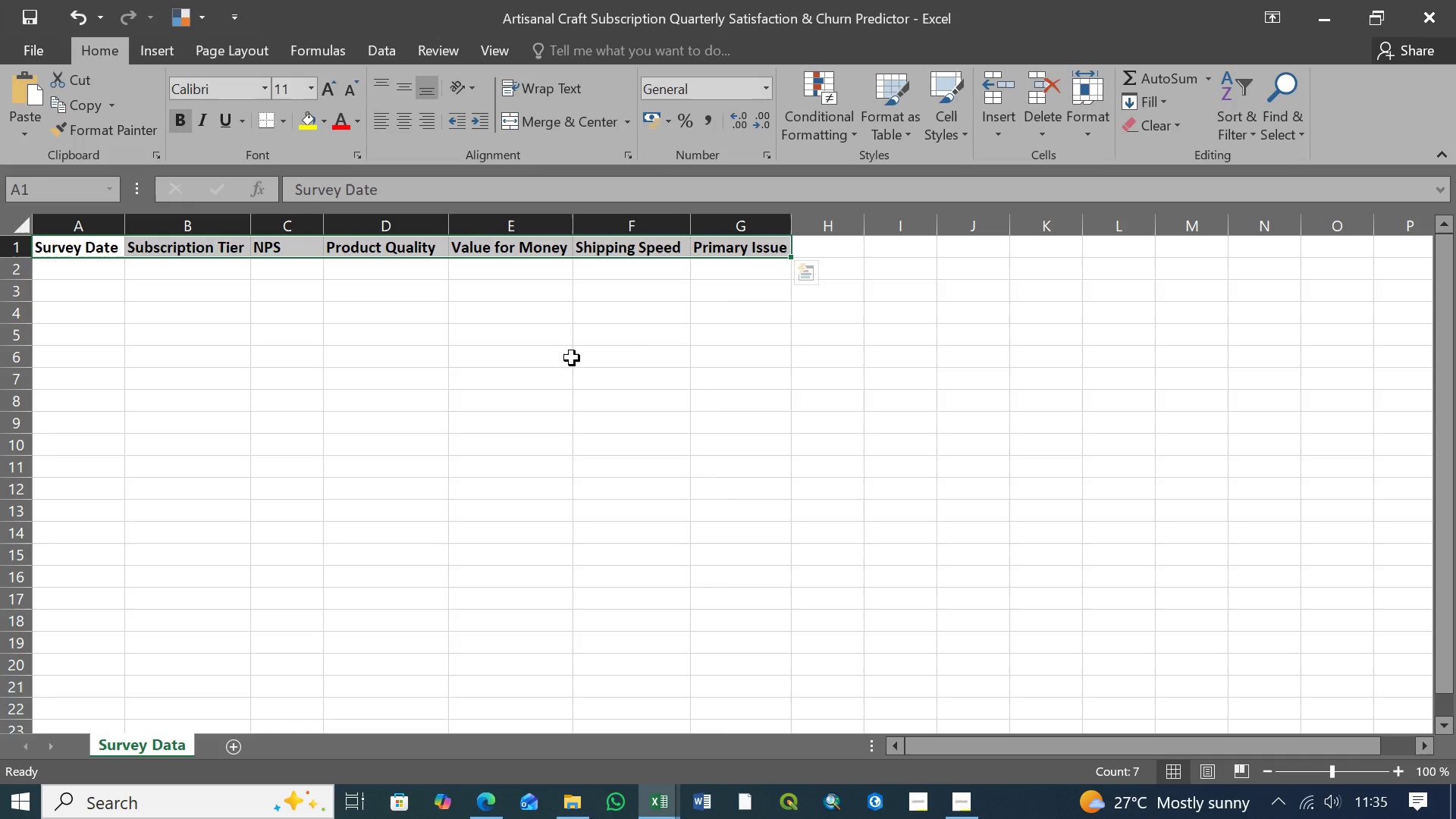 
key(Control+S)
 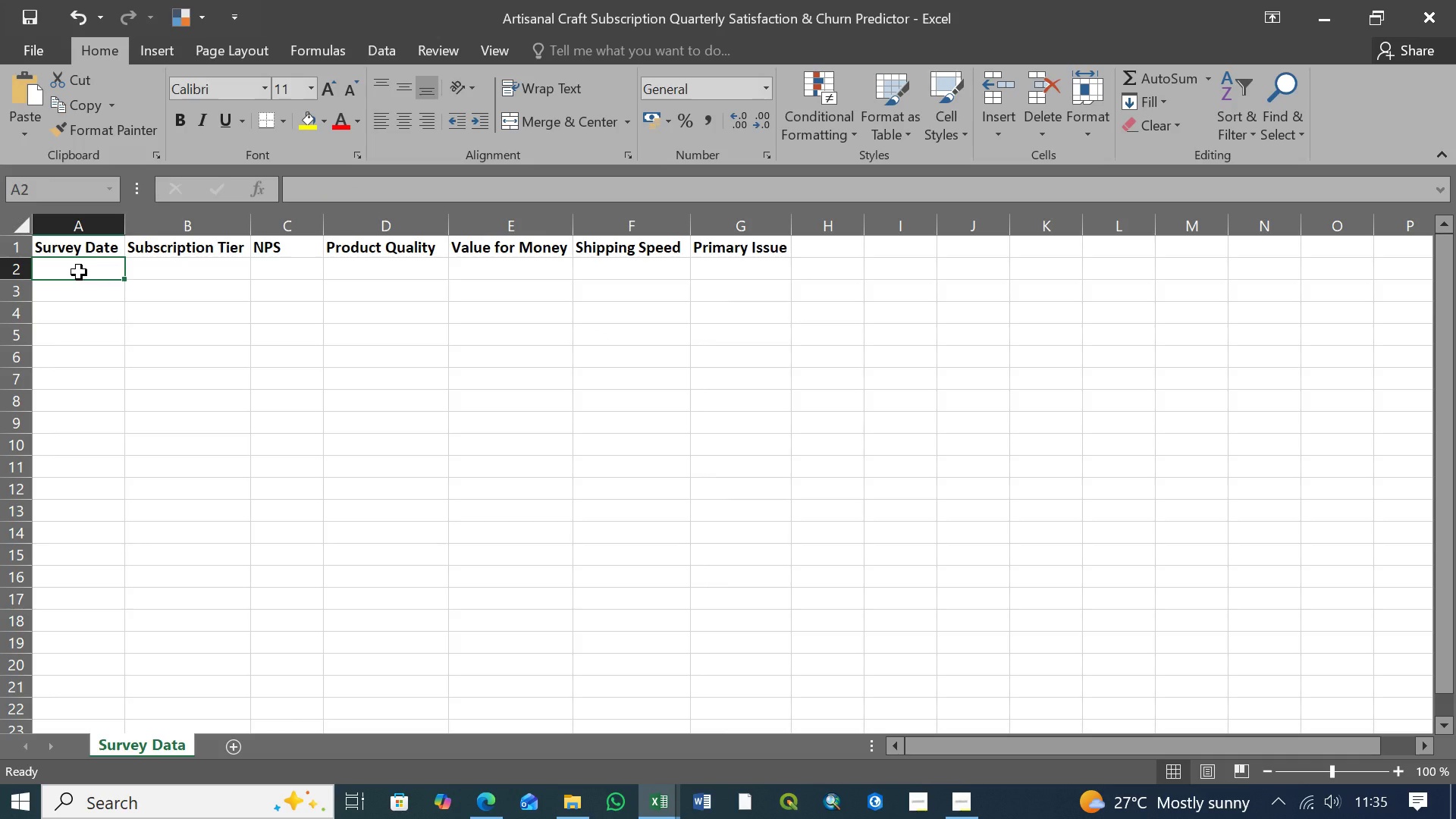 
wait(5.73)
 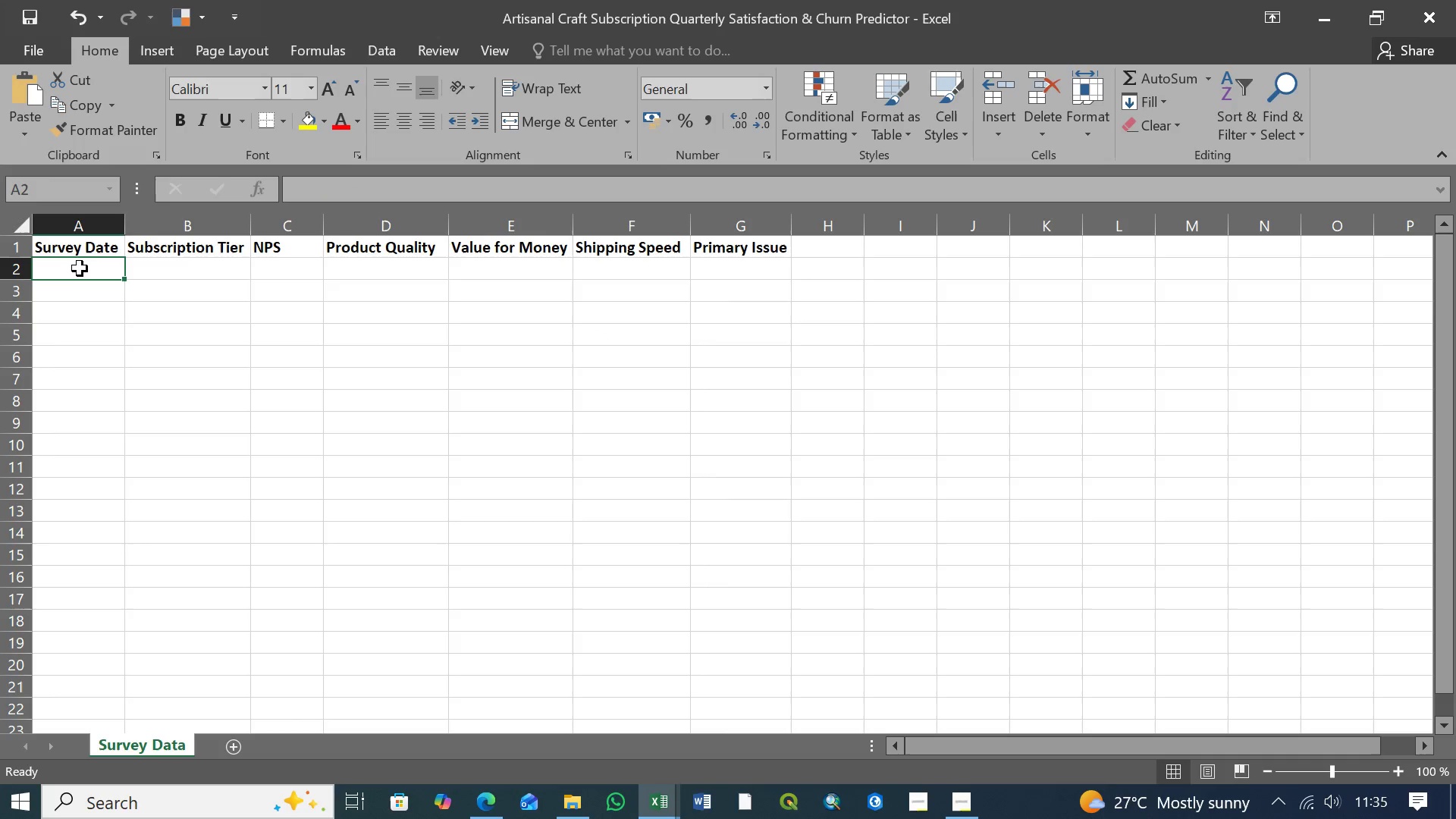 
scroll: coordinate [64, 600], scroll_direction: down, amount: 86.0
 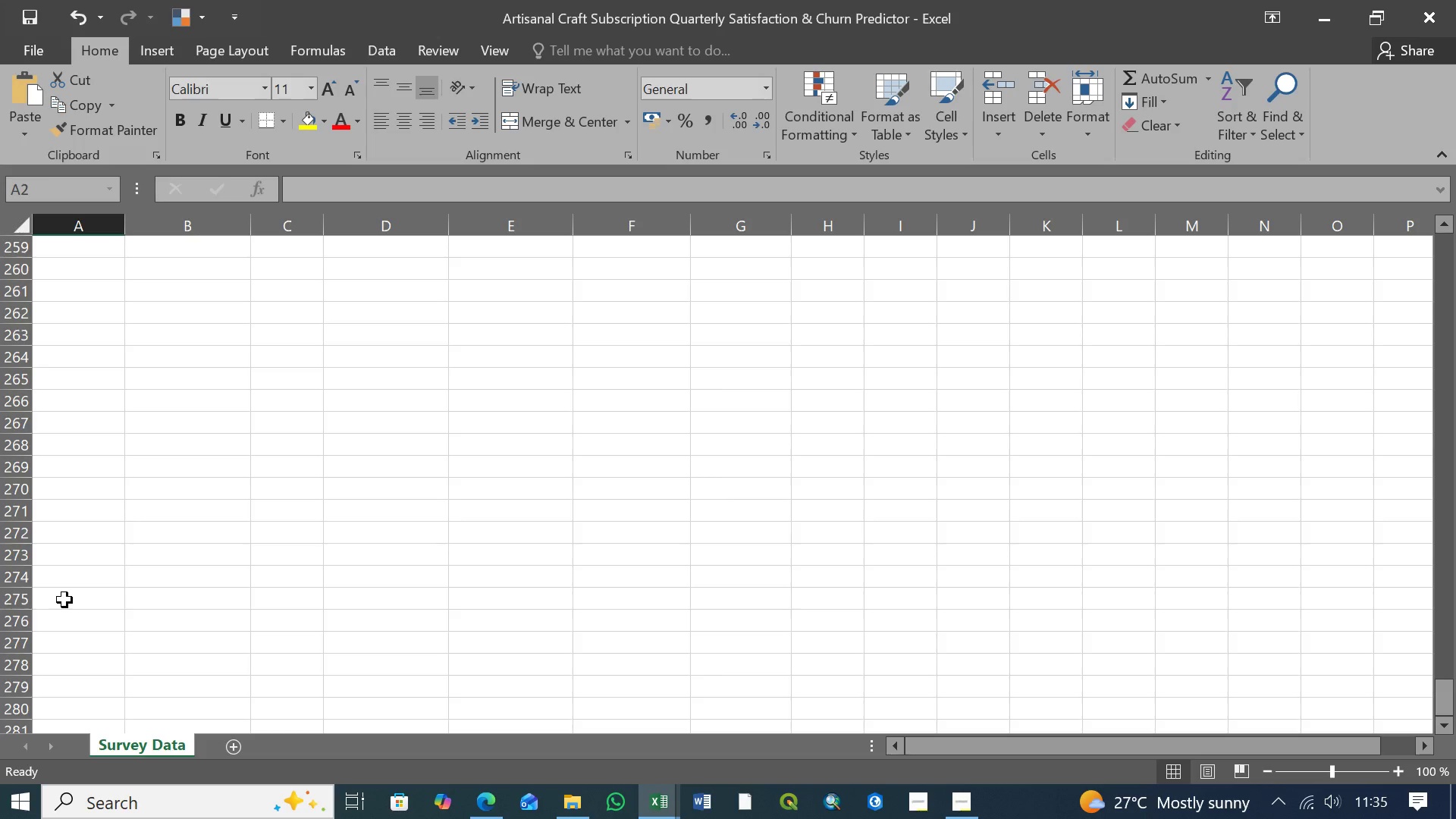 
scroll: coordinate [64, 600], scroll_direction: up, amount: 8.0
 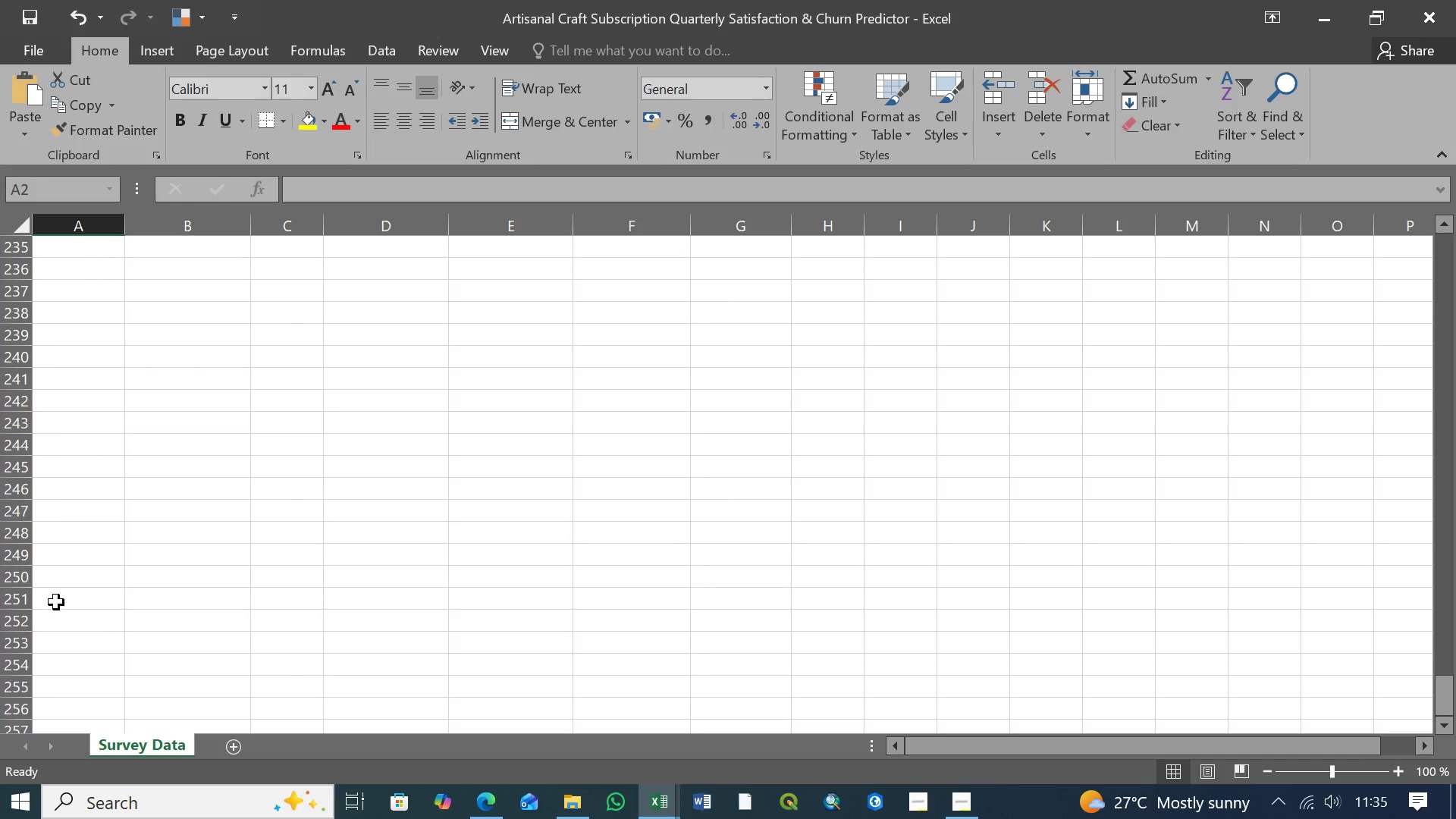 
wait(6.34)
 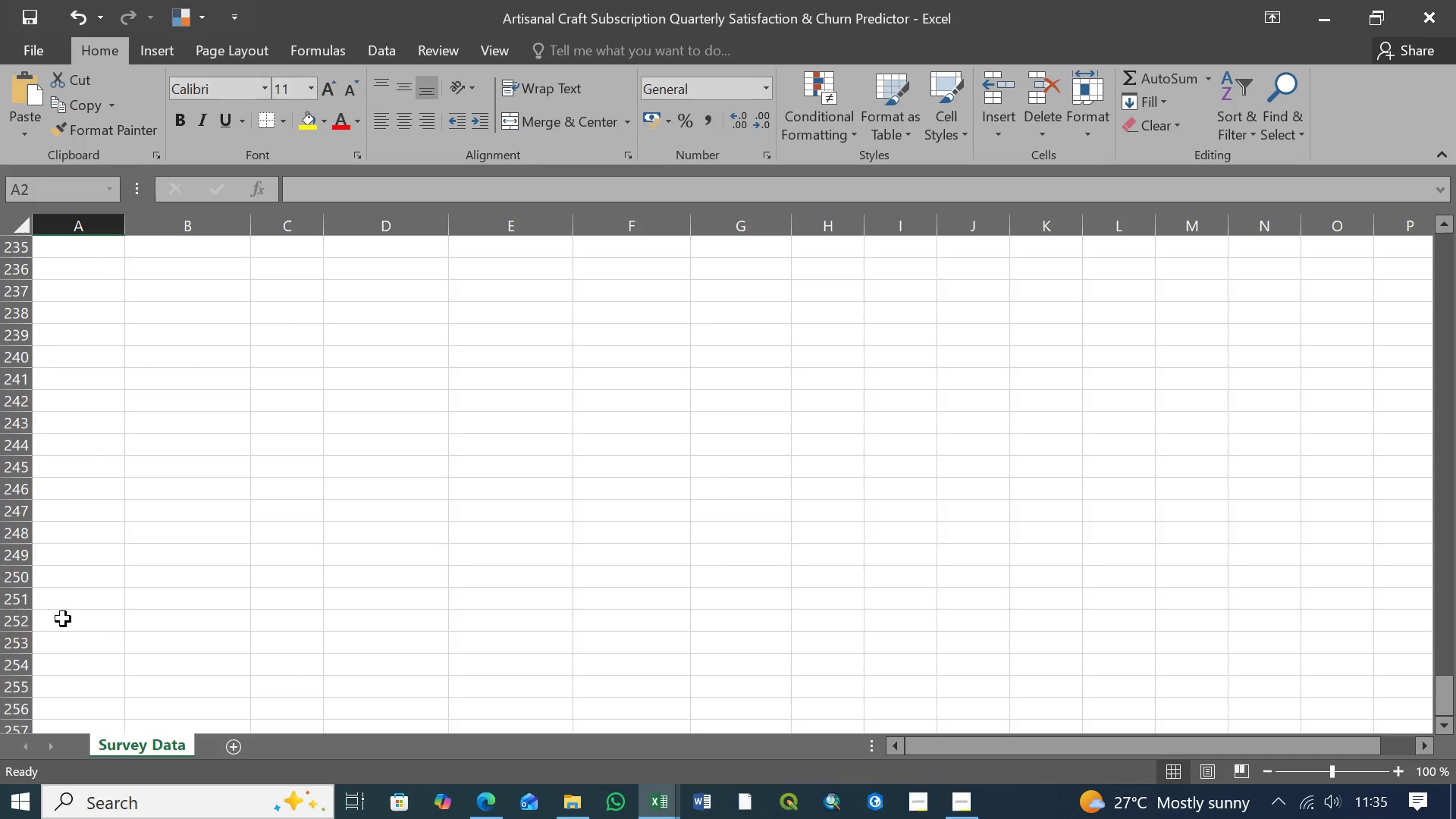 
hold_key(key=ShiftLeft, duration=1.44)
left_click([56, 602])
 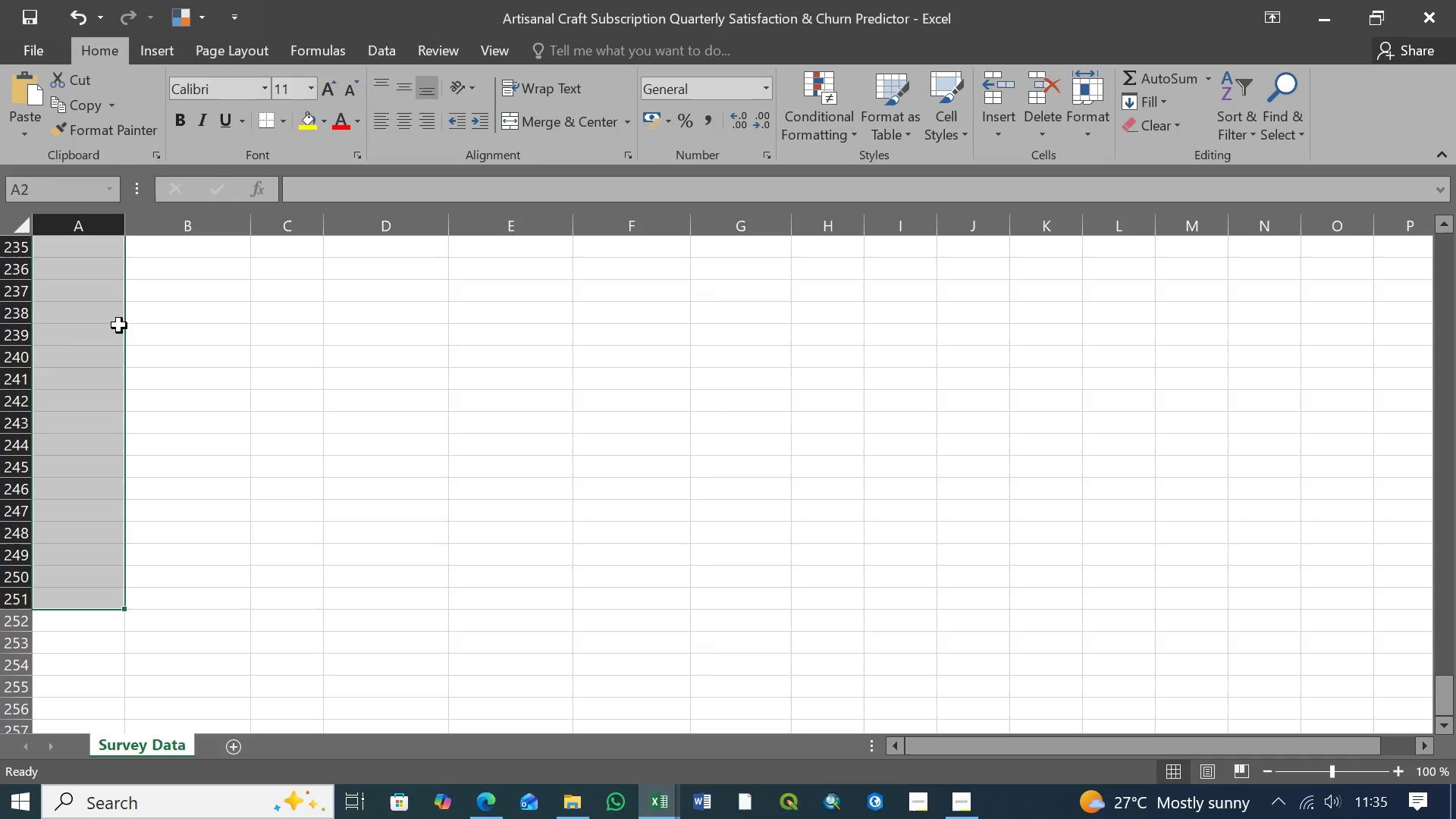 
wait(6.3)
 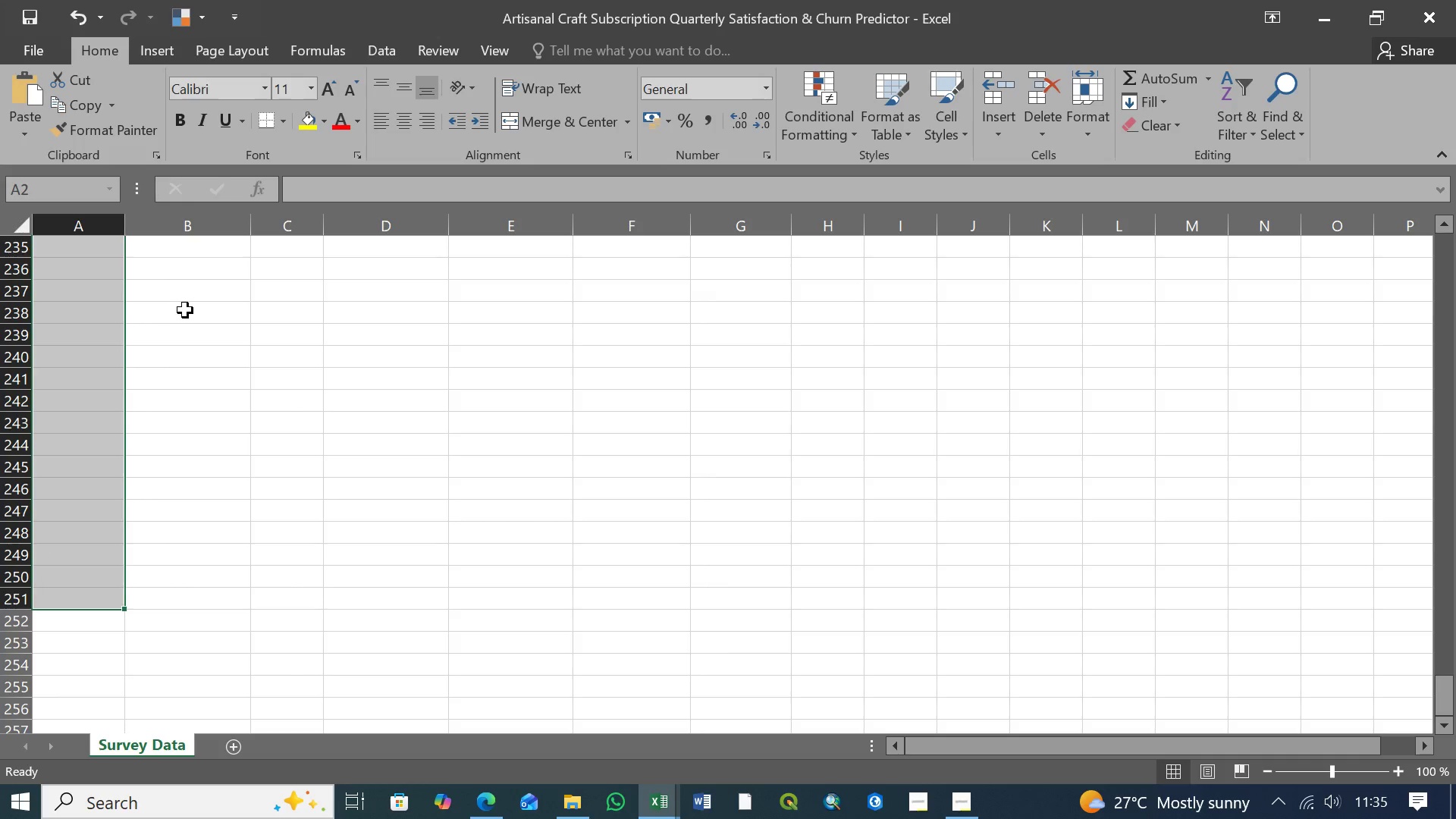 
left_click([765, 93])
 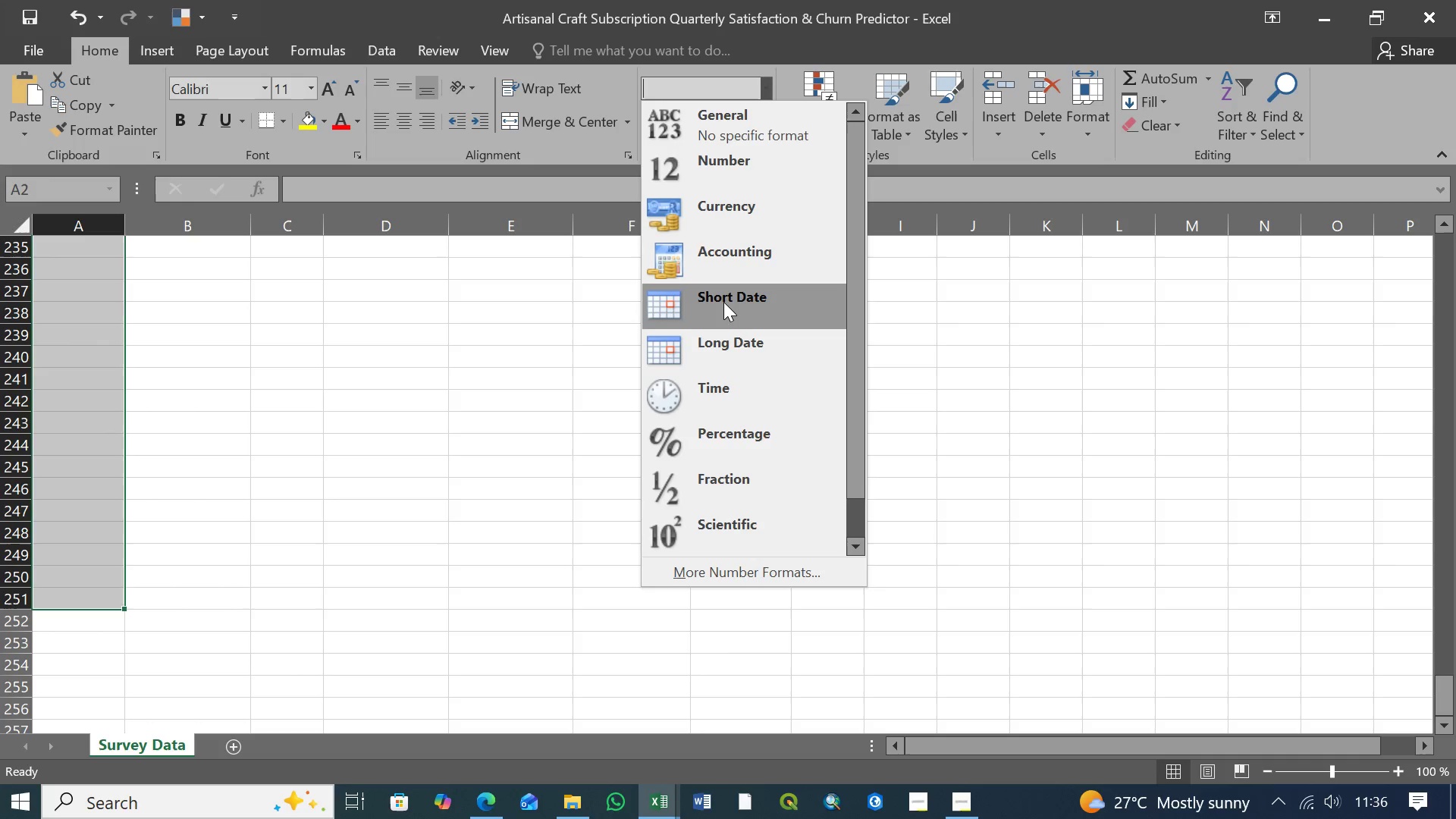 
left_click([730, 301])
 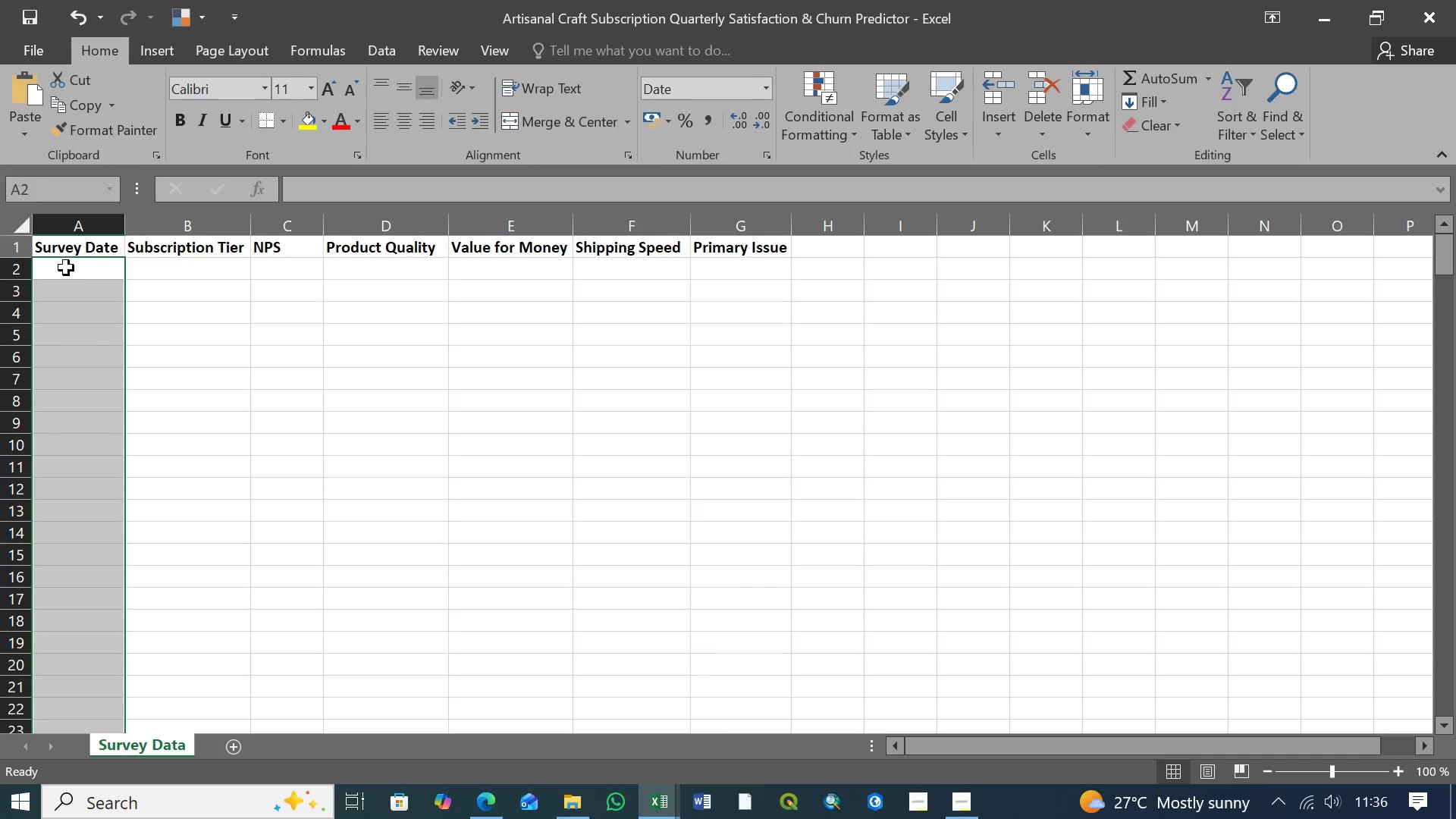 
left_click([69, 271])
 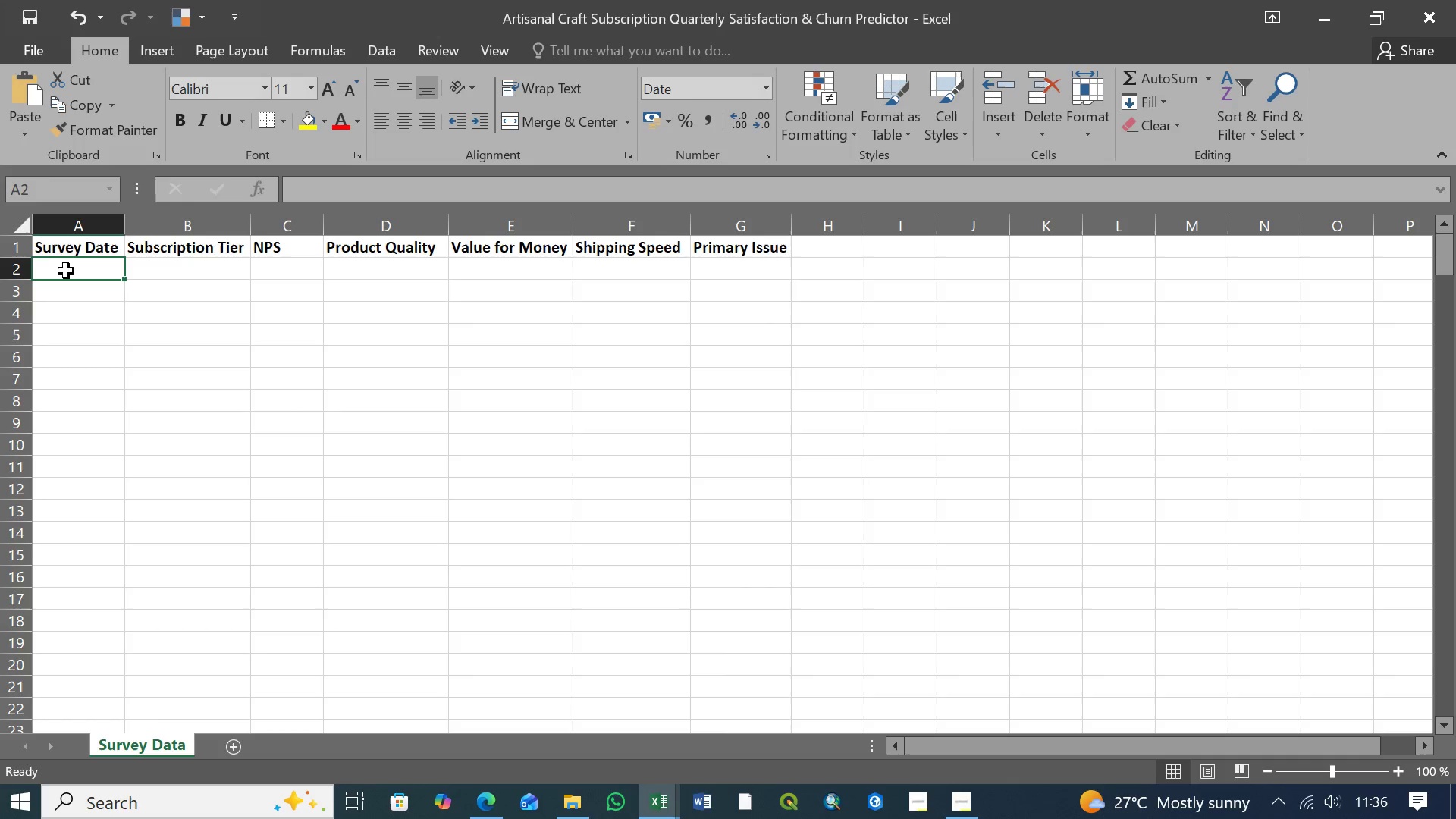 
left_click([61, 271])
 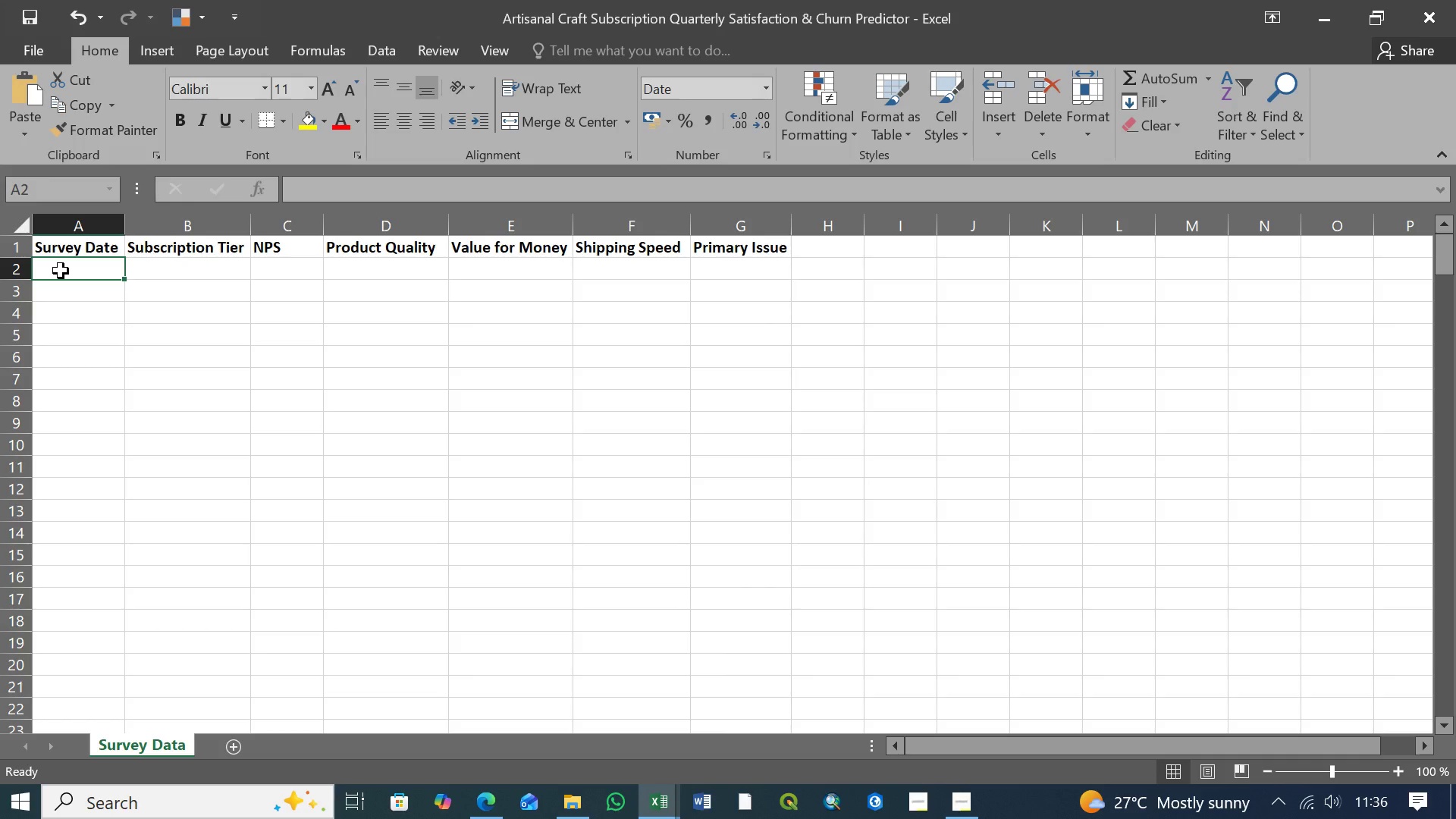 
left_click([61, 271])
 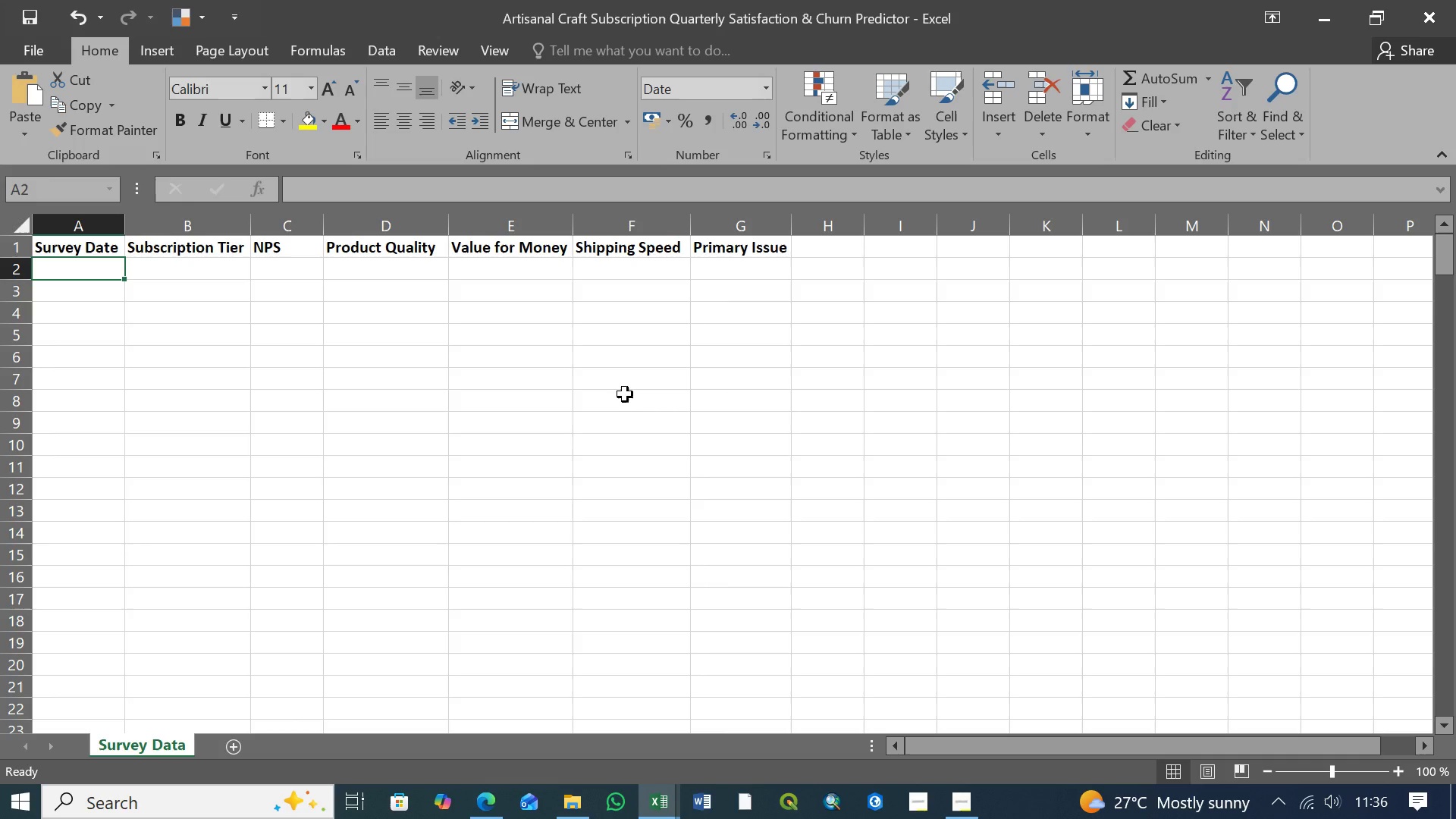 
wait(5.12)
 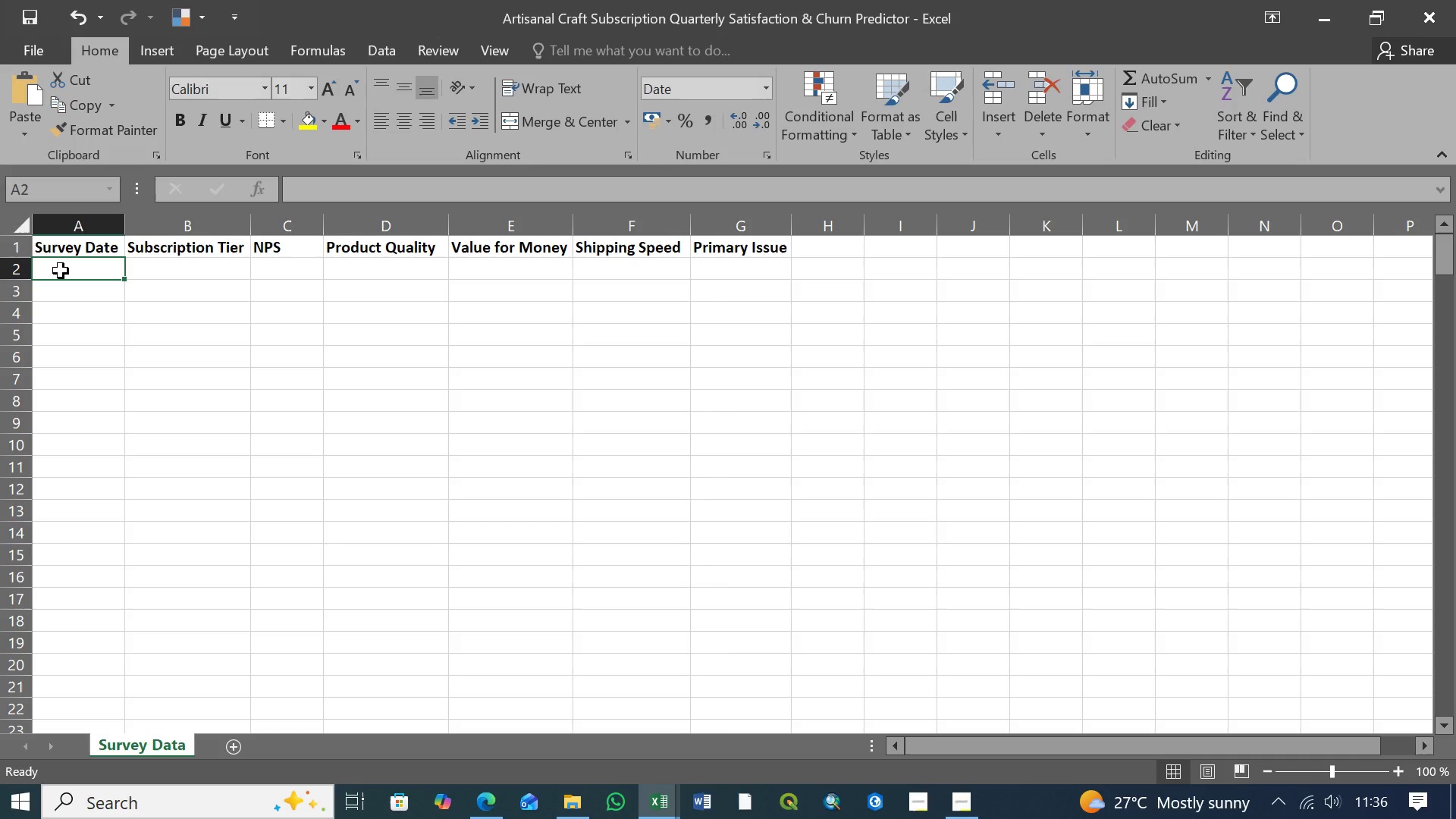 
type(01/01/2026)
 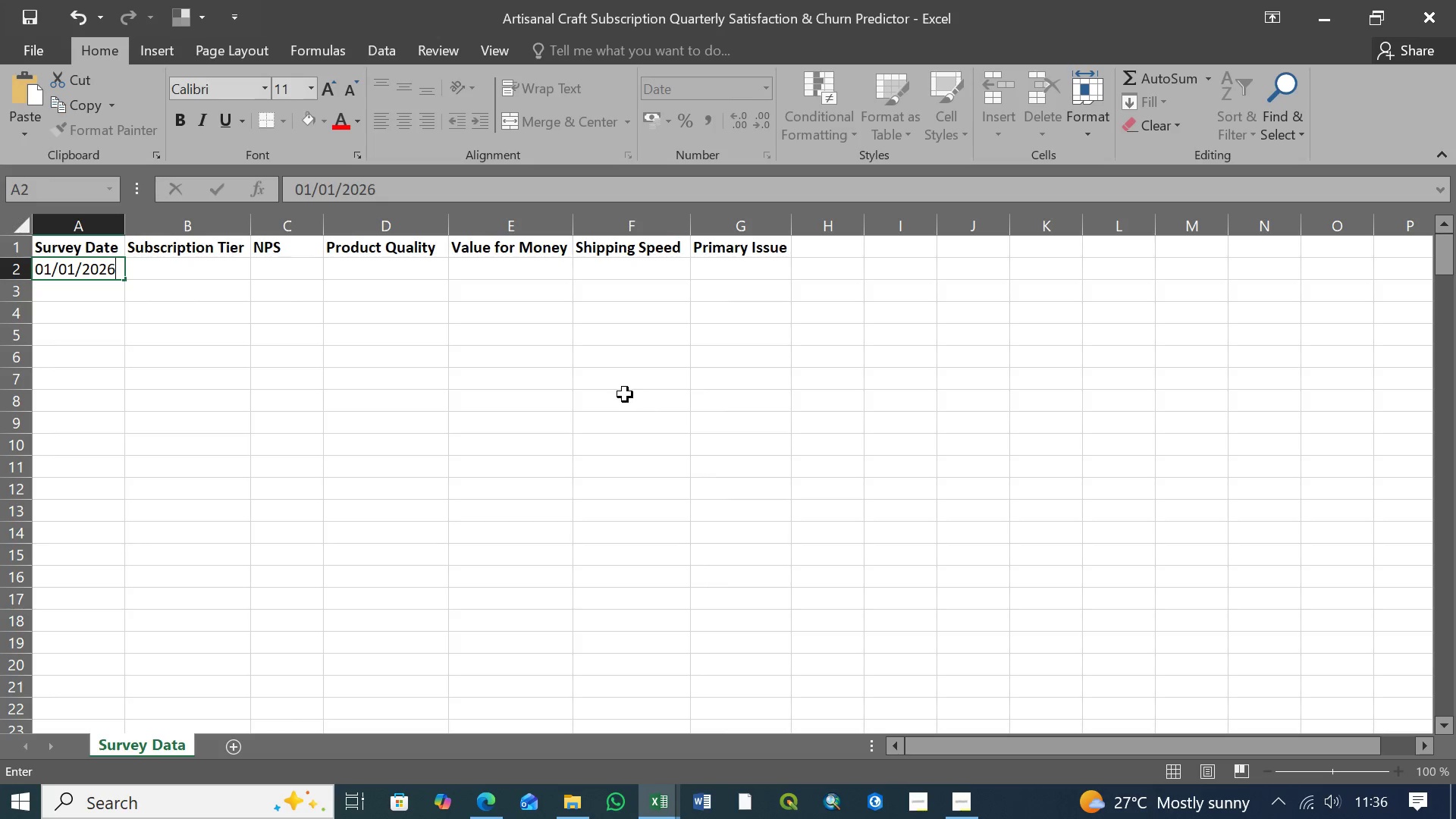 
key(Enter)
 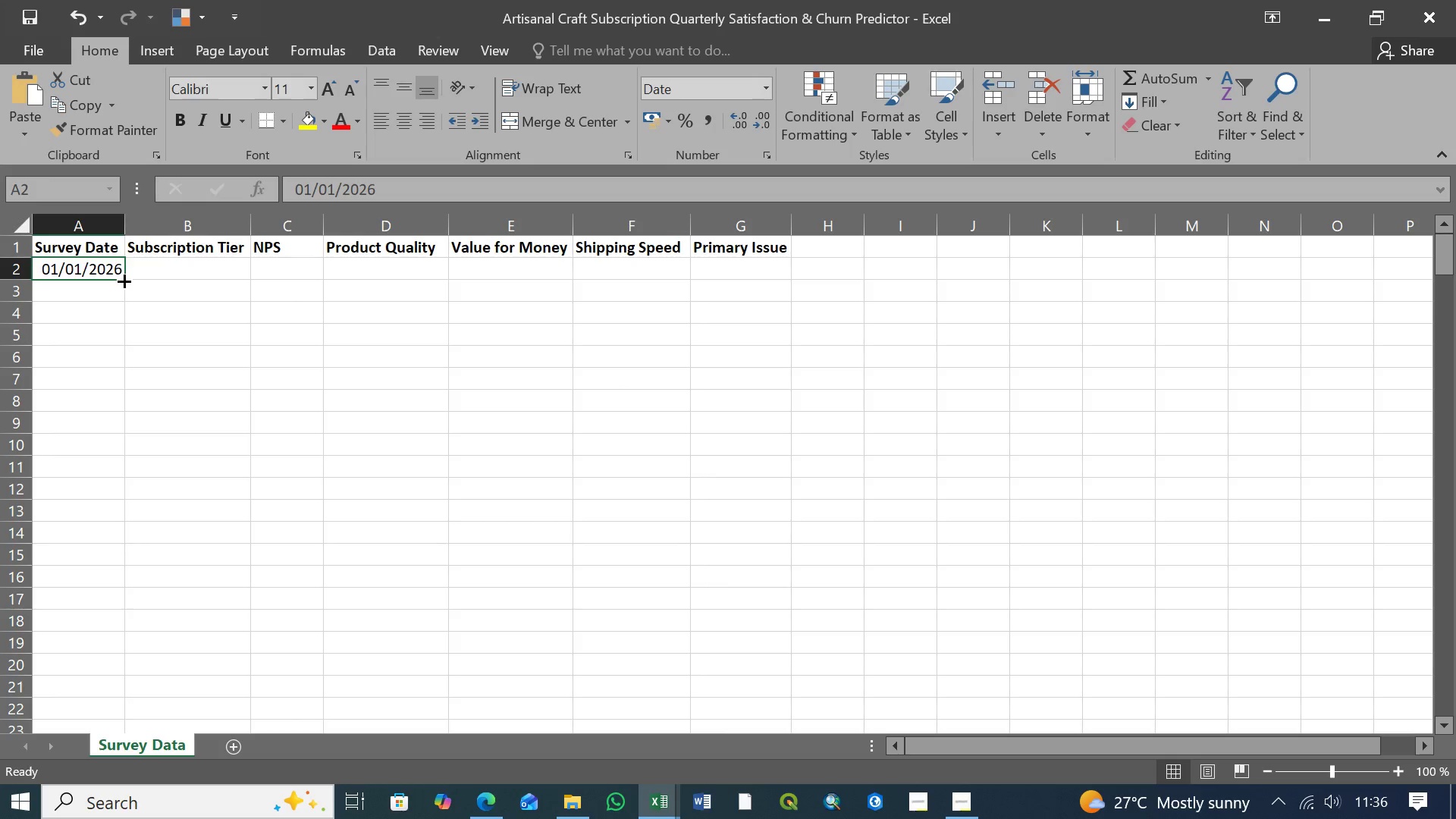 
left_click_drag(start_coordinate=[123, 278], to_coordinate=[120, 716])
 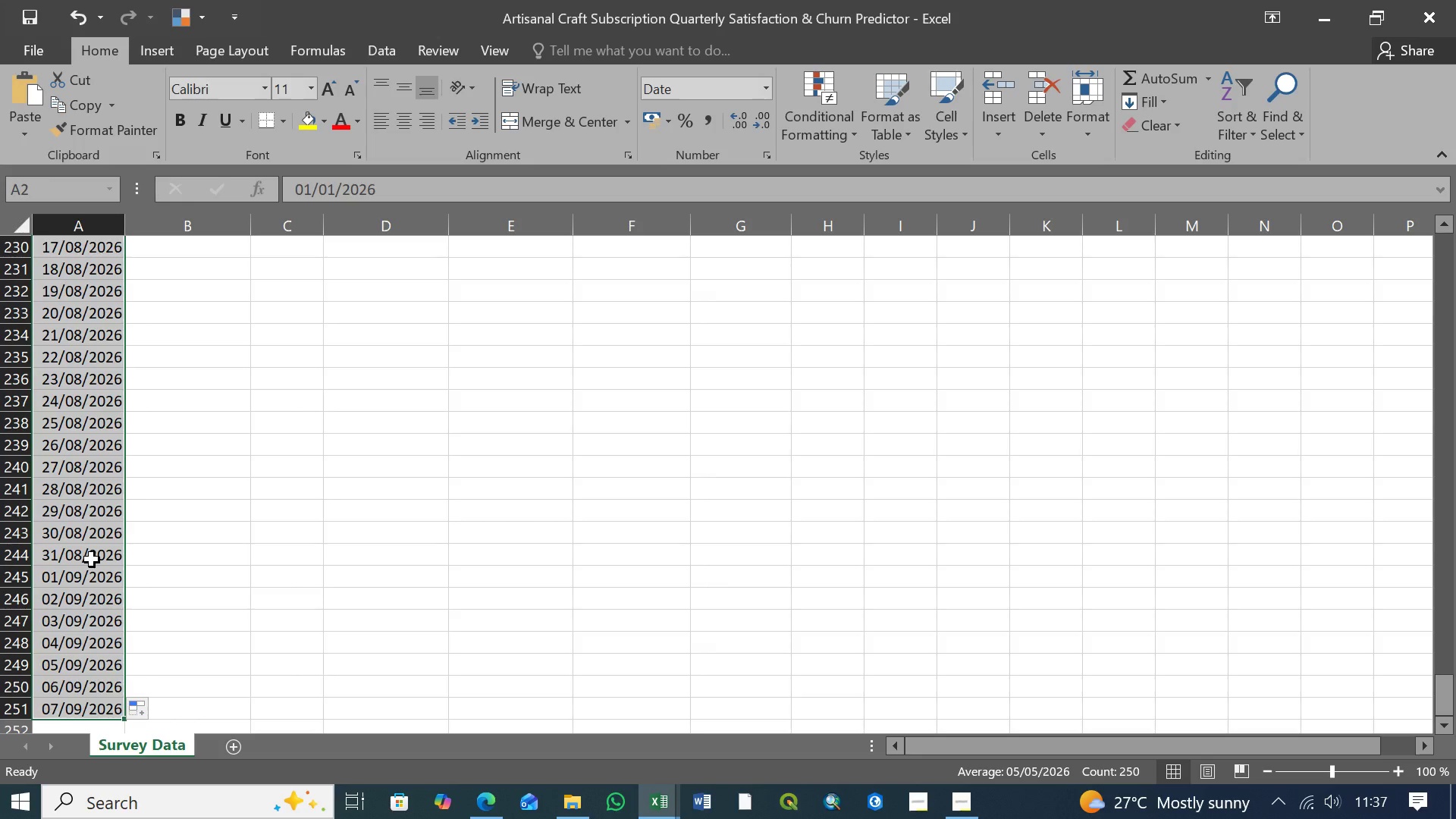 
wait(6.08)
 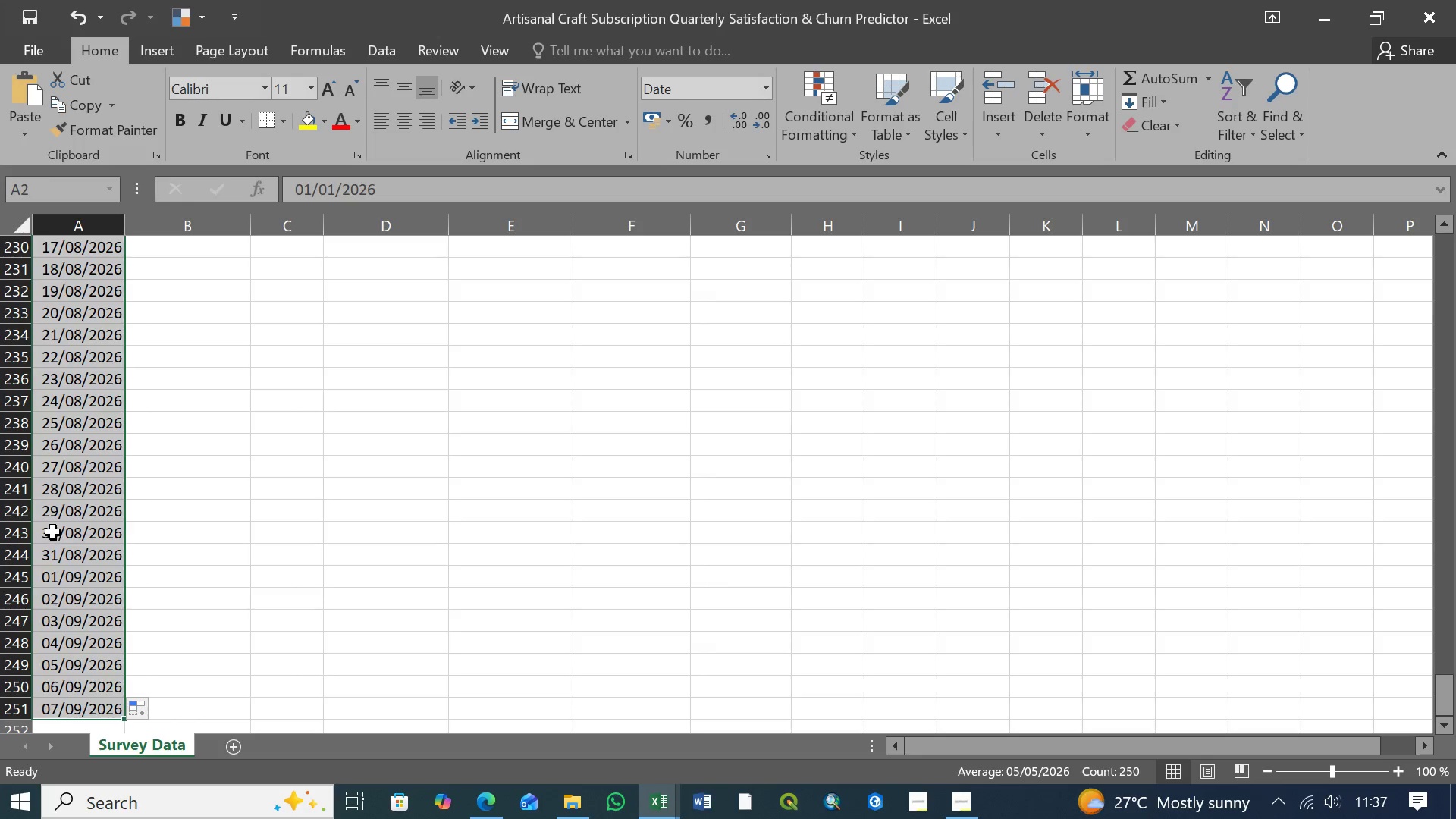 
scroll: coordinate [89, 522], scroll_direction: up, amount: 94.0
 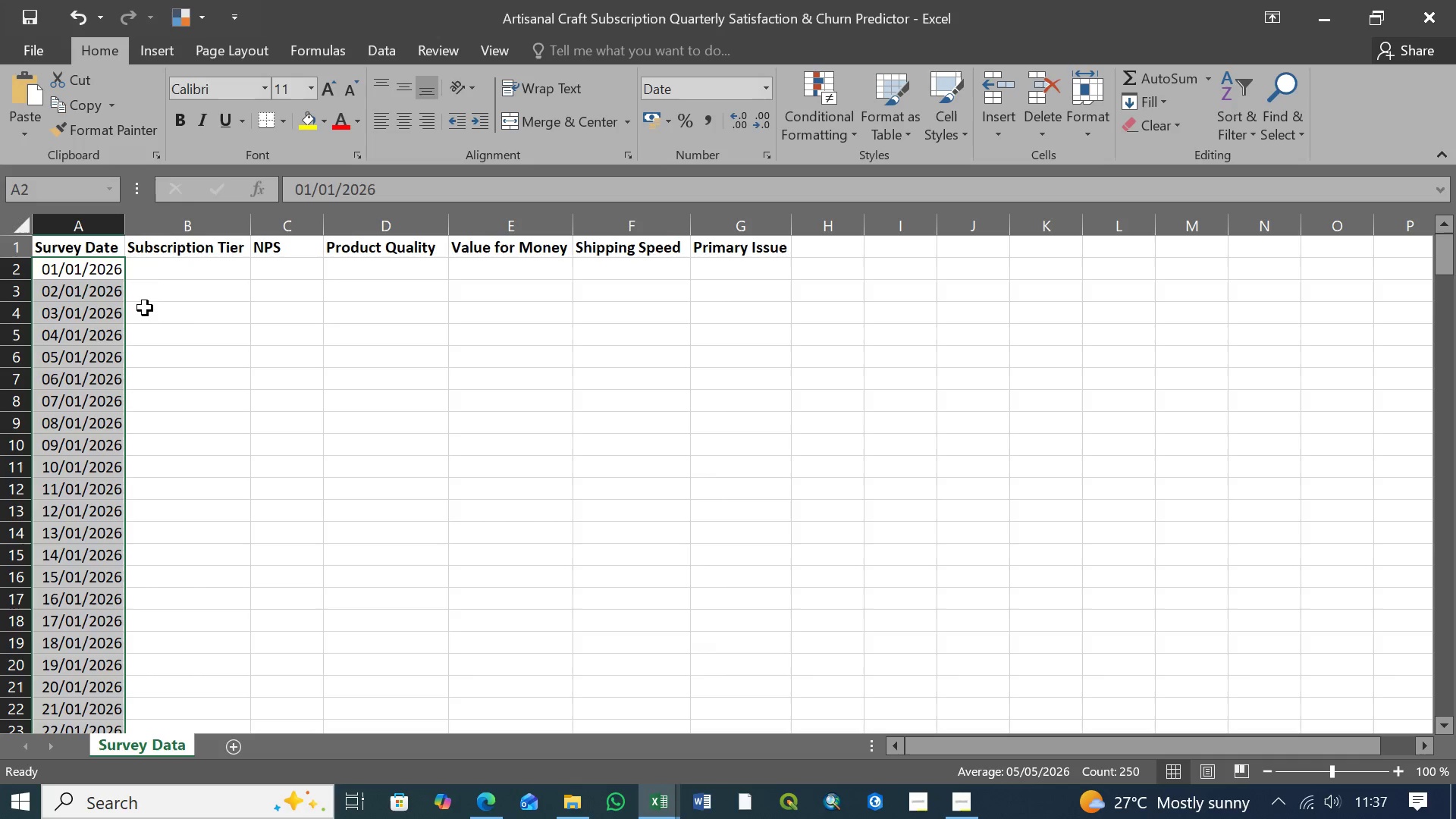 
left_click([192, 266])
 